 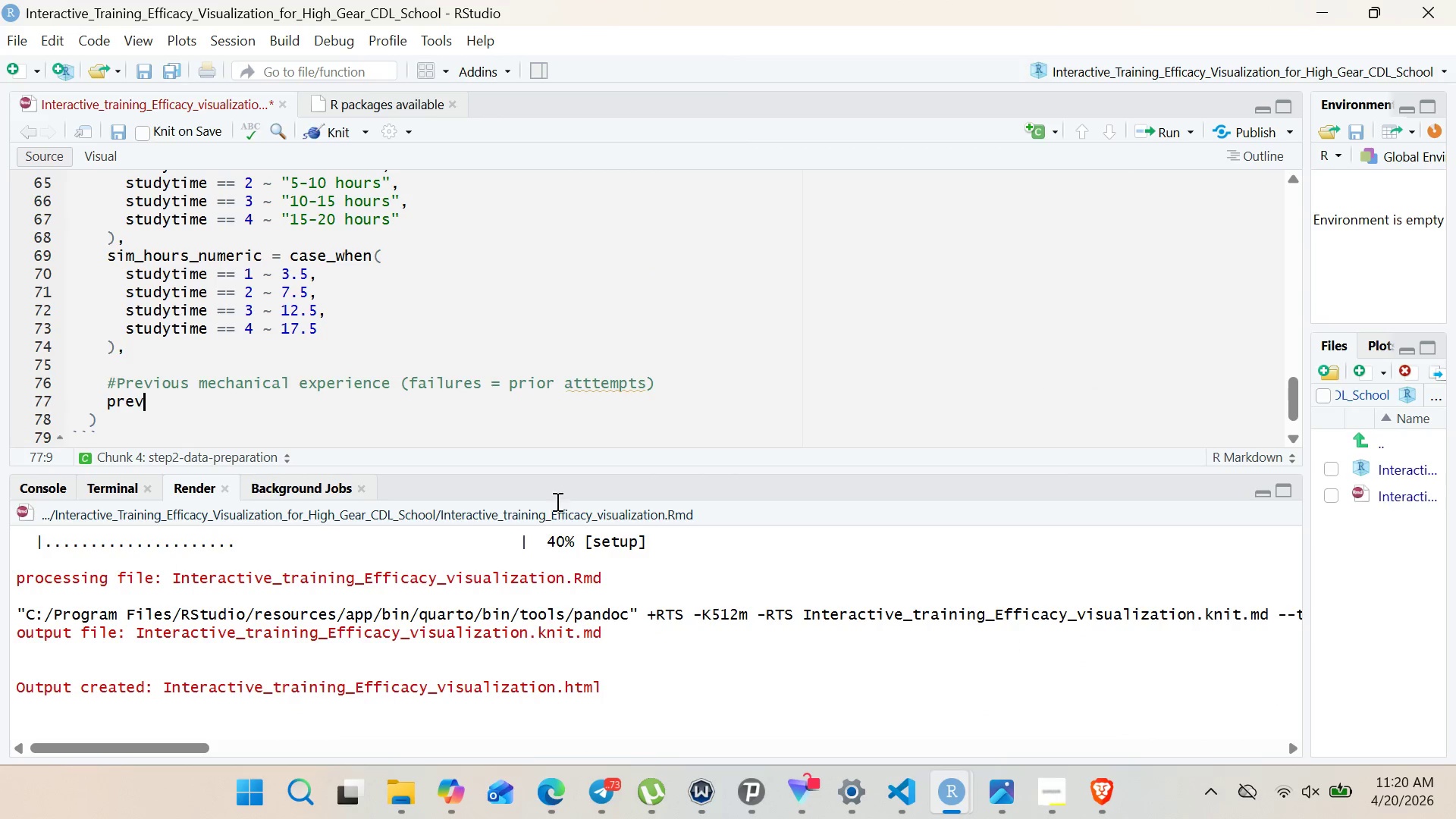 
type(_experience = case_when()
 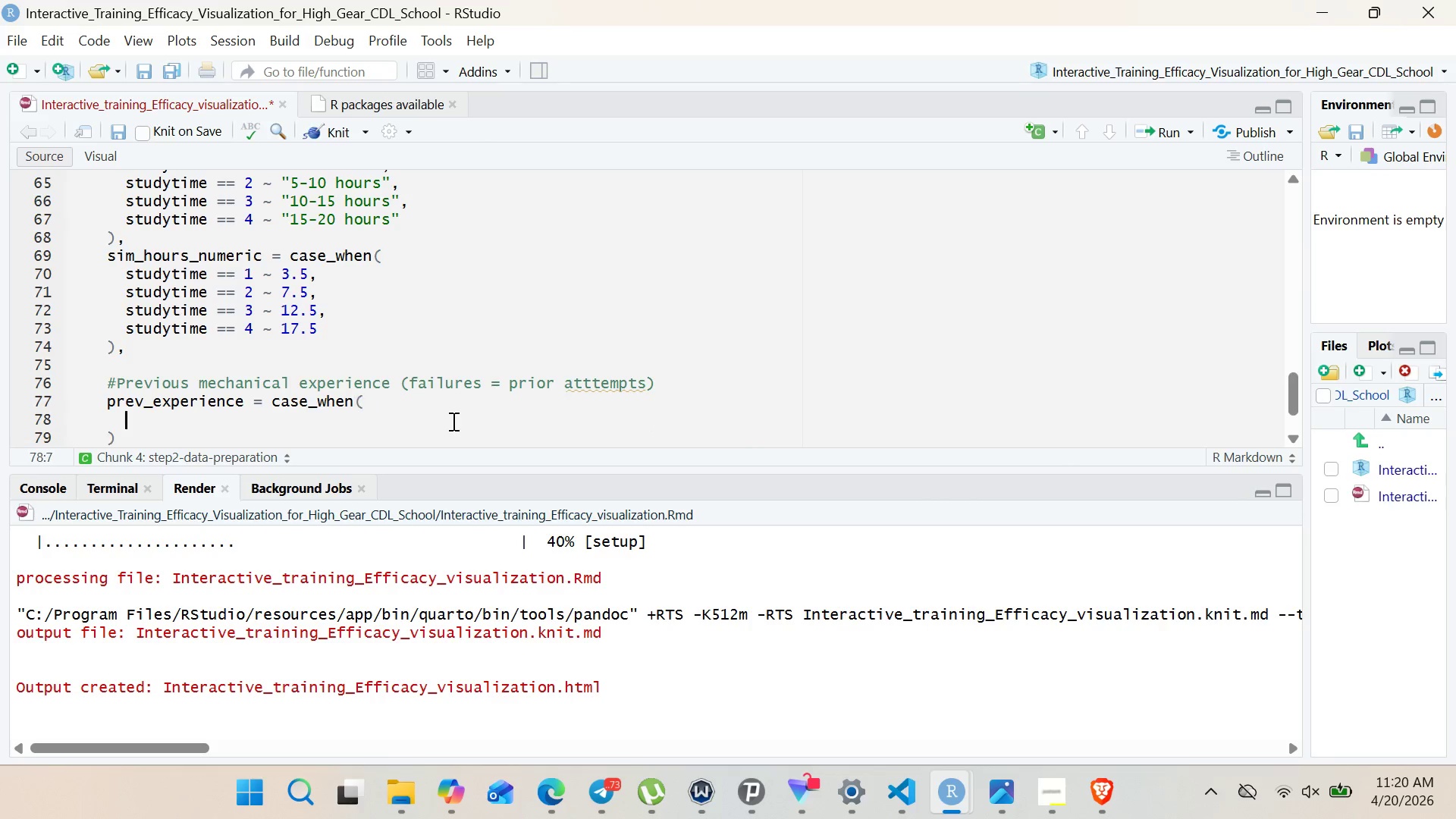 
 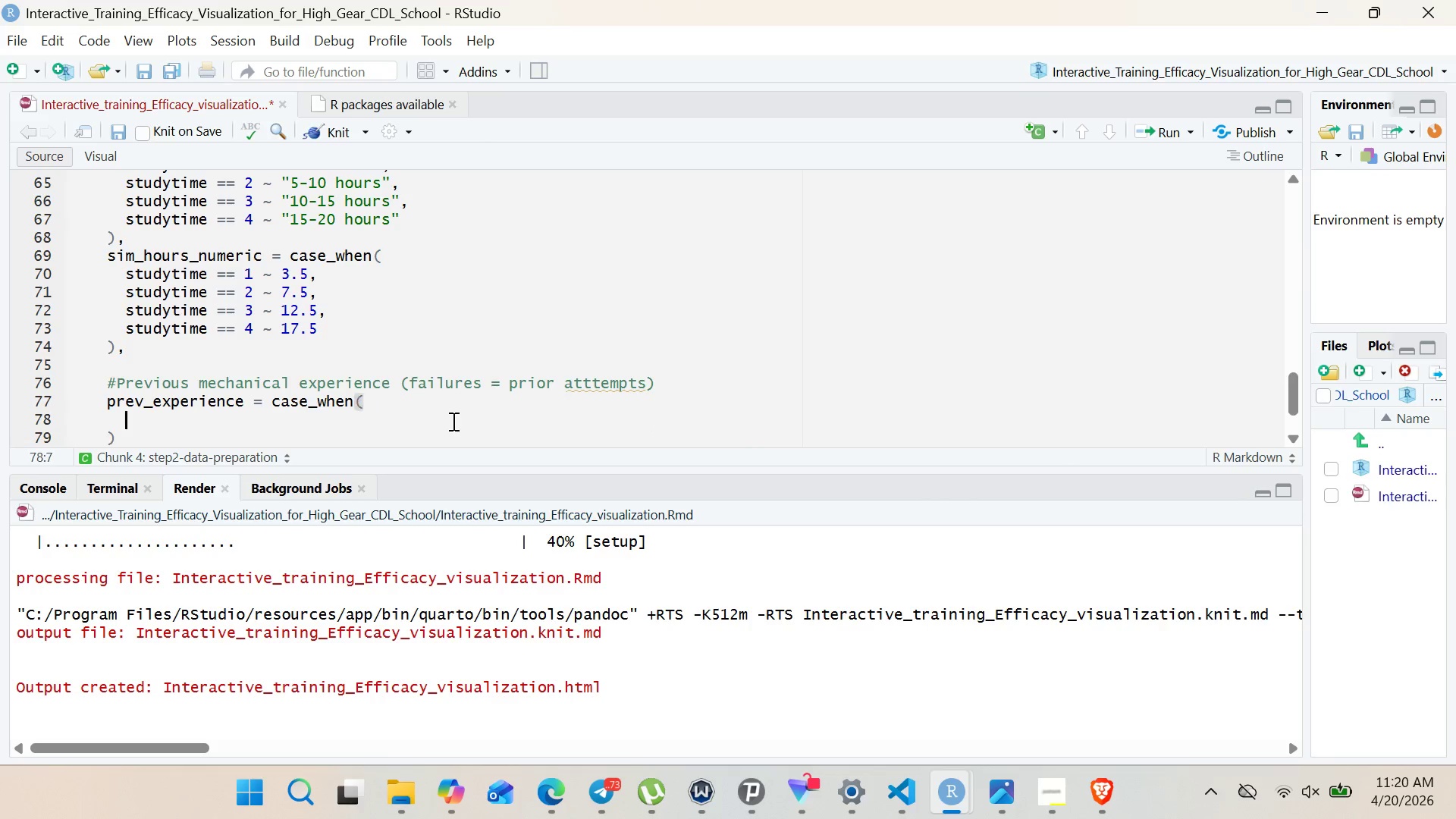 
key(Enter)
 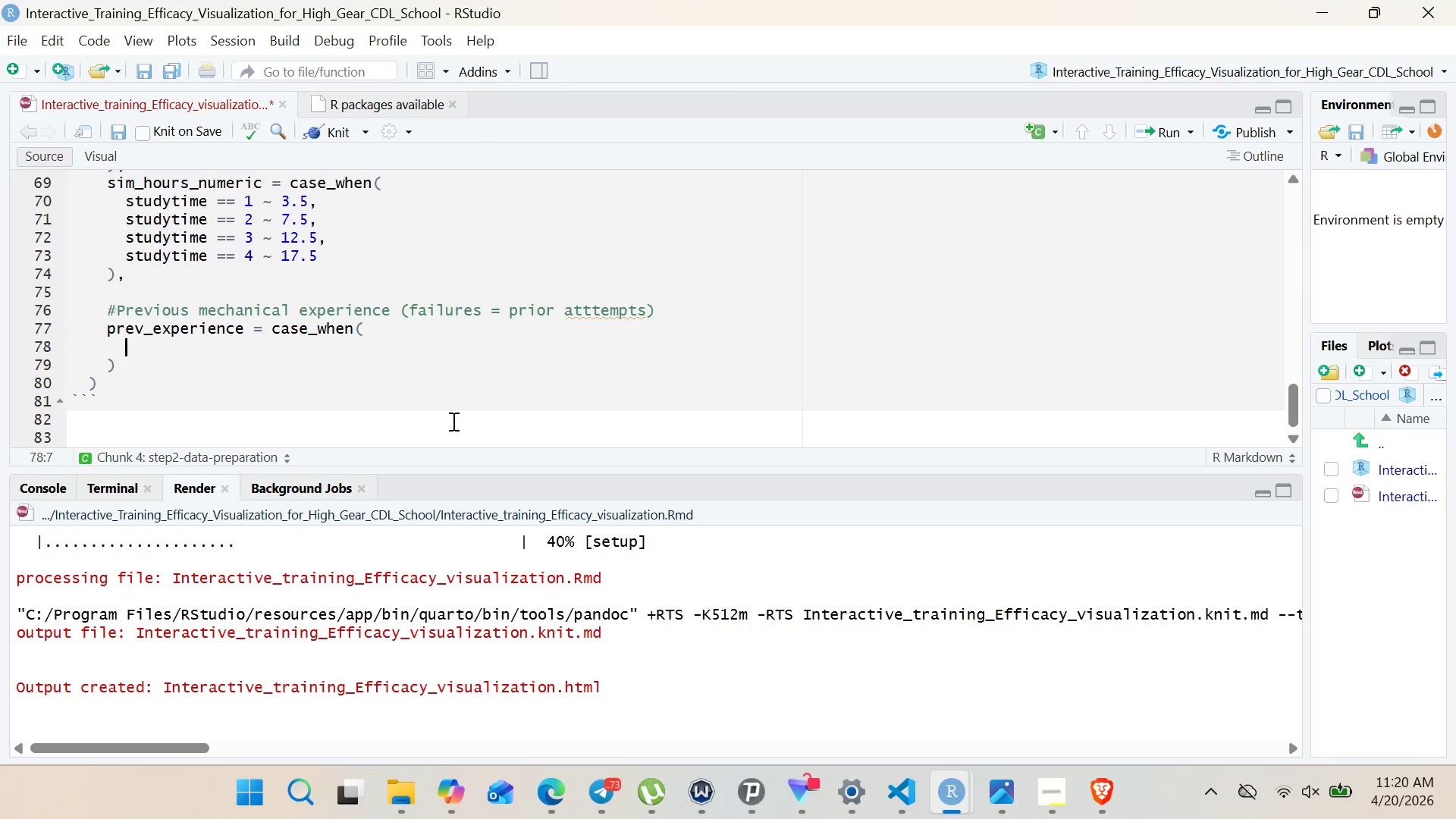 
wait(5.88)
 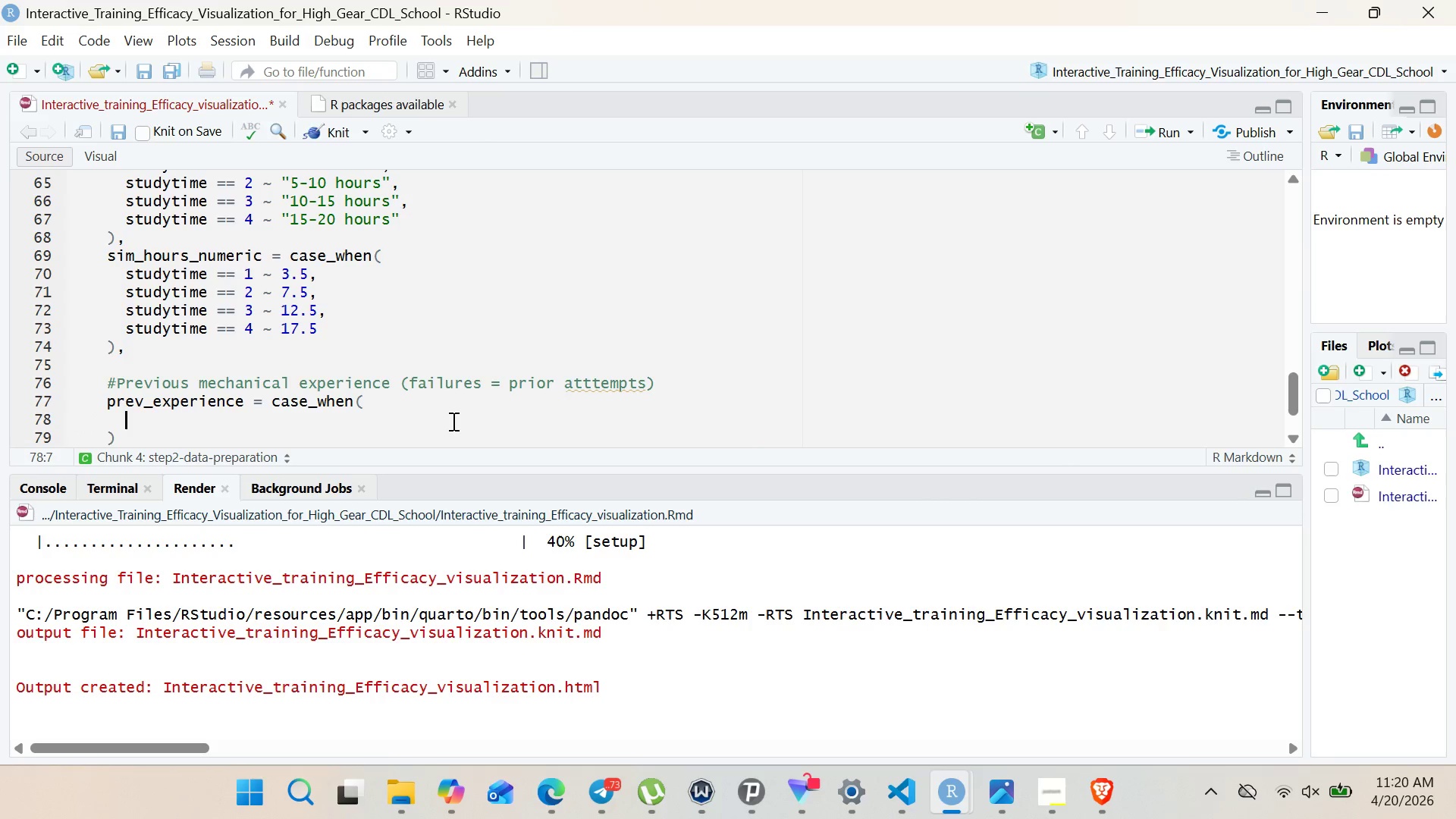 
type(failures == 0 ~ ")
 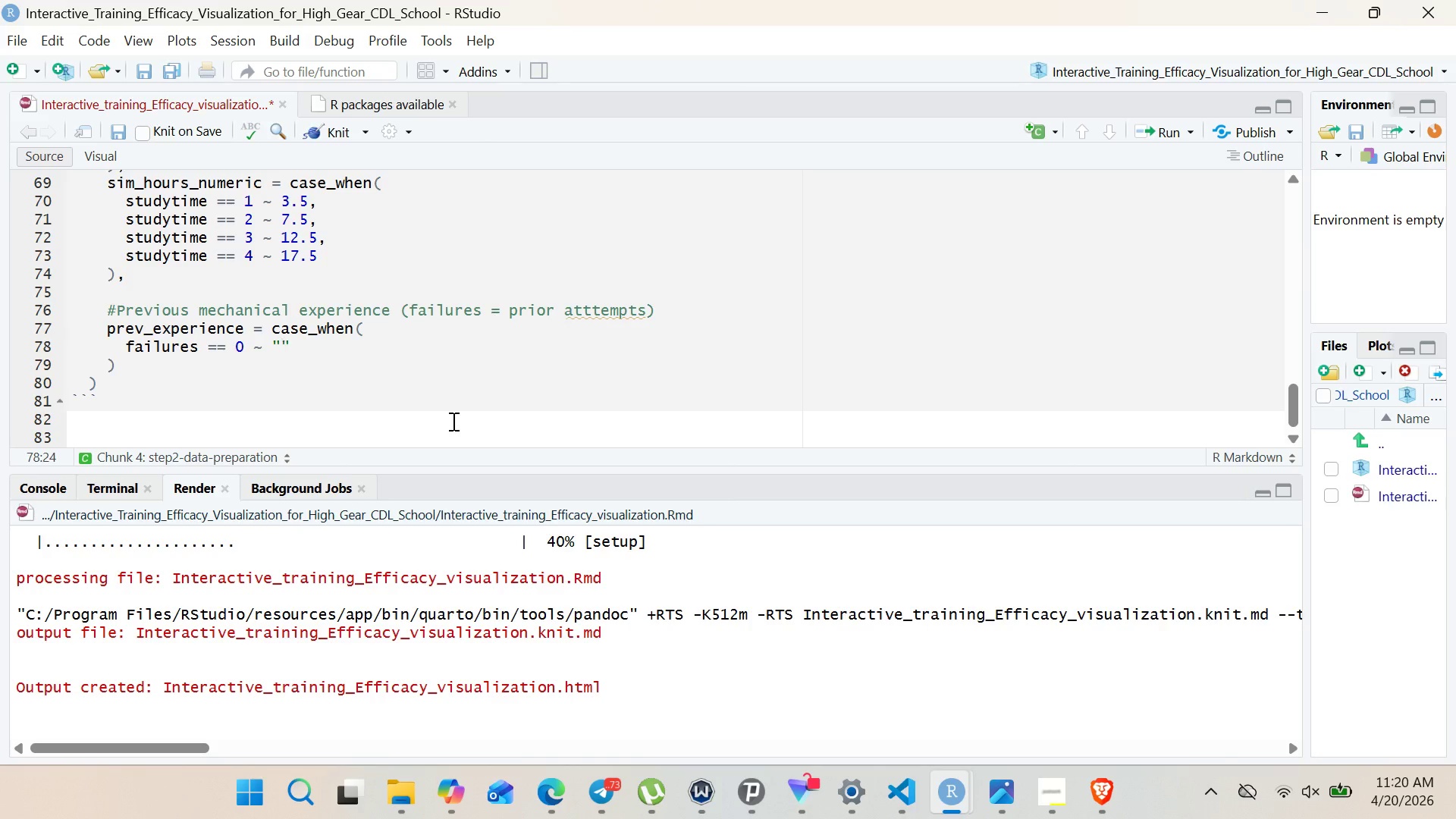 
left_click([295, 350])
 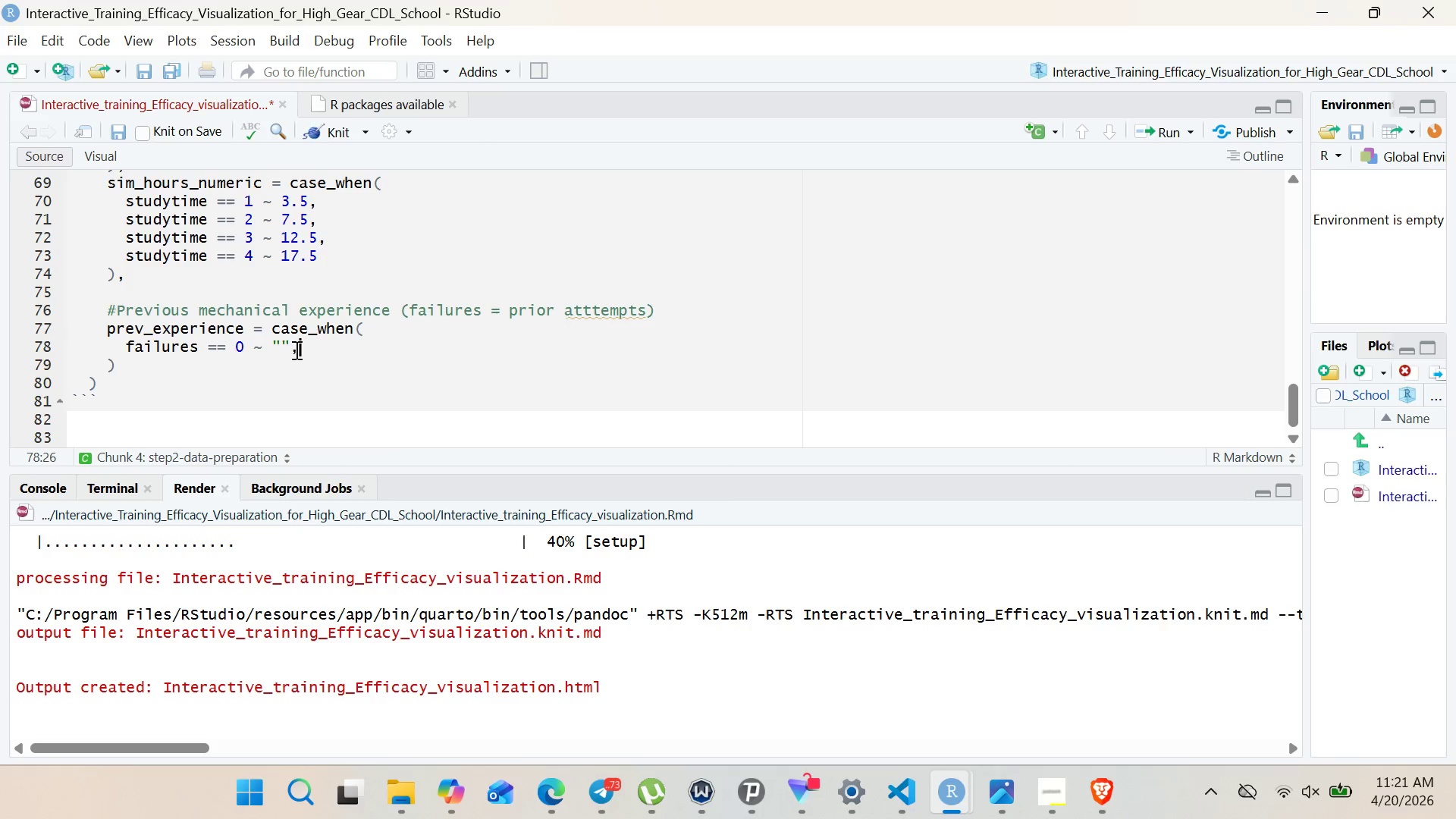 
key(Shift+Comma)
 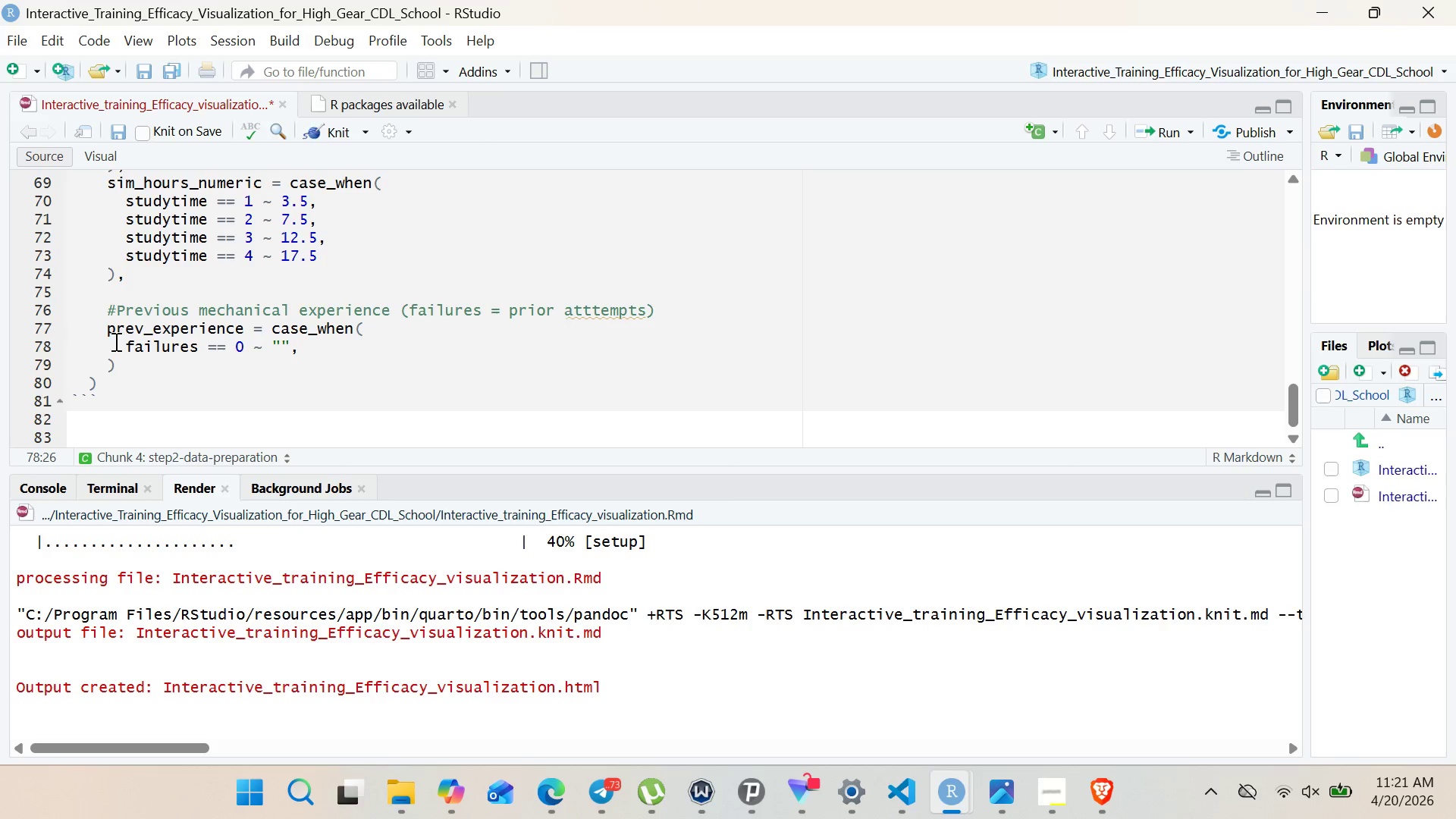 
left_click_drag(start_coordinate=[124, 345], to_coordinate=[312, 350])
 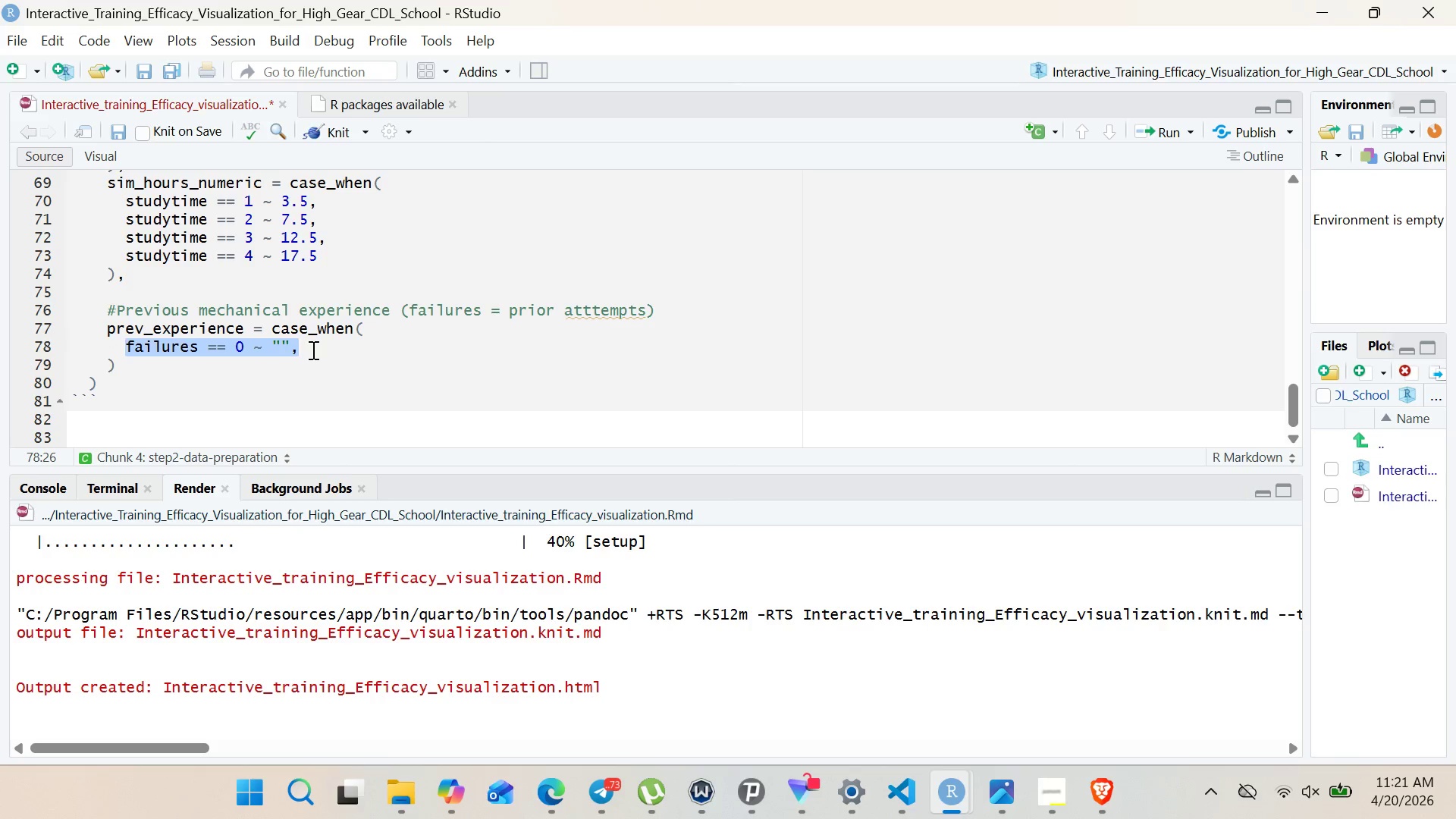 
key(Control+C)
 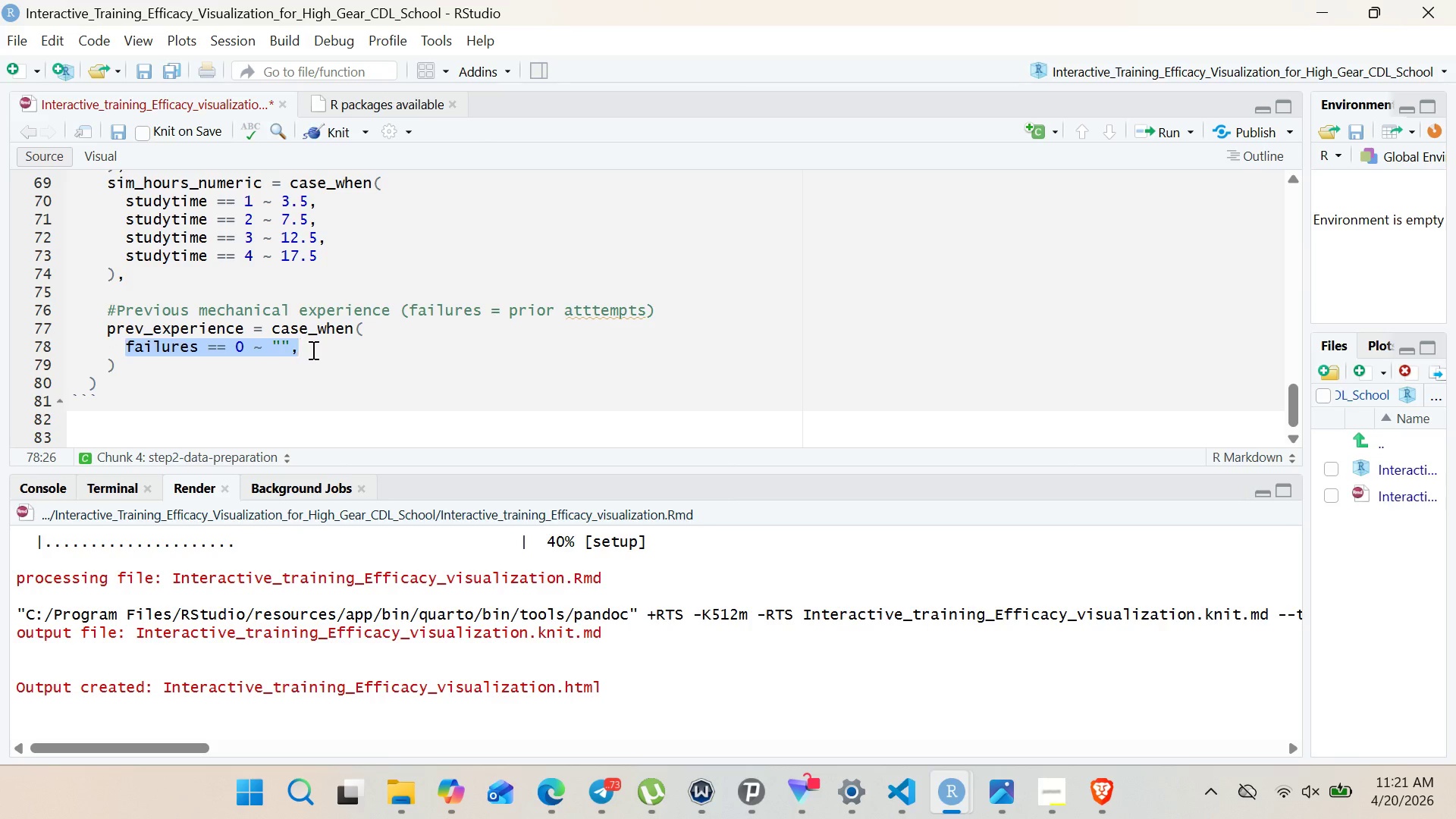 
left_click([312, 350])
 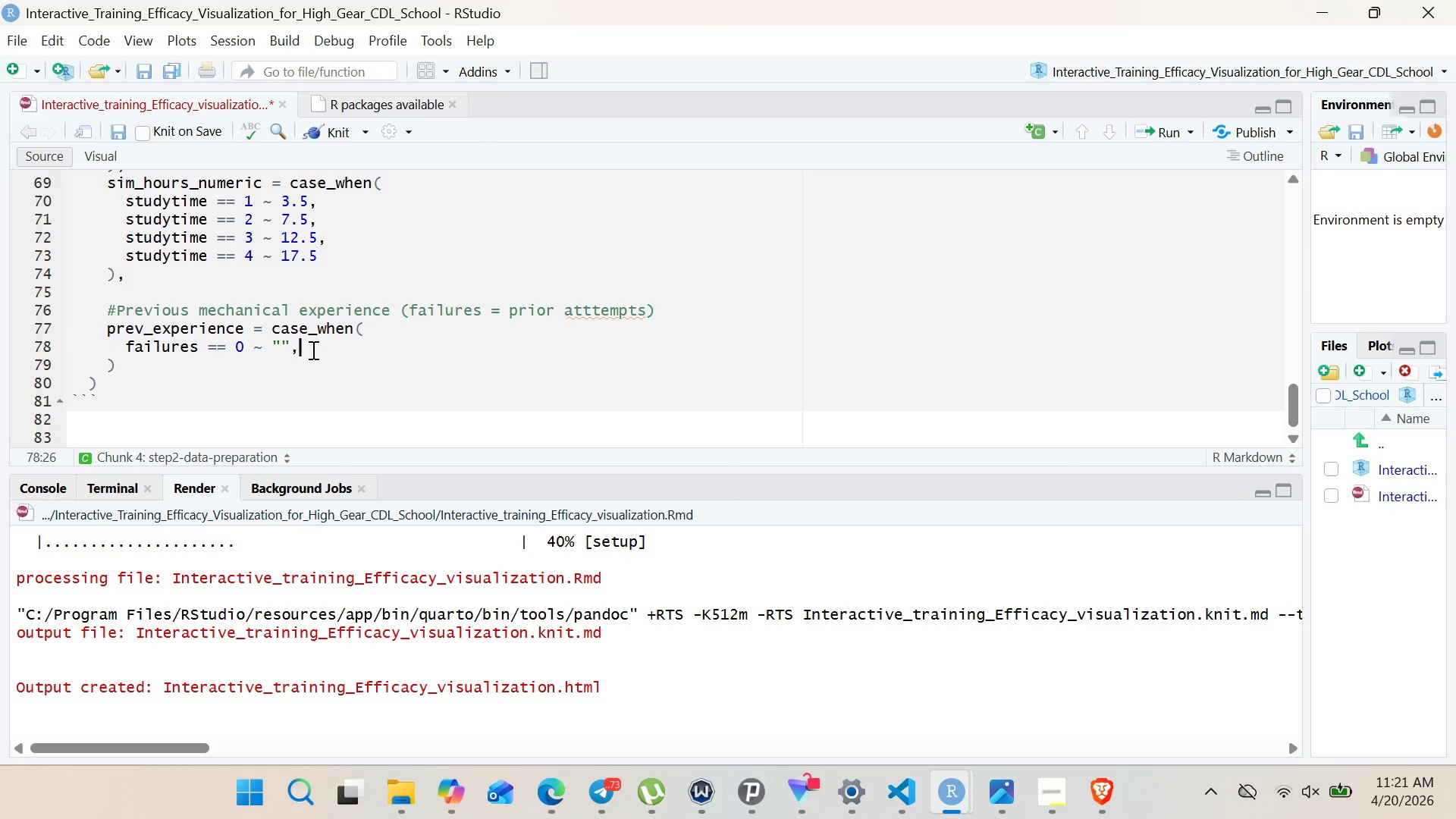 
key(Enter)
 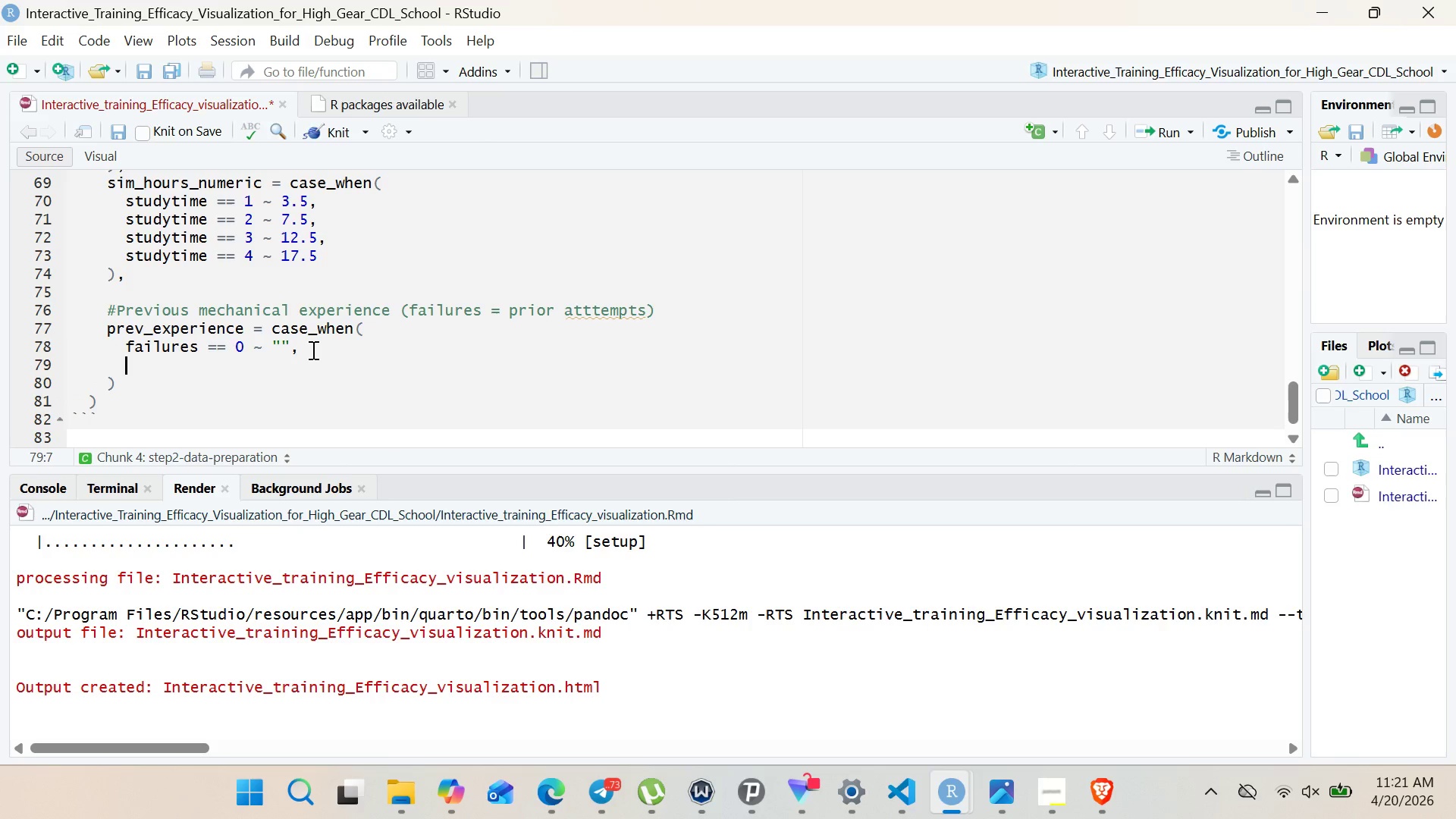 
key(Control+V)
 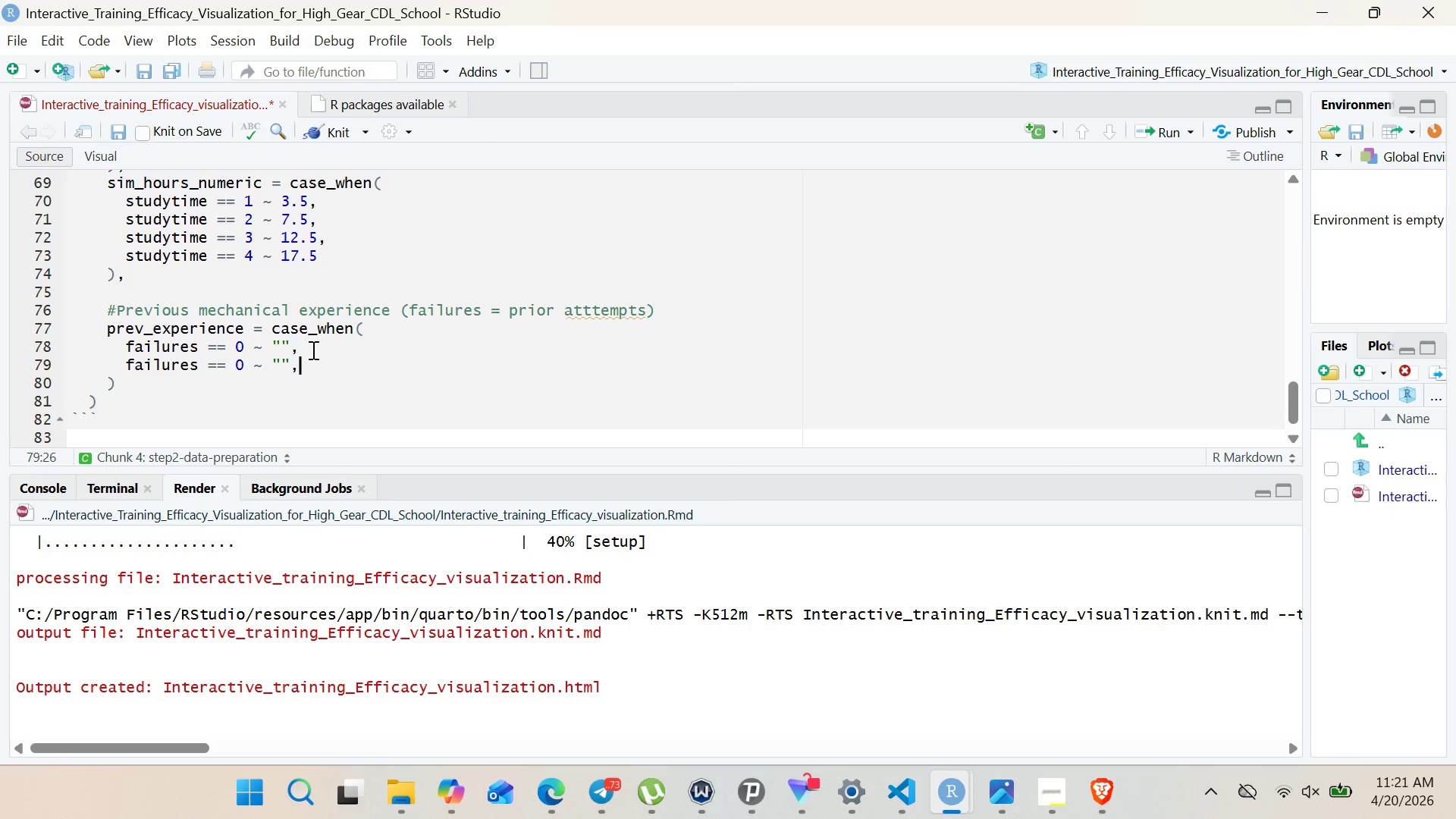 
key(Enter)
 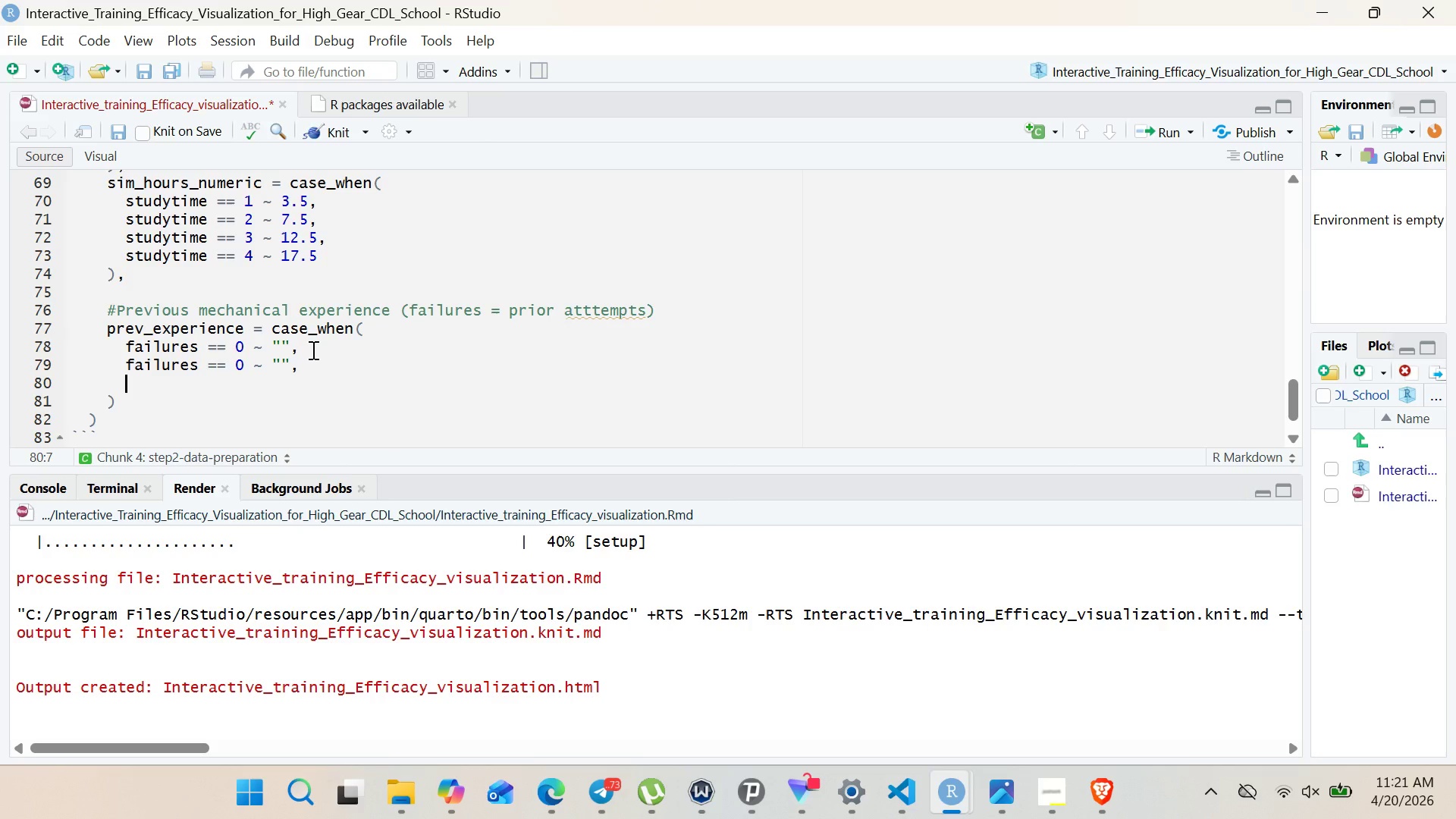 
key(Control+V)
 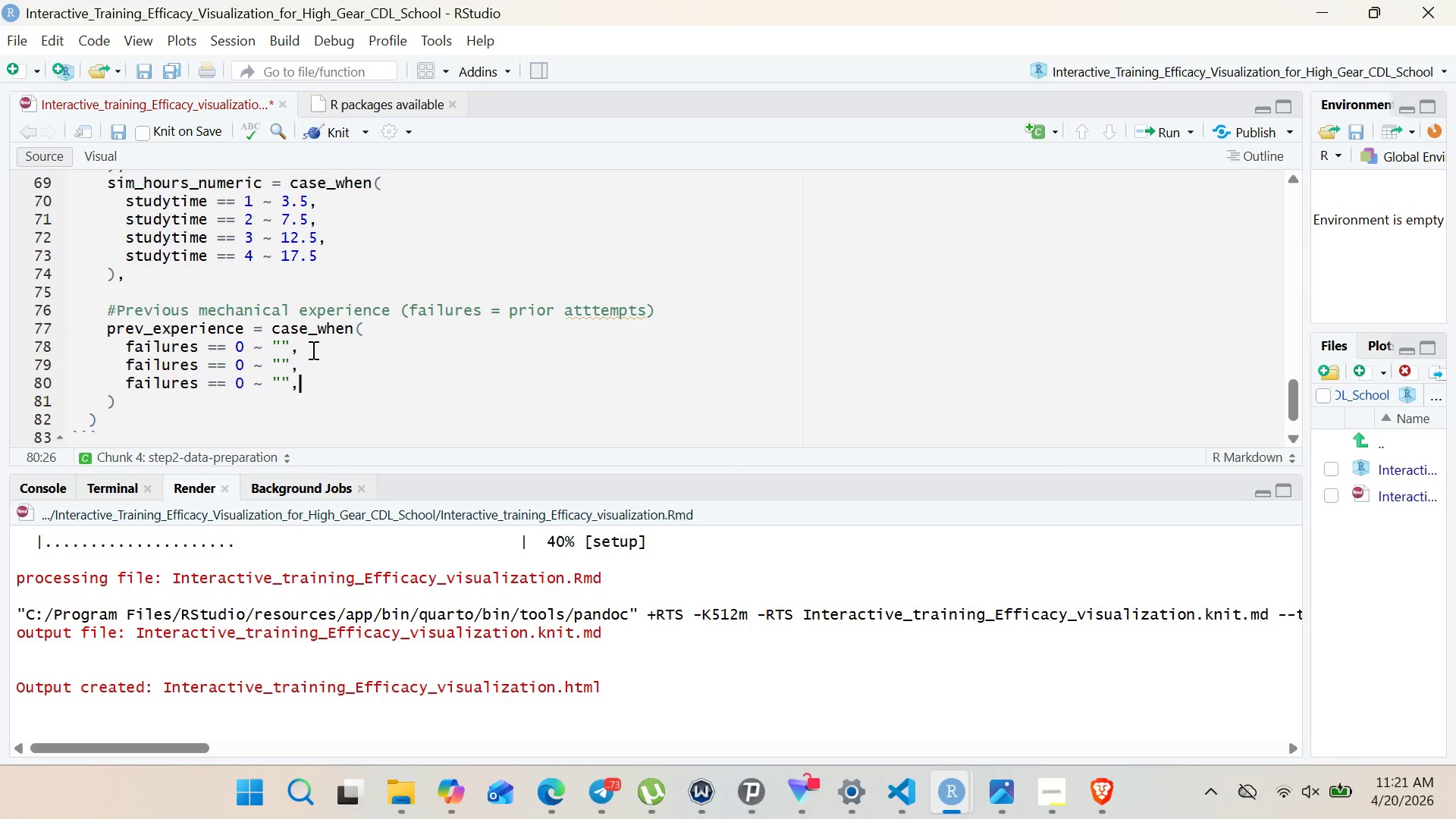 
key(Backspace)
 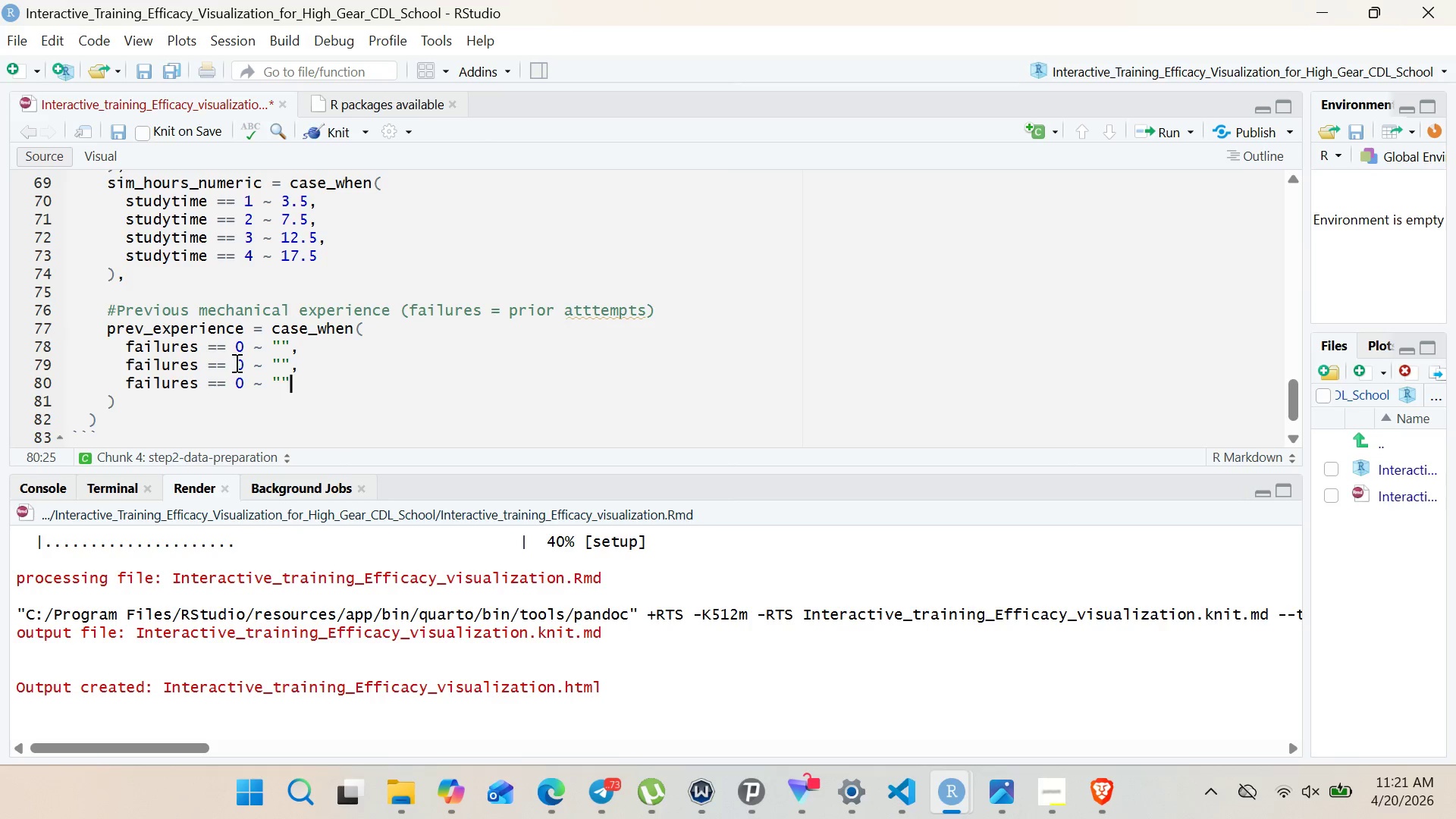 
left_click([243, 365])
 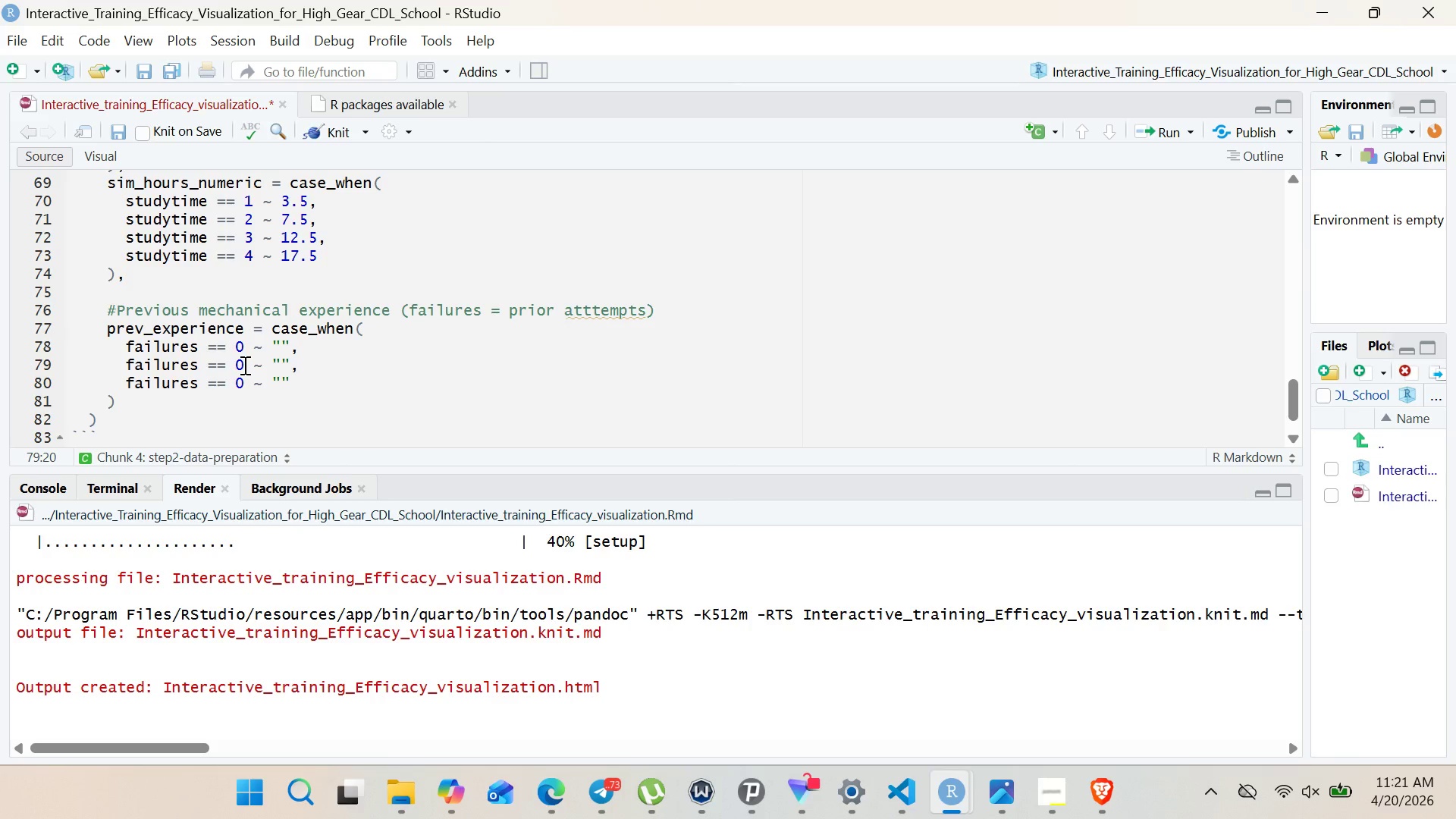 
key(Backspace)
 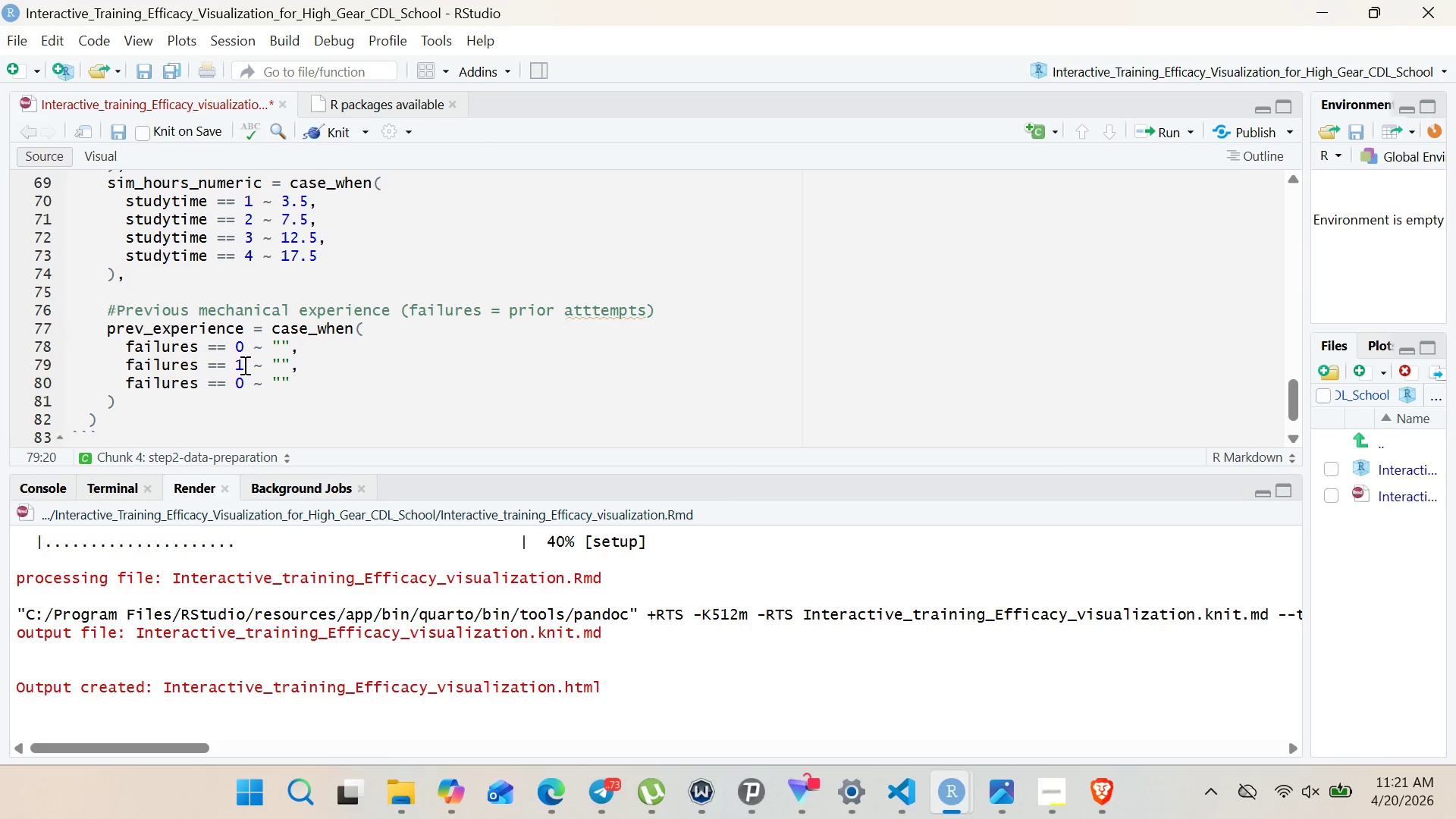 
key(1)
 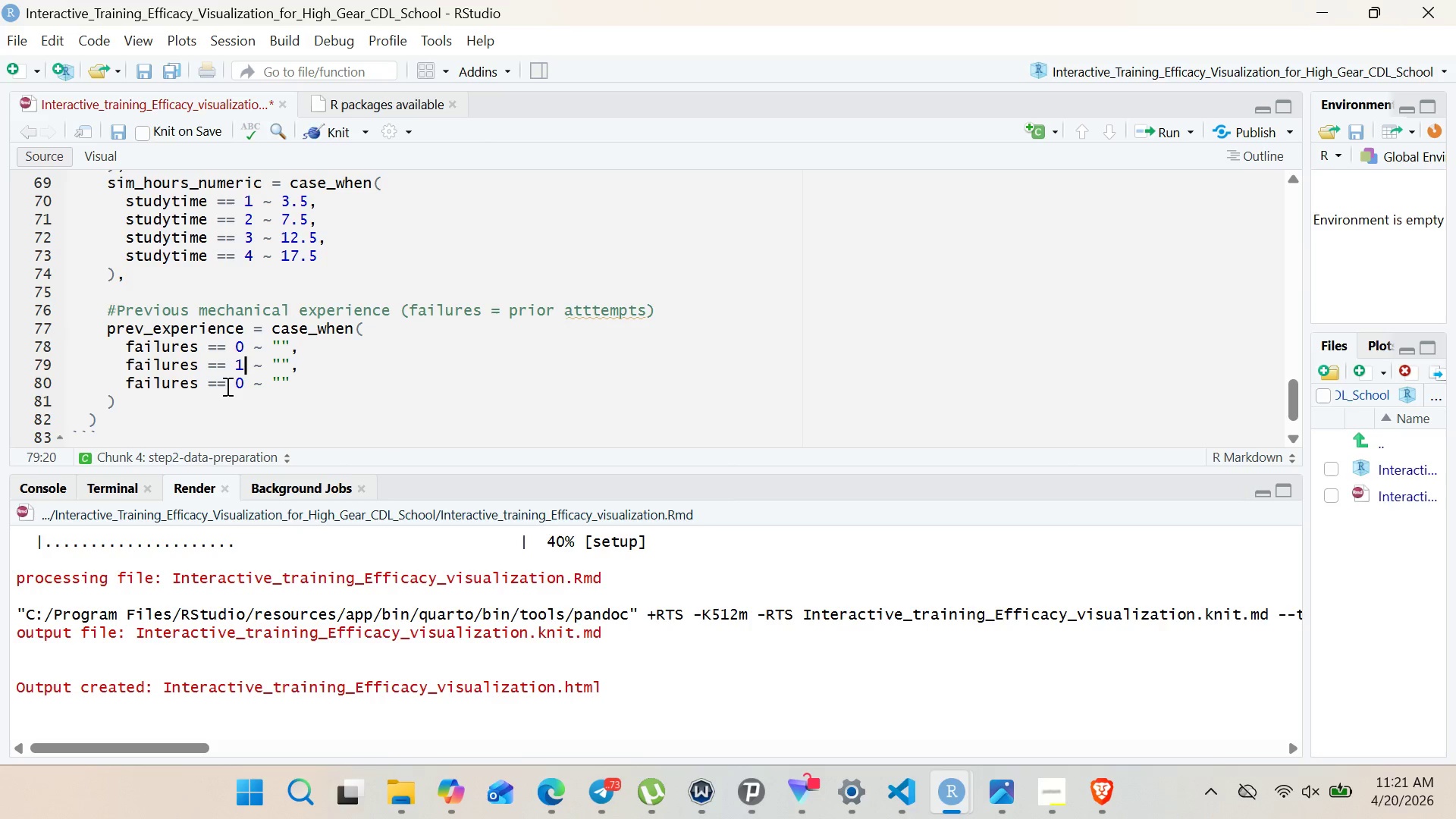 
left_click([226, 386])
 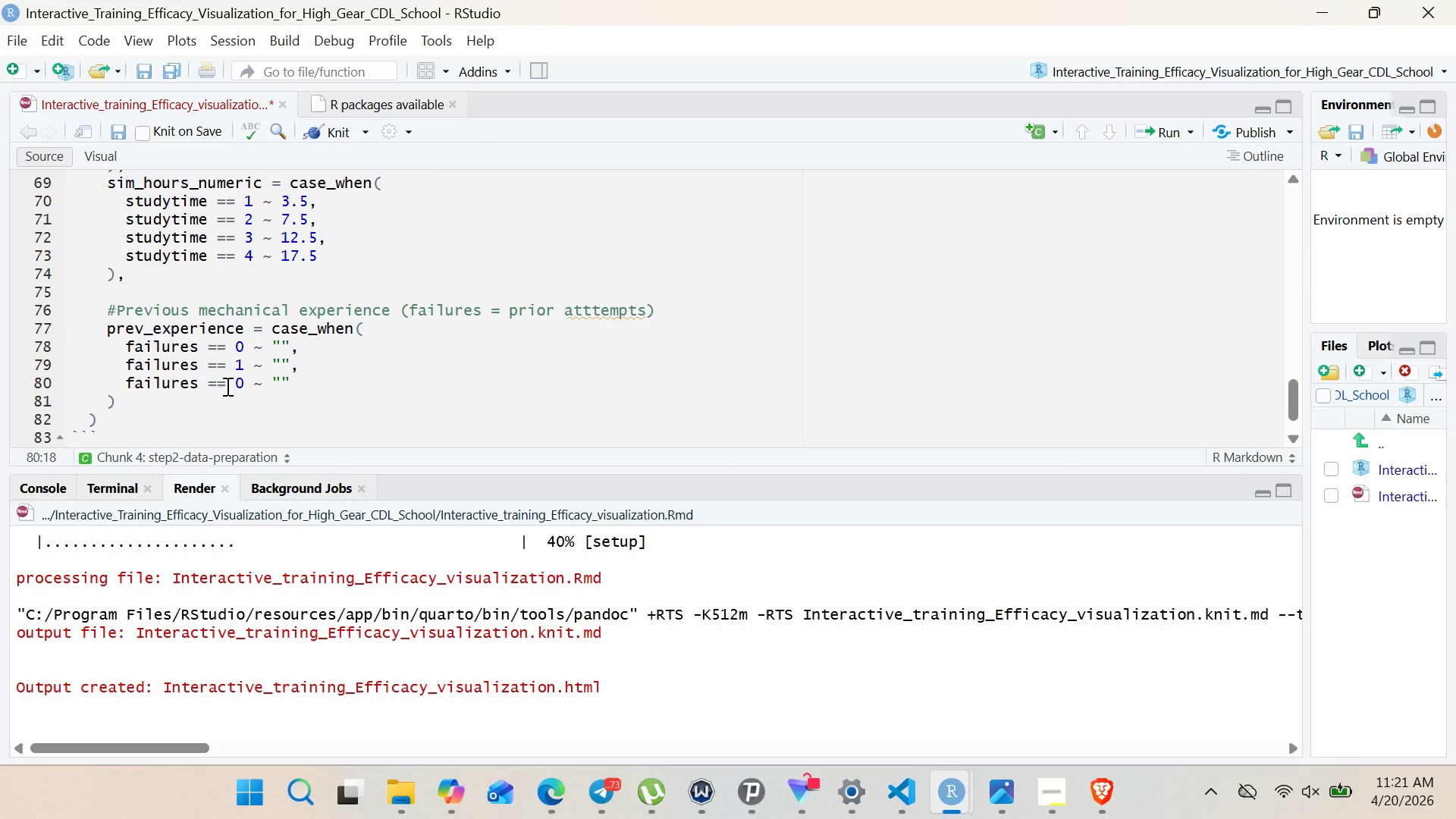 
key(ArrowLeft)
 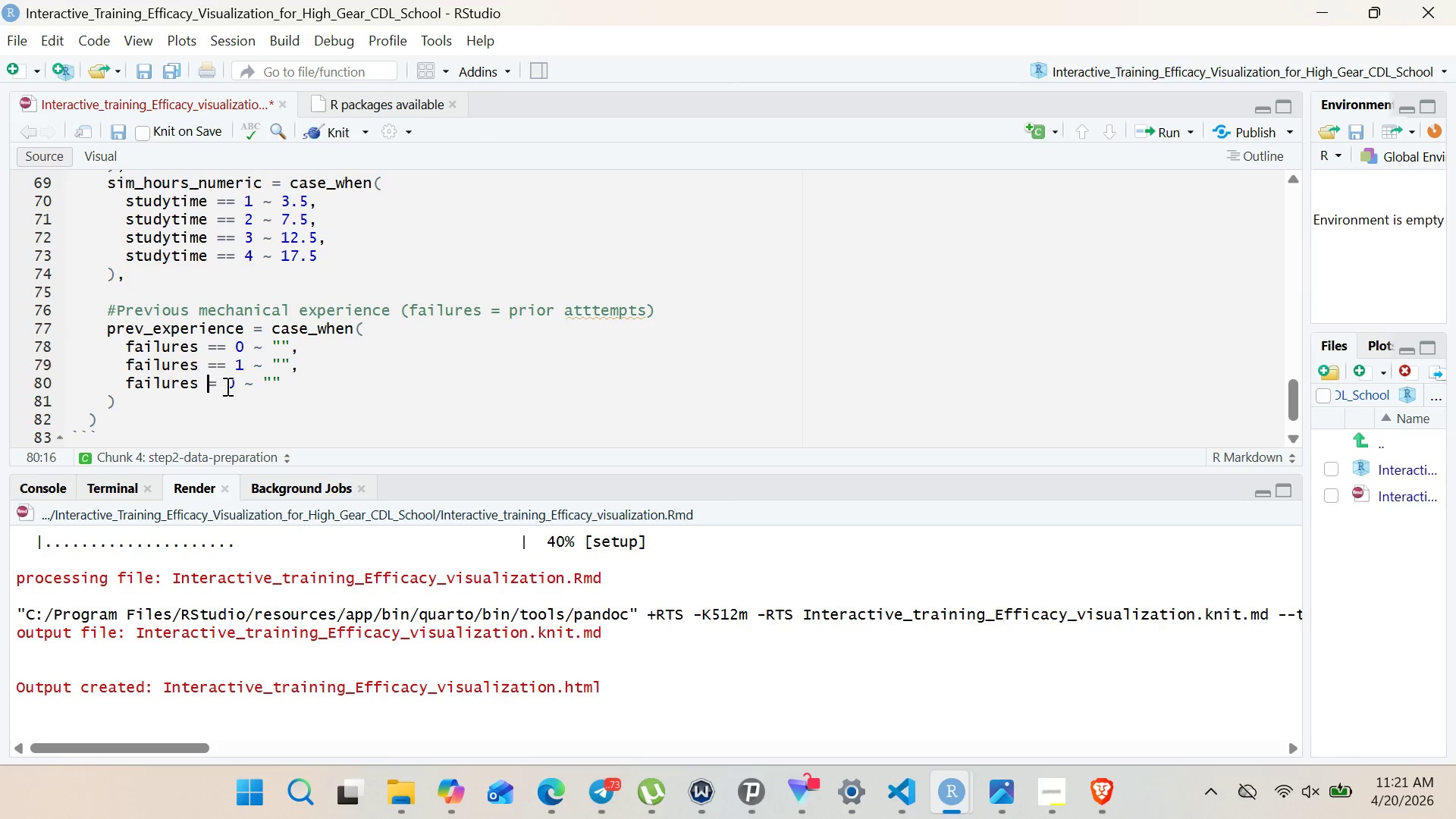 
key(Backspace)
 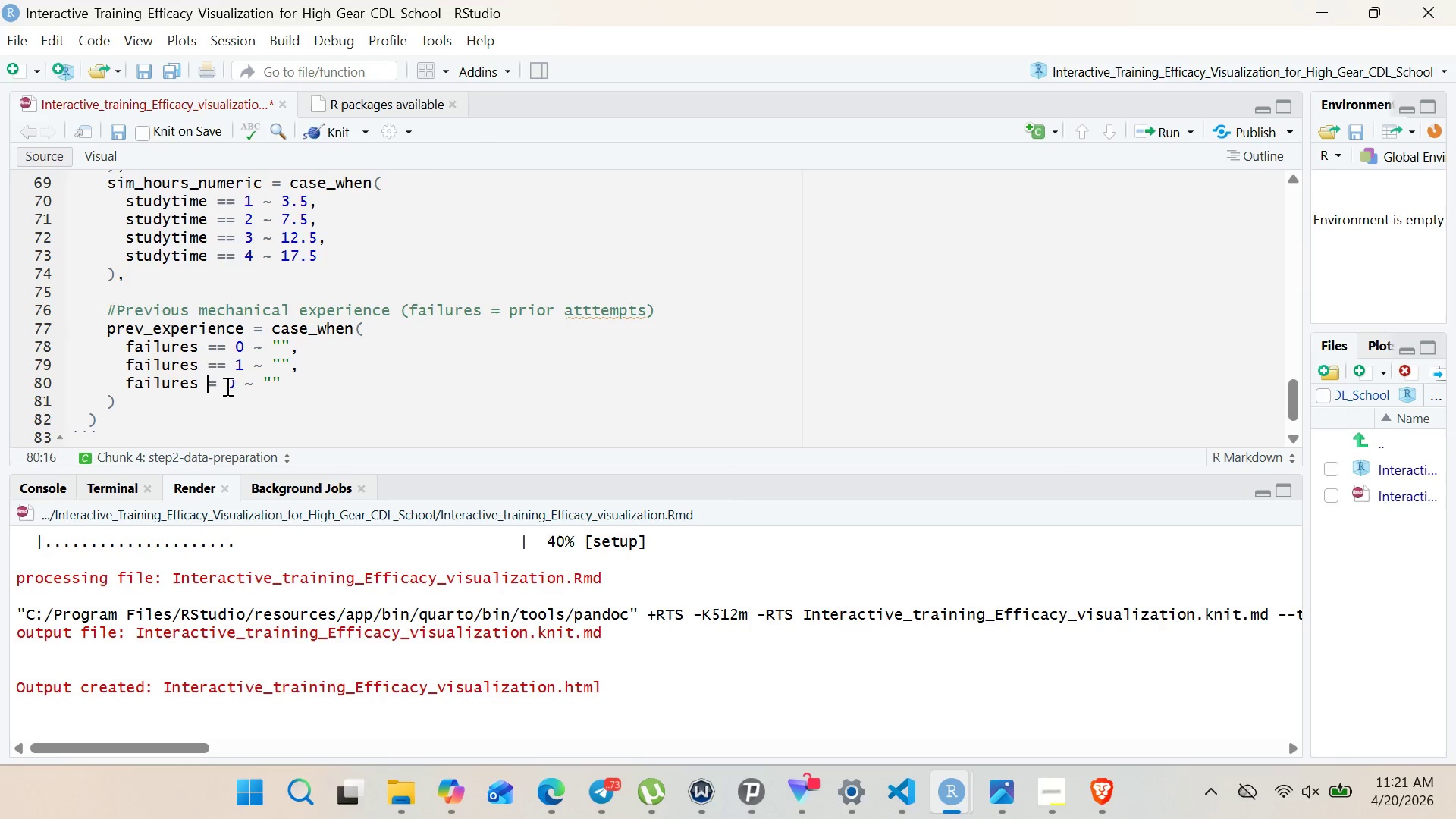 
key(Shift+Period)
 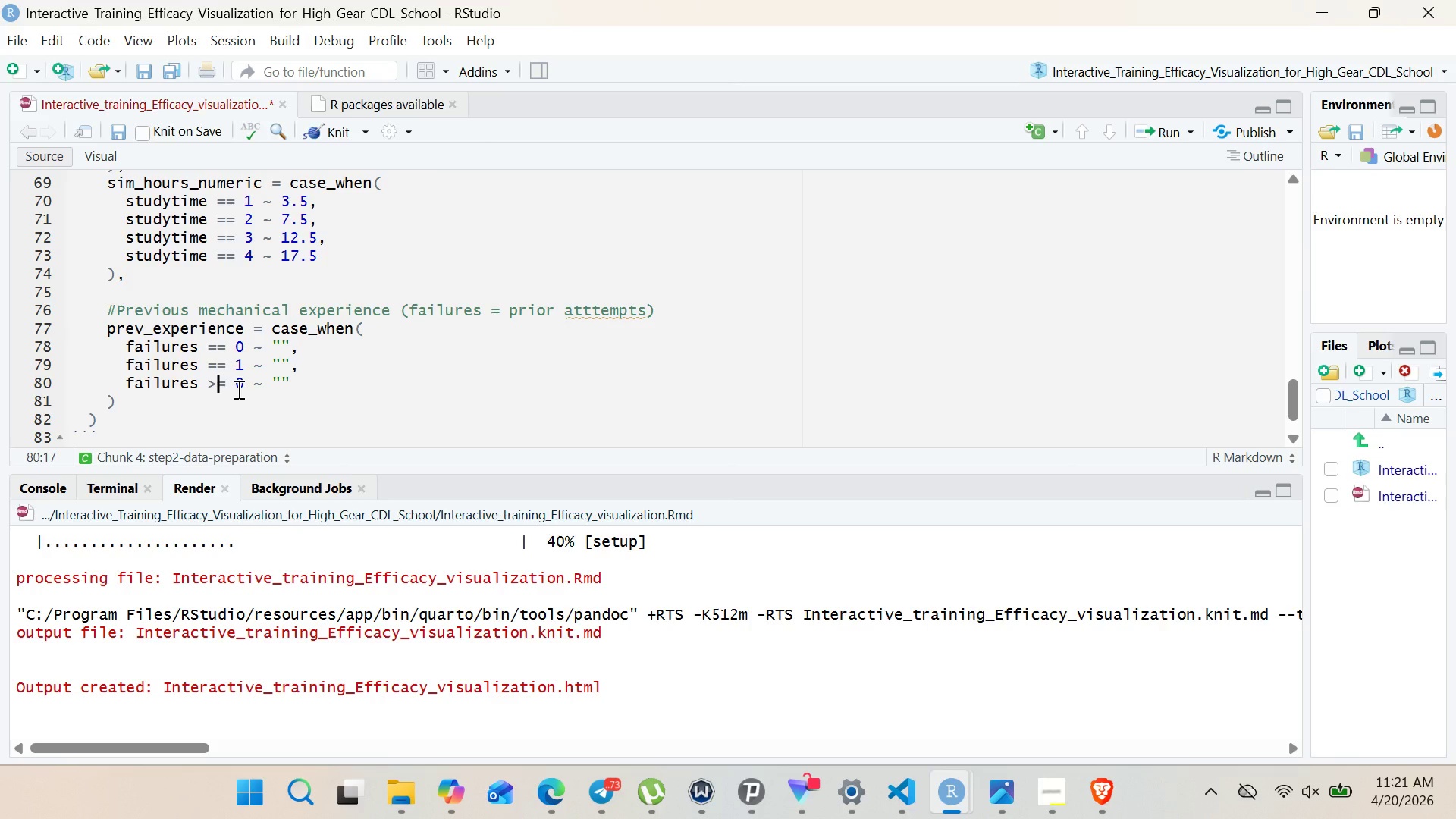 
left_click([243, 388])
 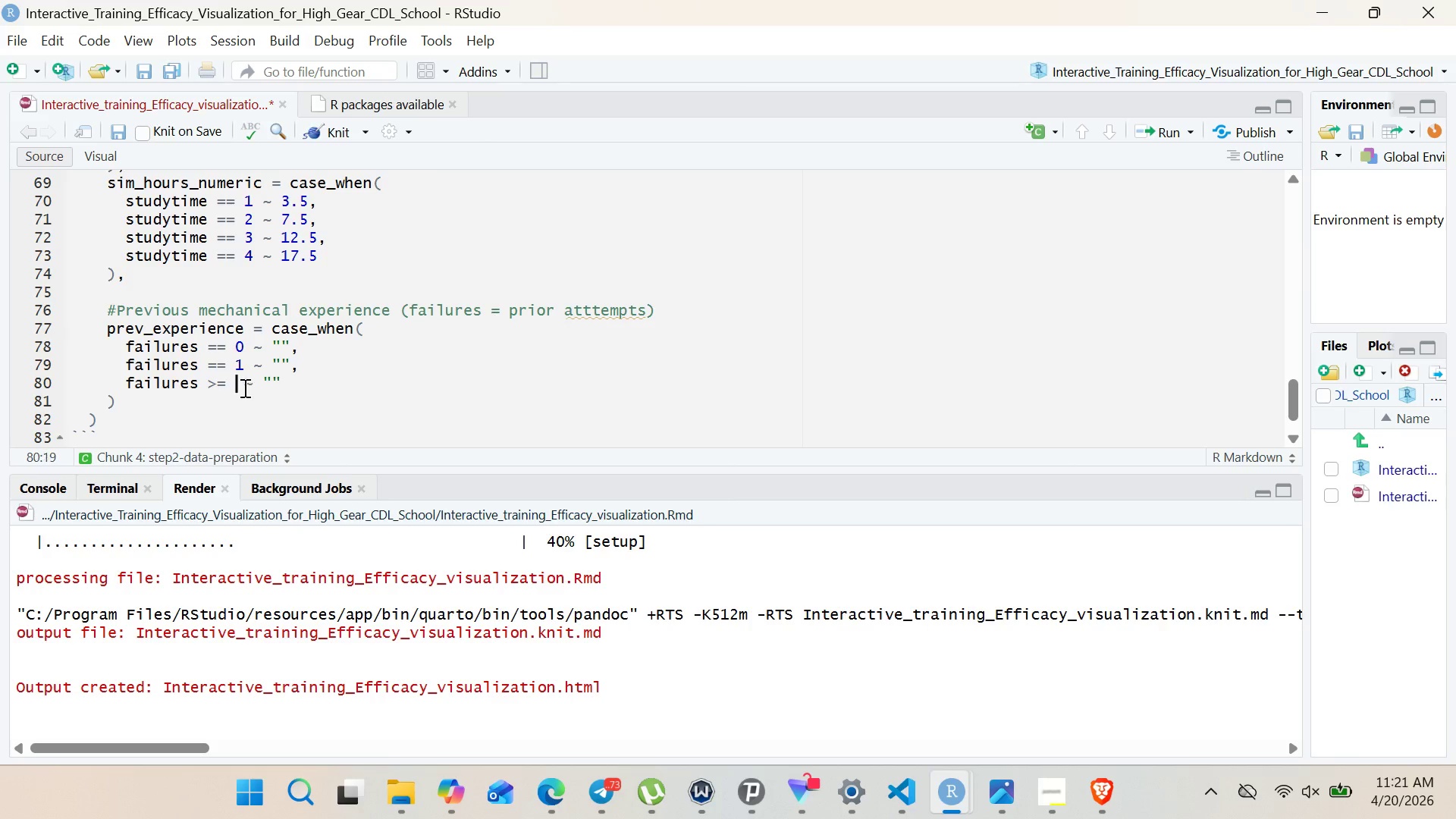 
key(Backspace)
 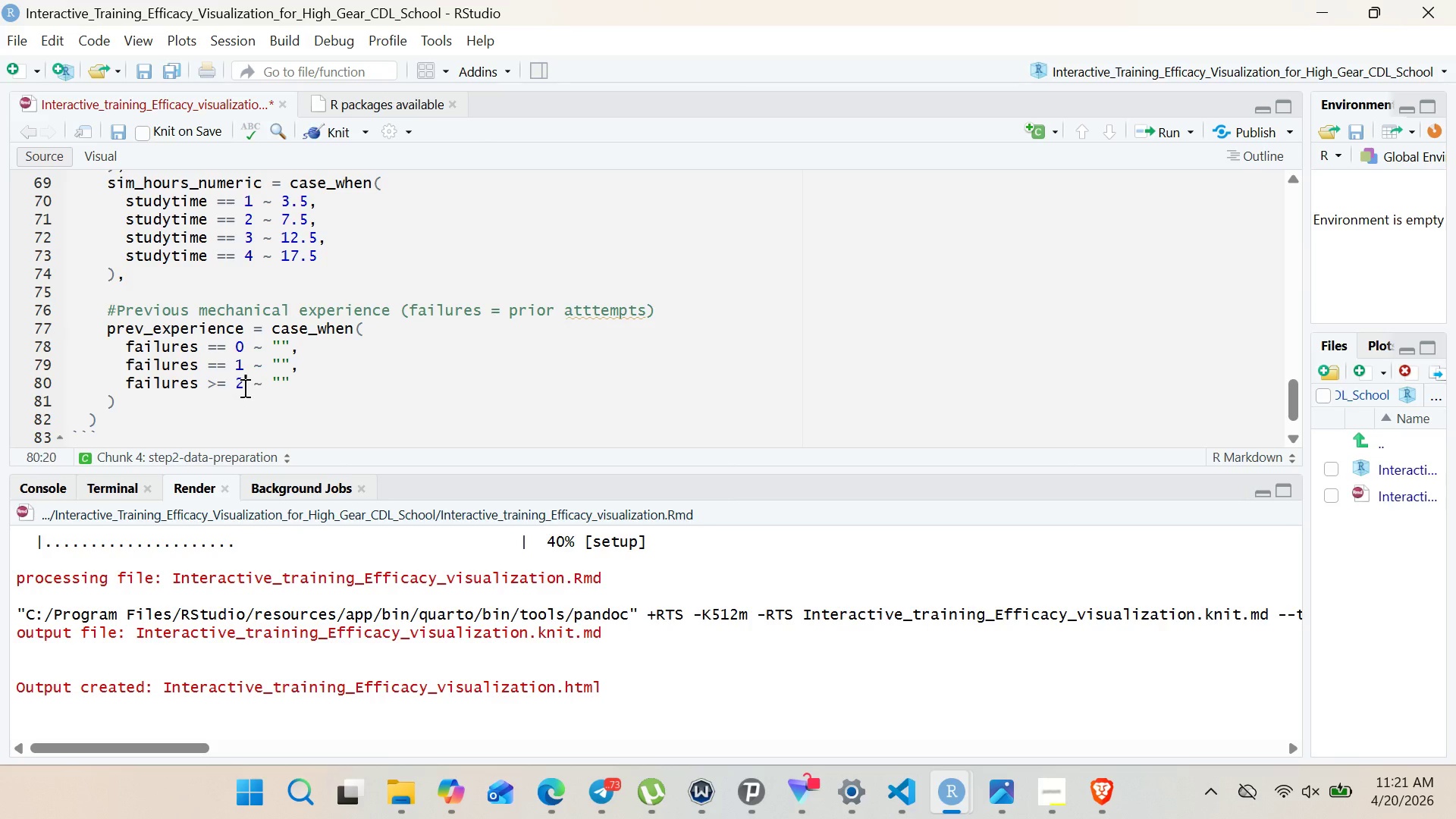 
key(2)
 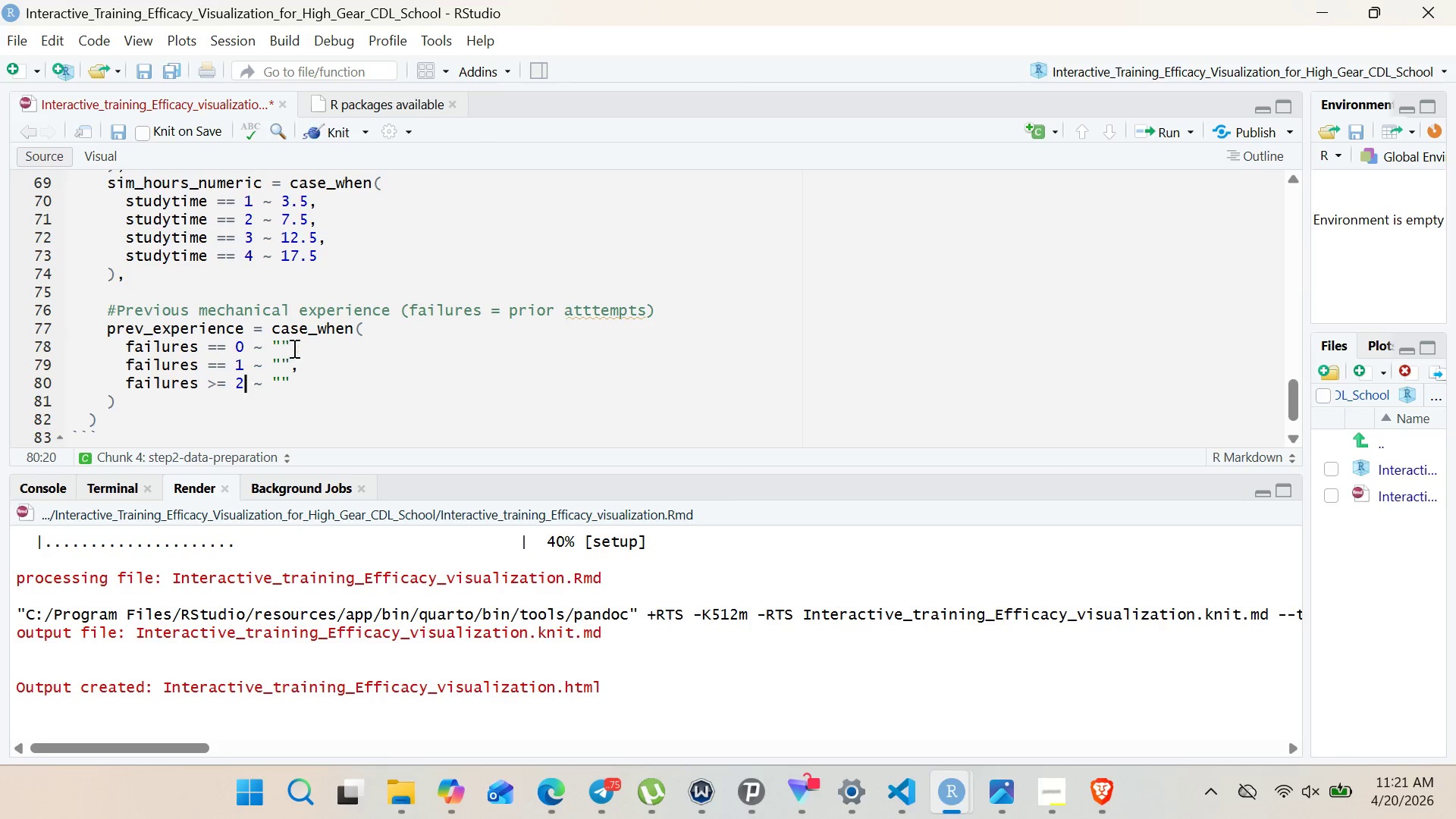 
left_click([284, 347])
 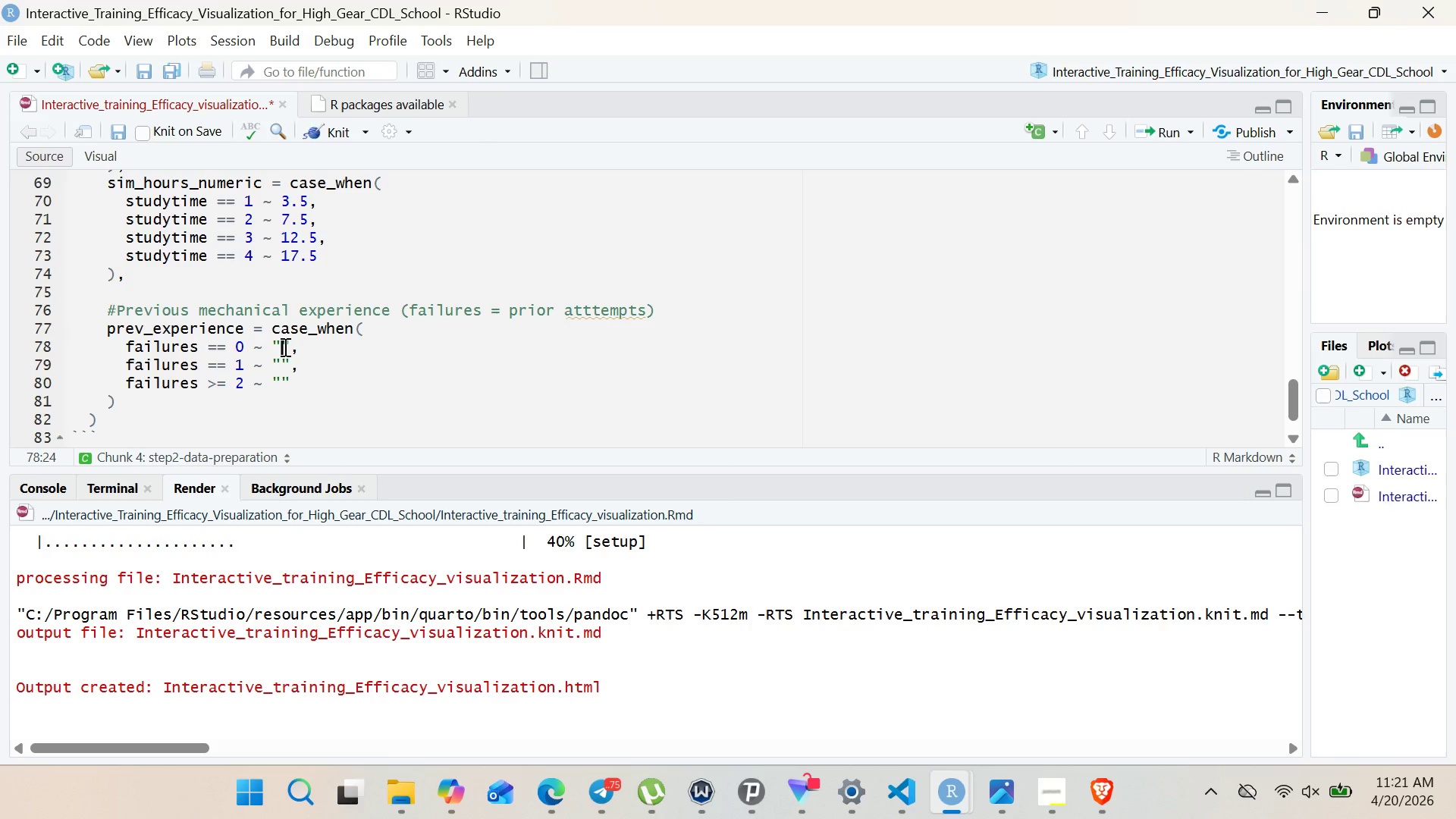 
type(Experien)
key(Backspace)
type(nced ())
 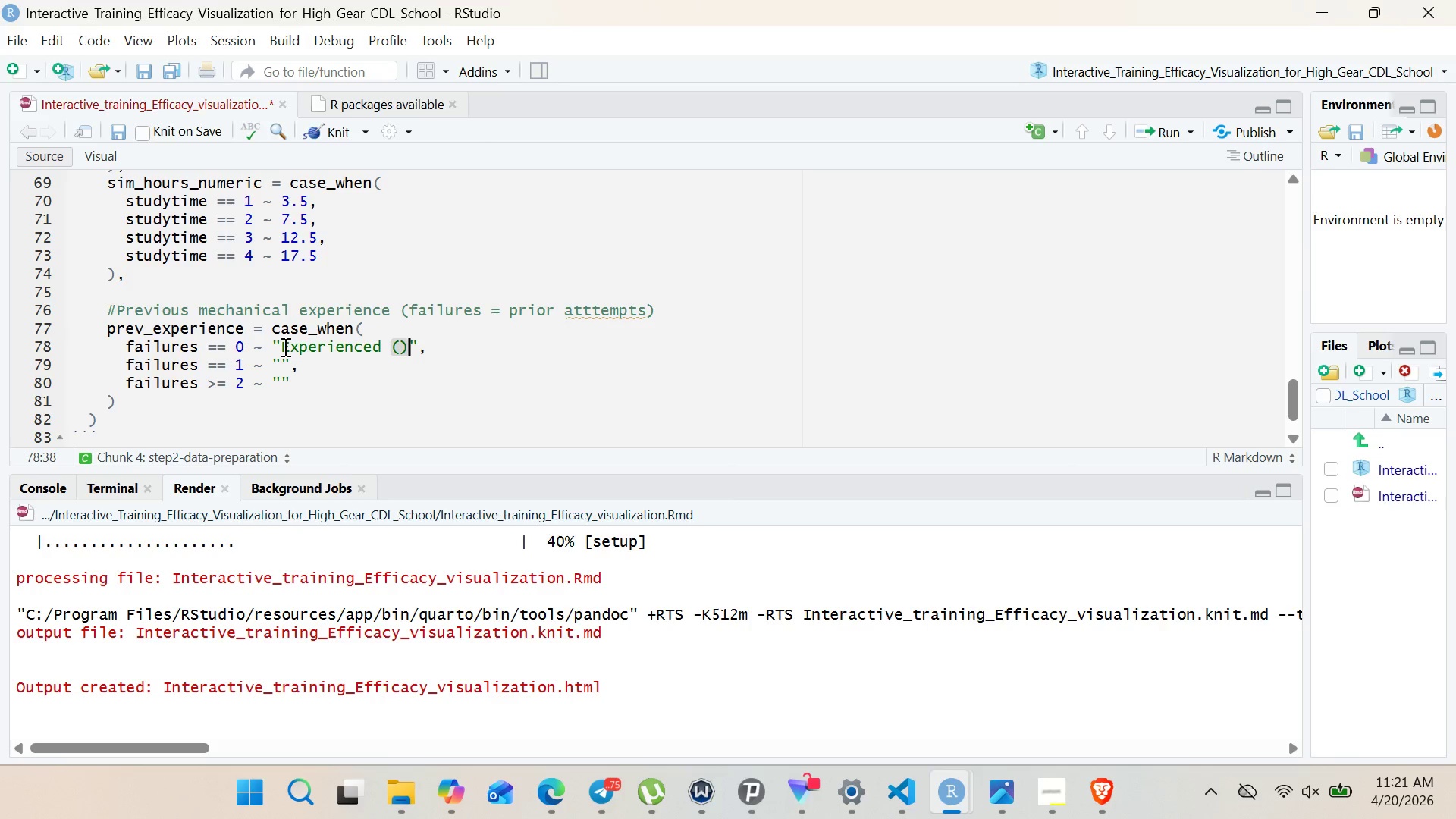 
key(Shift+ArrowLeft)
 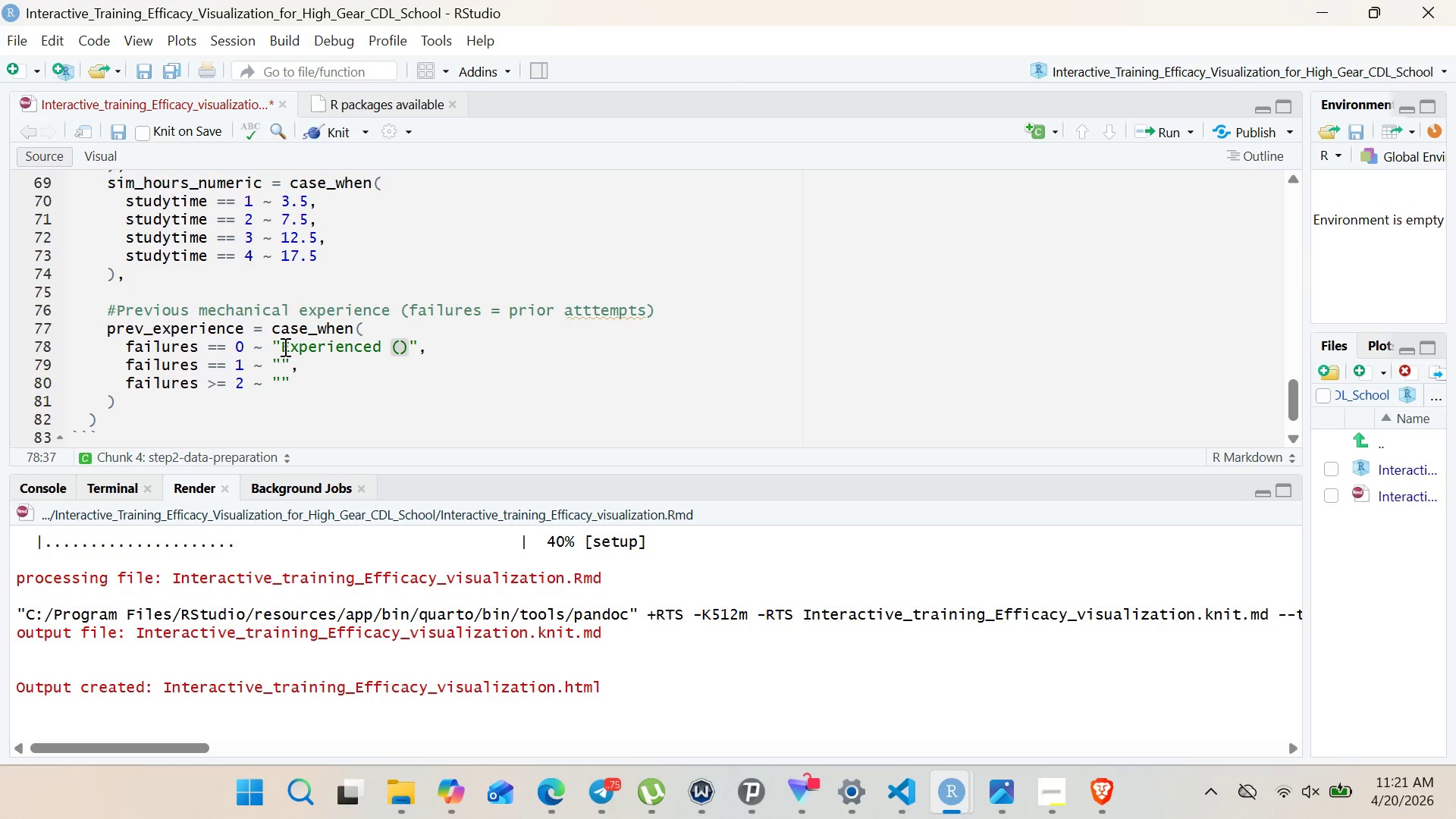 
type( 0 prior failures)
 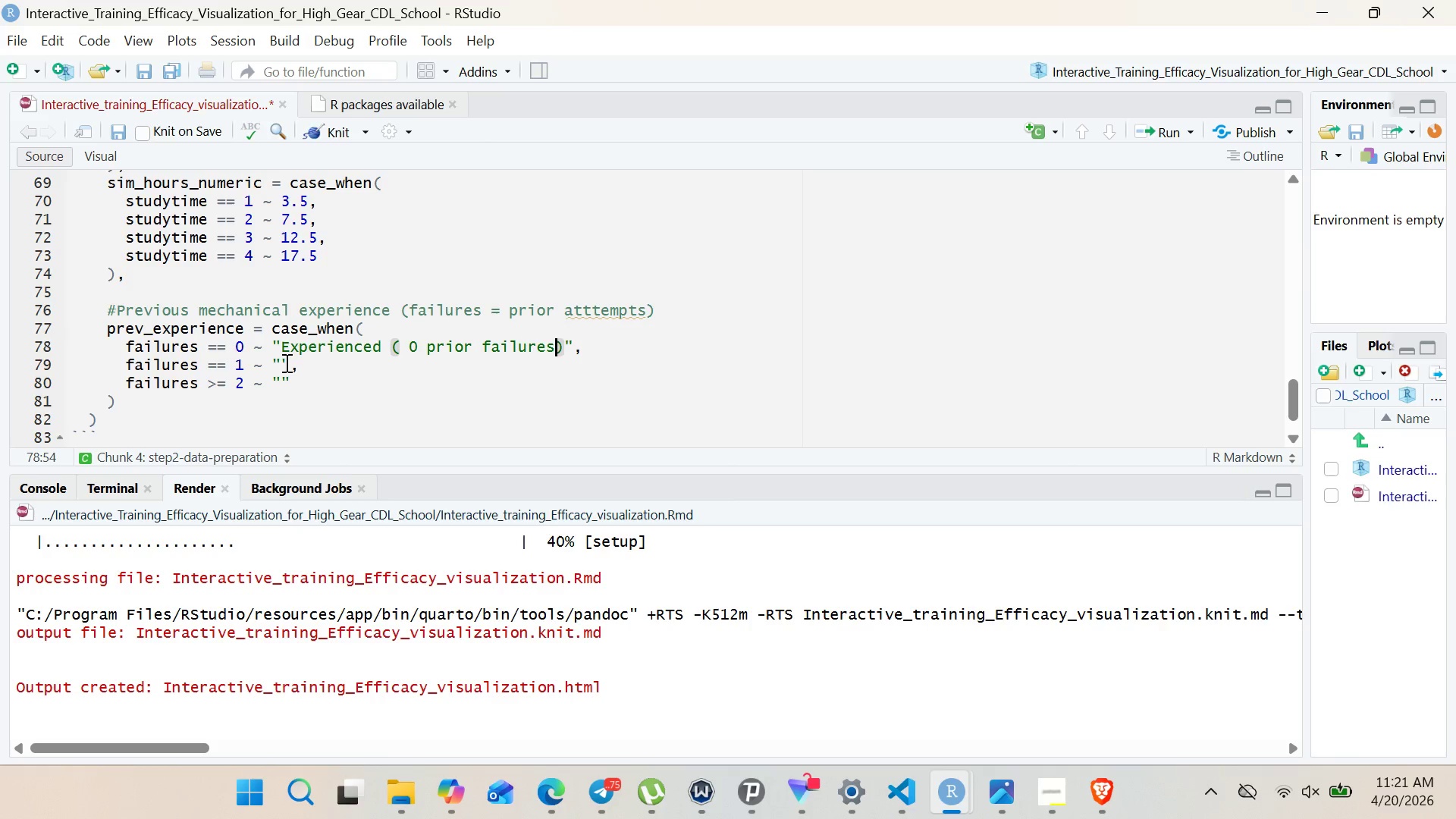 
left_click([279, 359])
 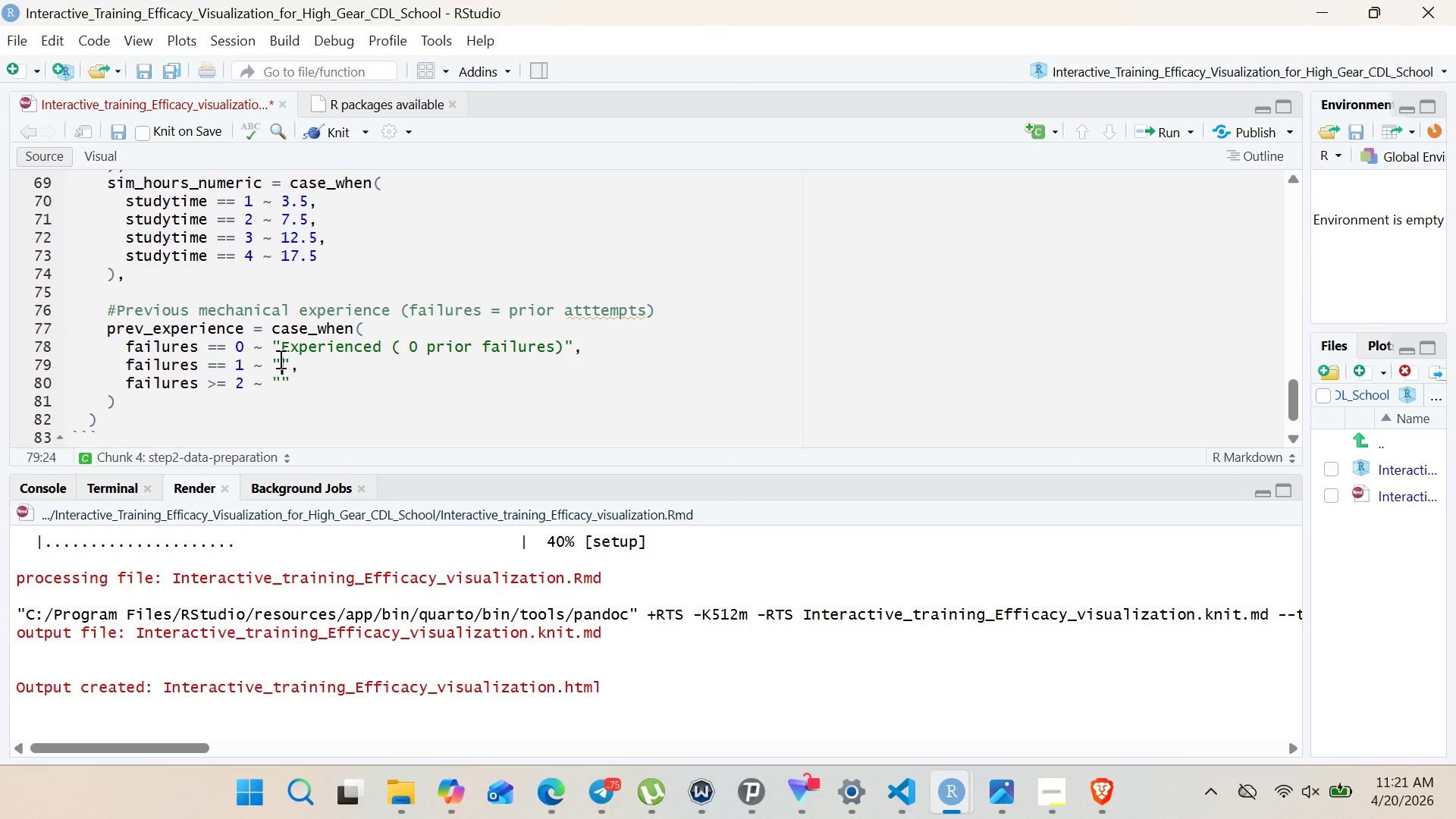 
type(Some Experience ())
 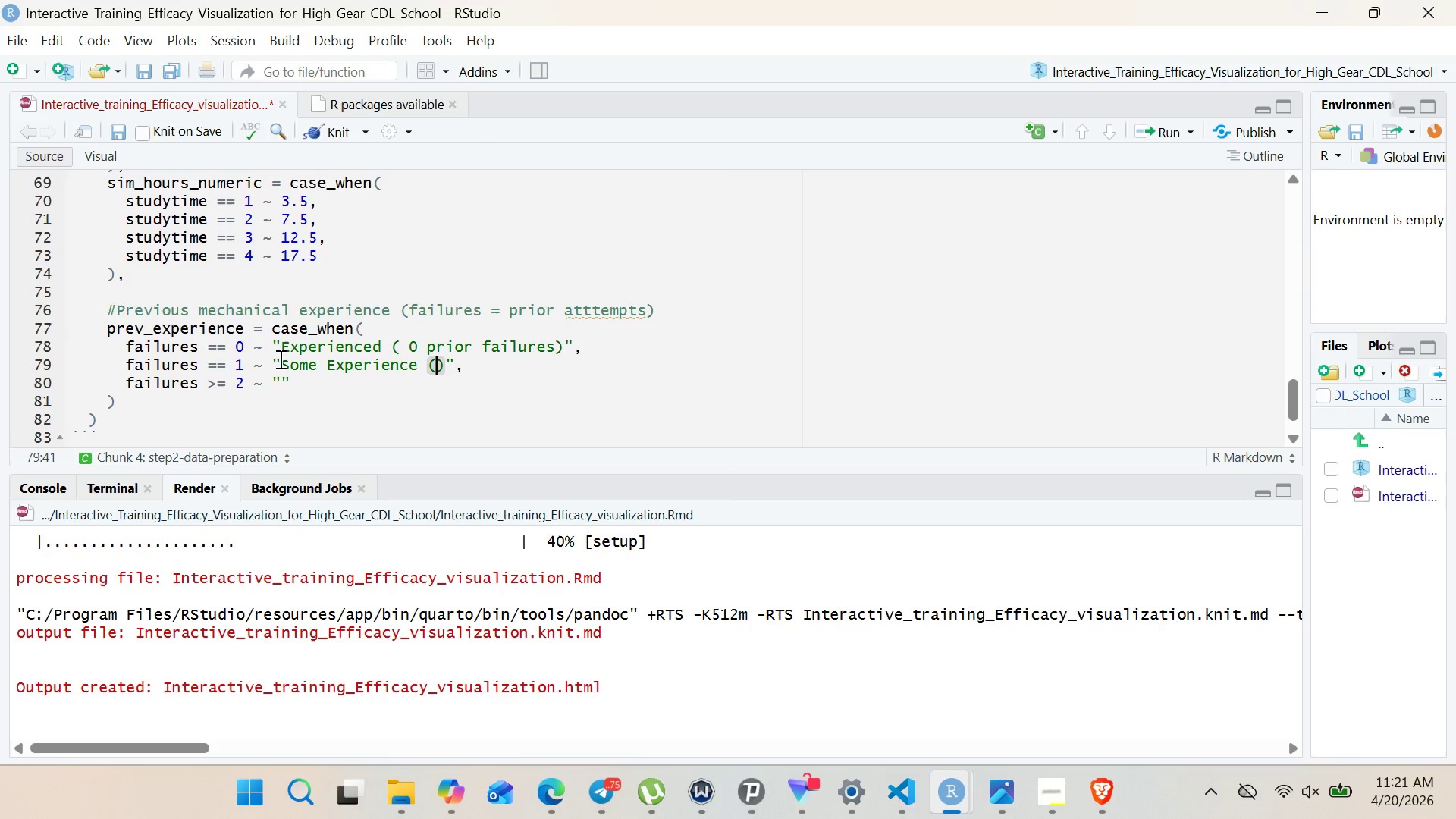 
 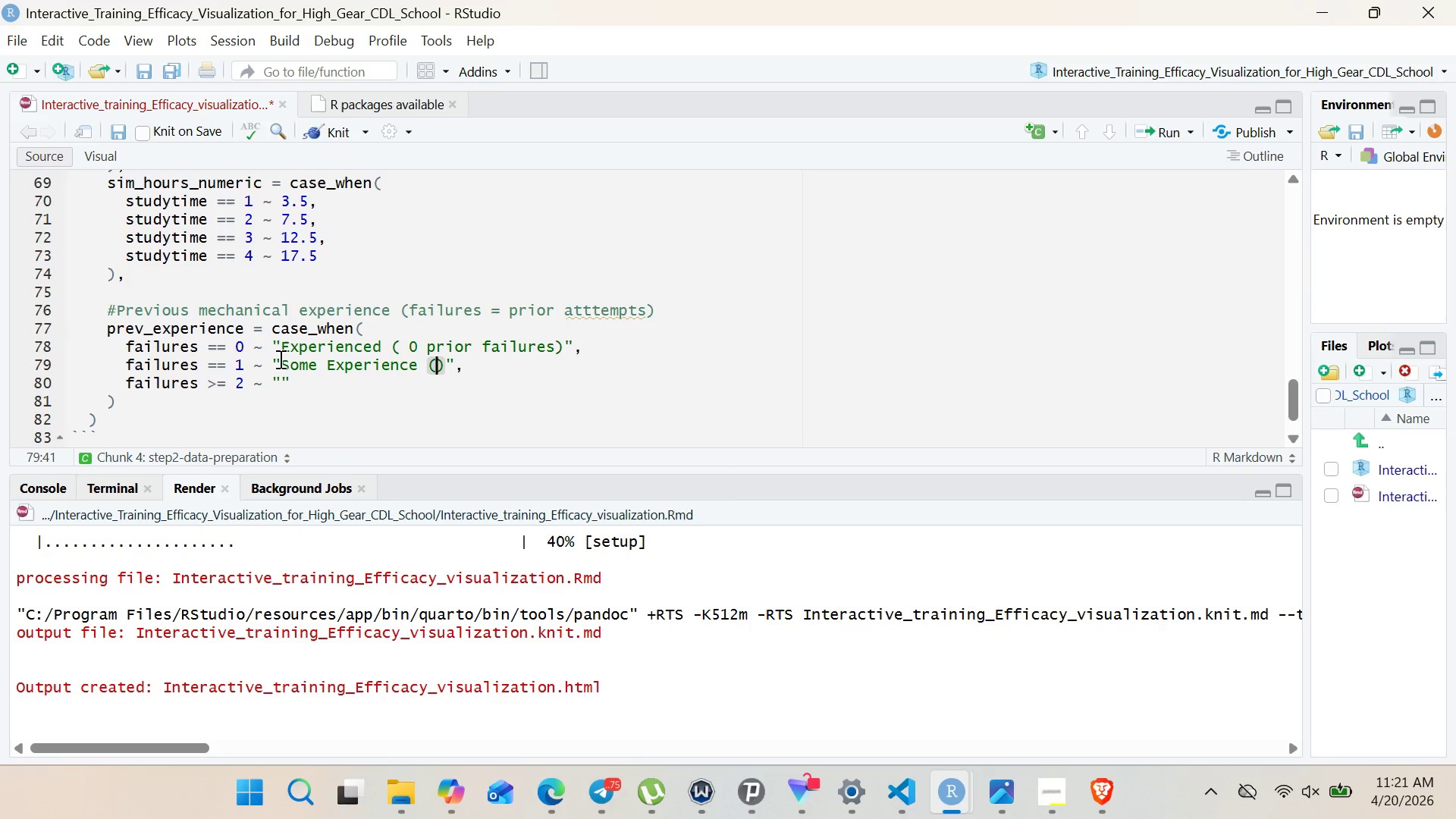 
key(ArrowLeft)
 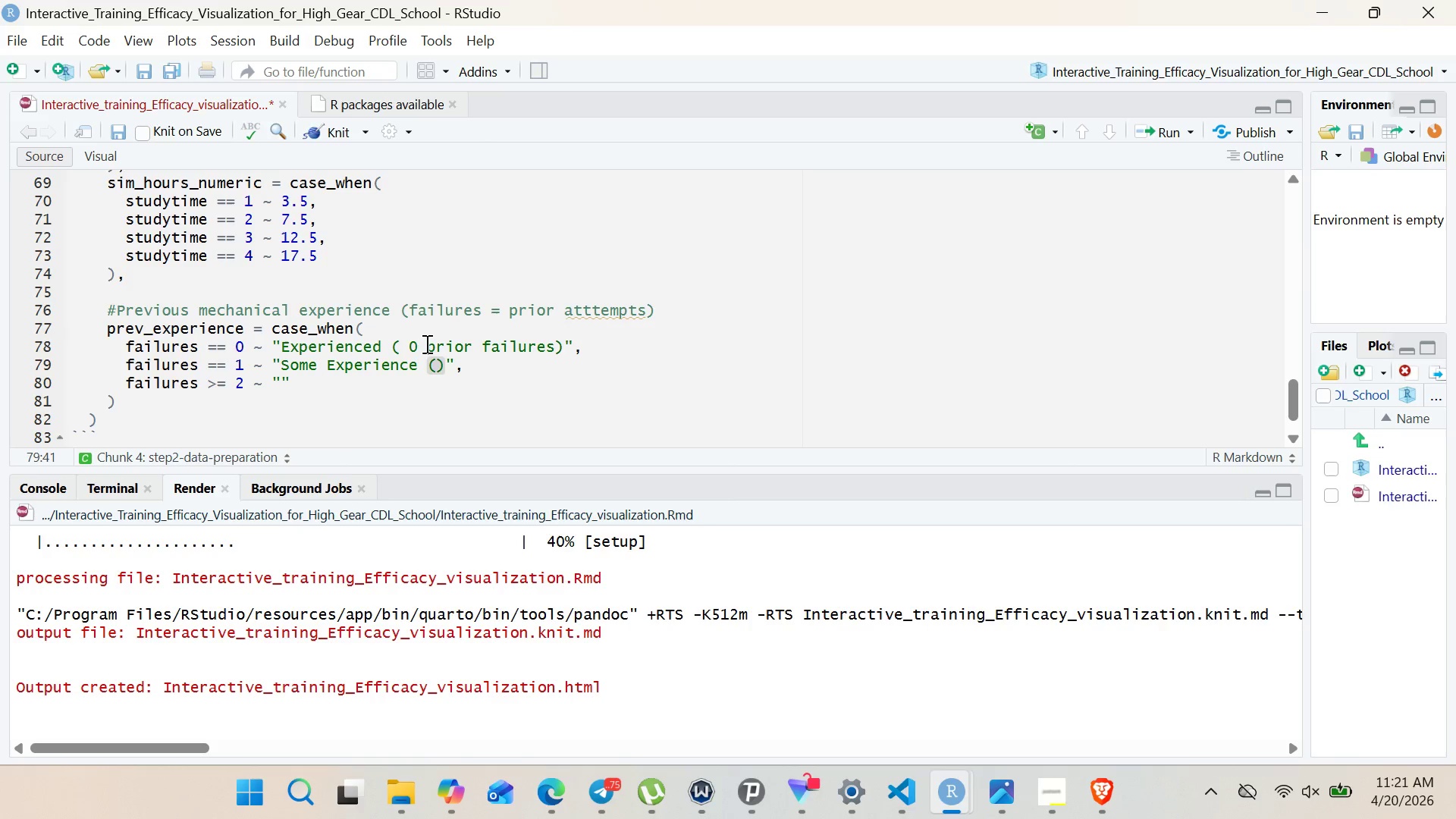 
left_click([410, 344])
 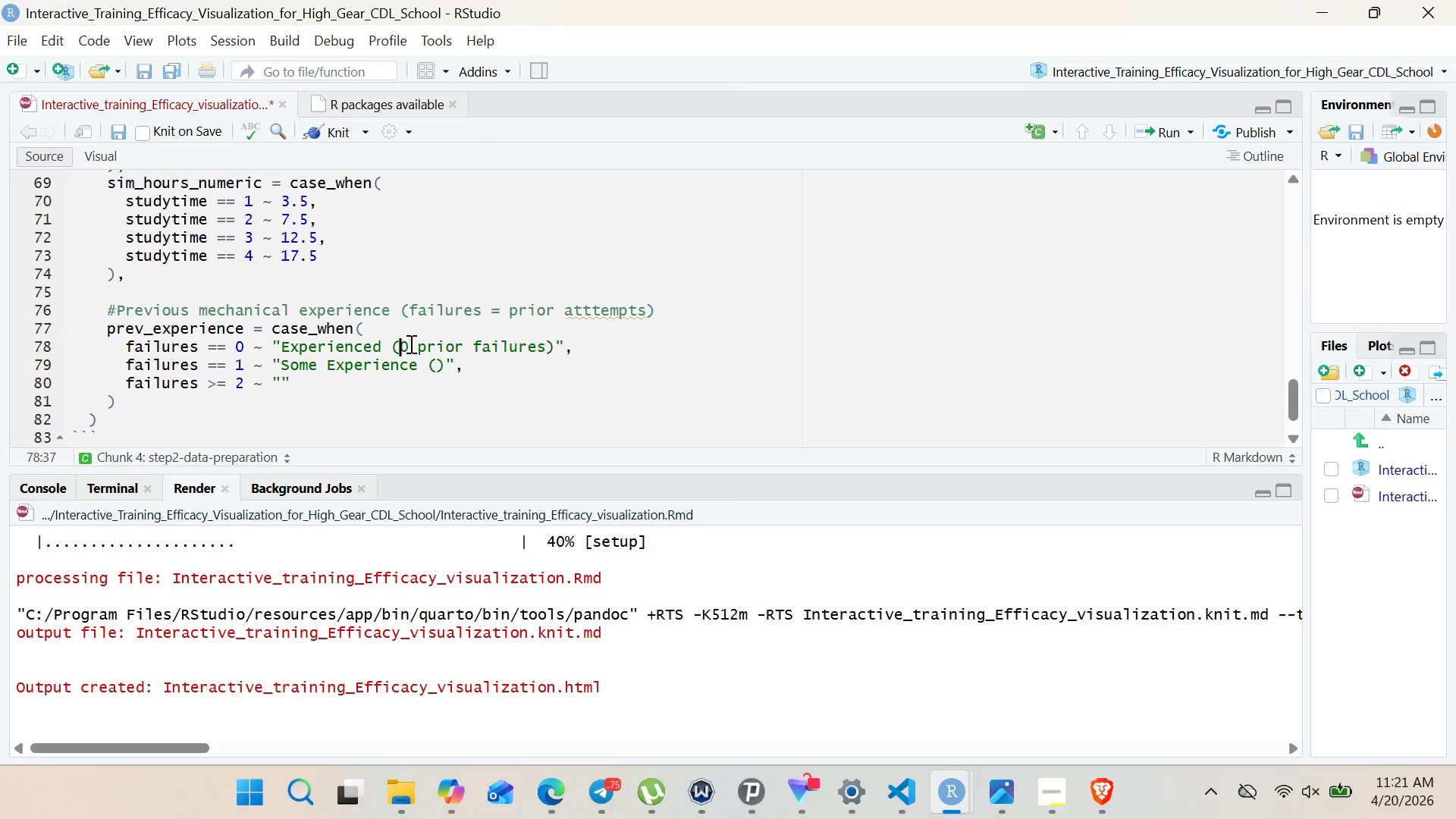 
key(Backspace)
 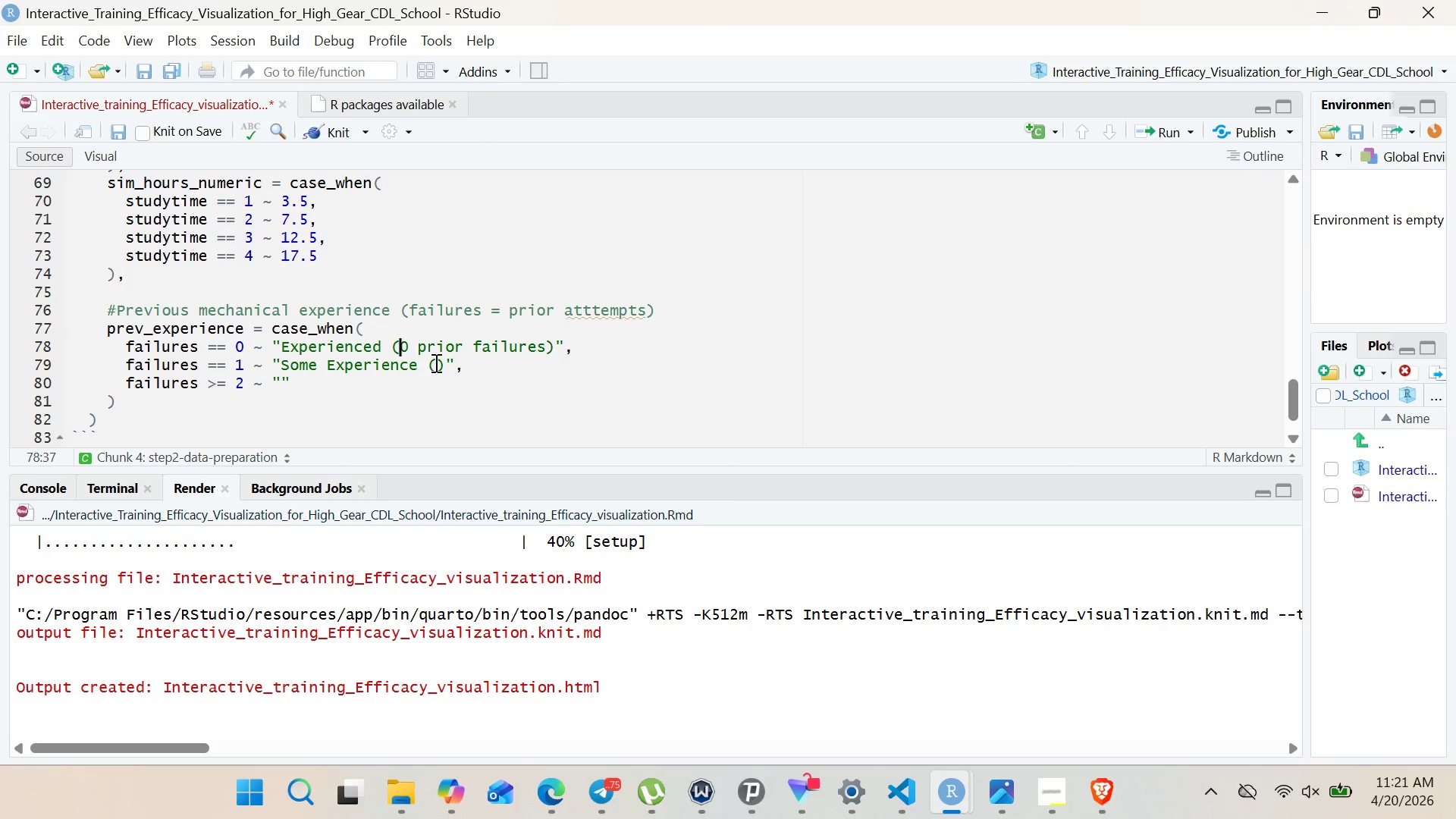 
left_click([435, 363])
 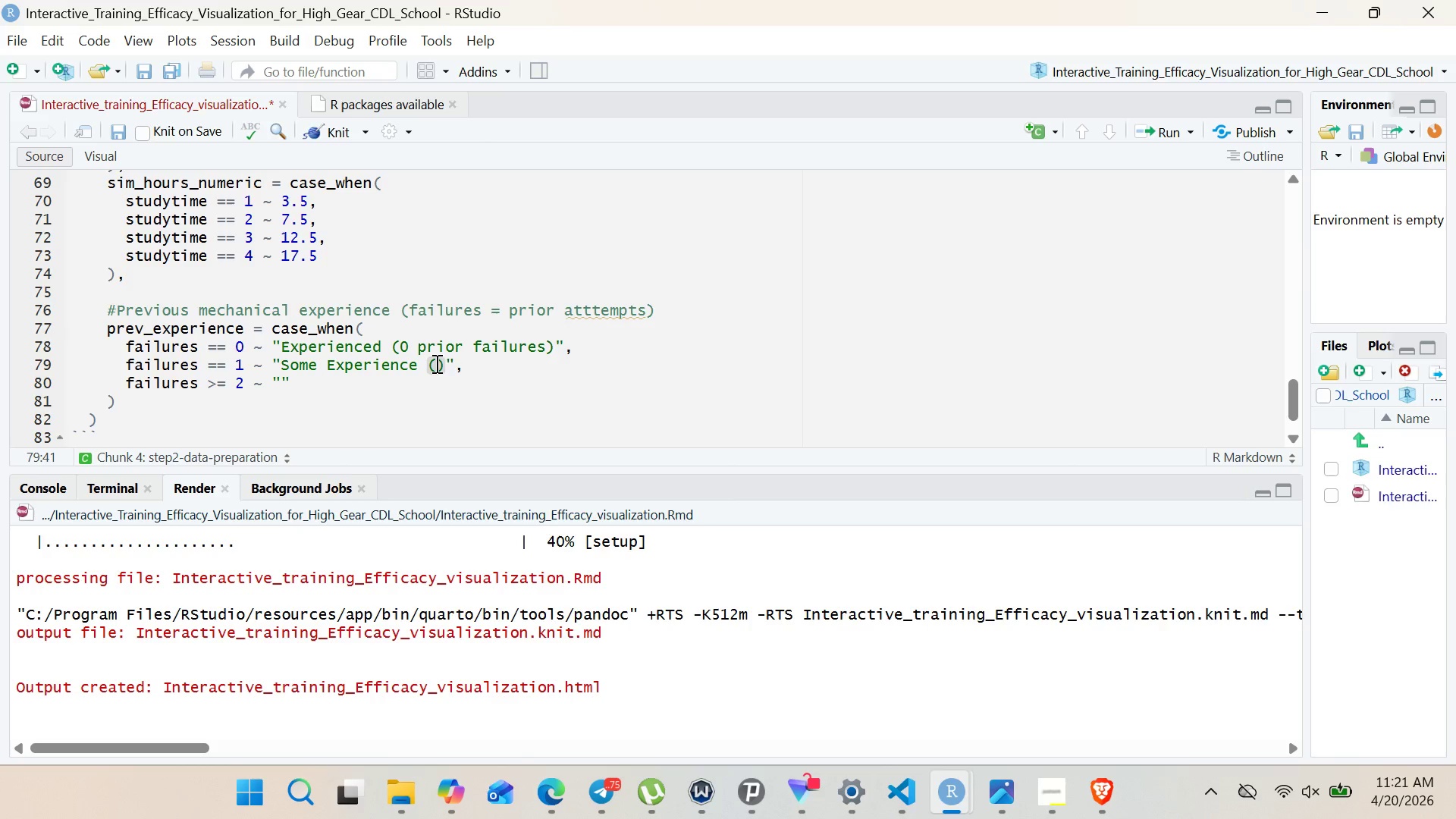 
type(1 prior)
 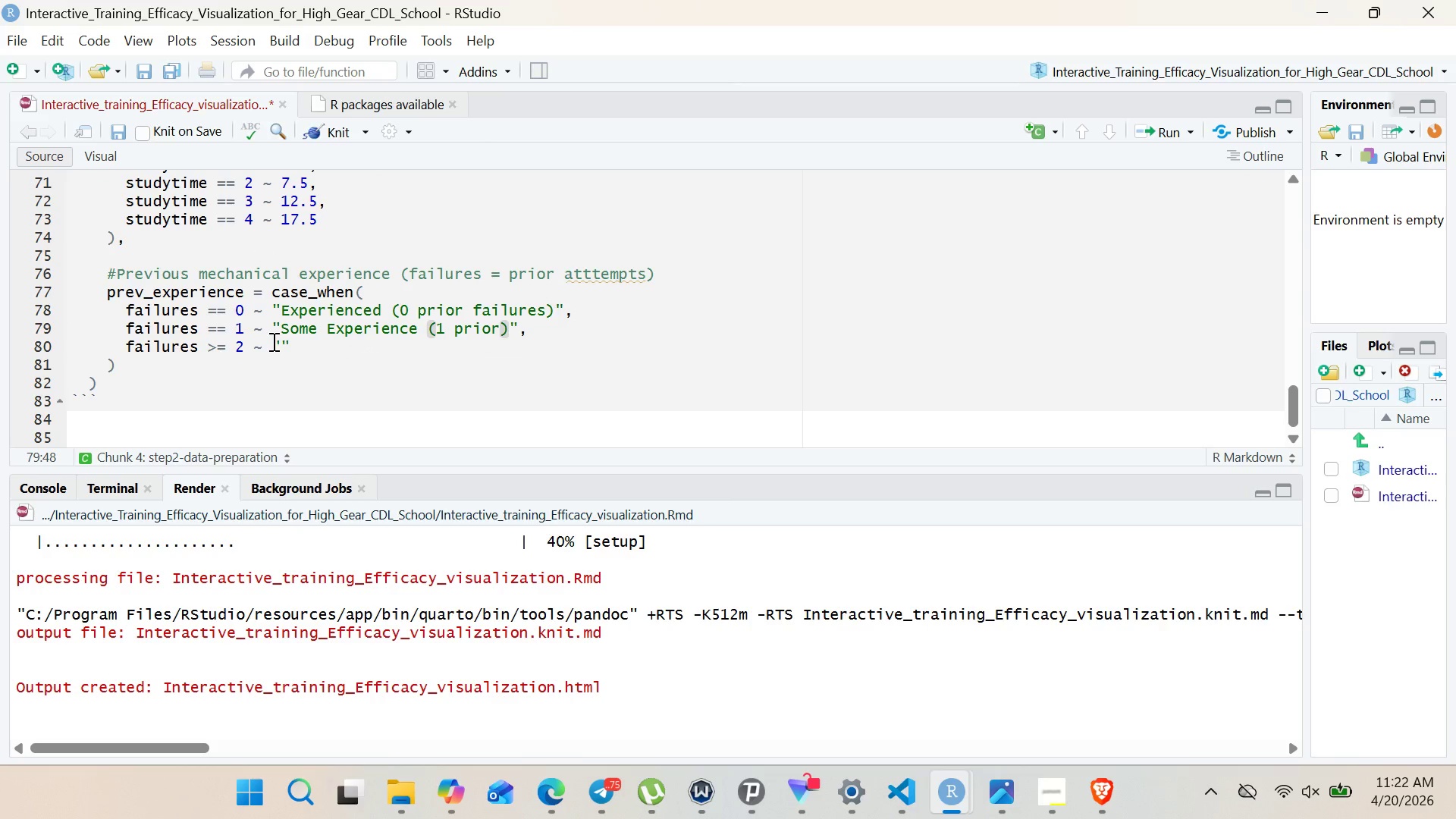 
left_click([282, 343])
 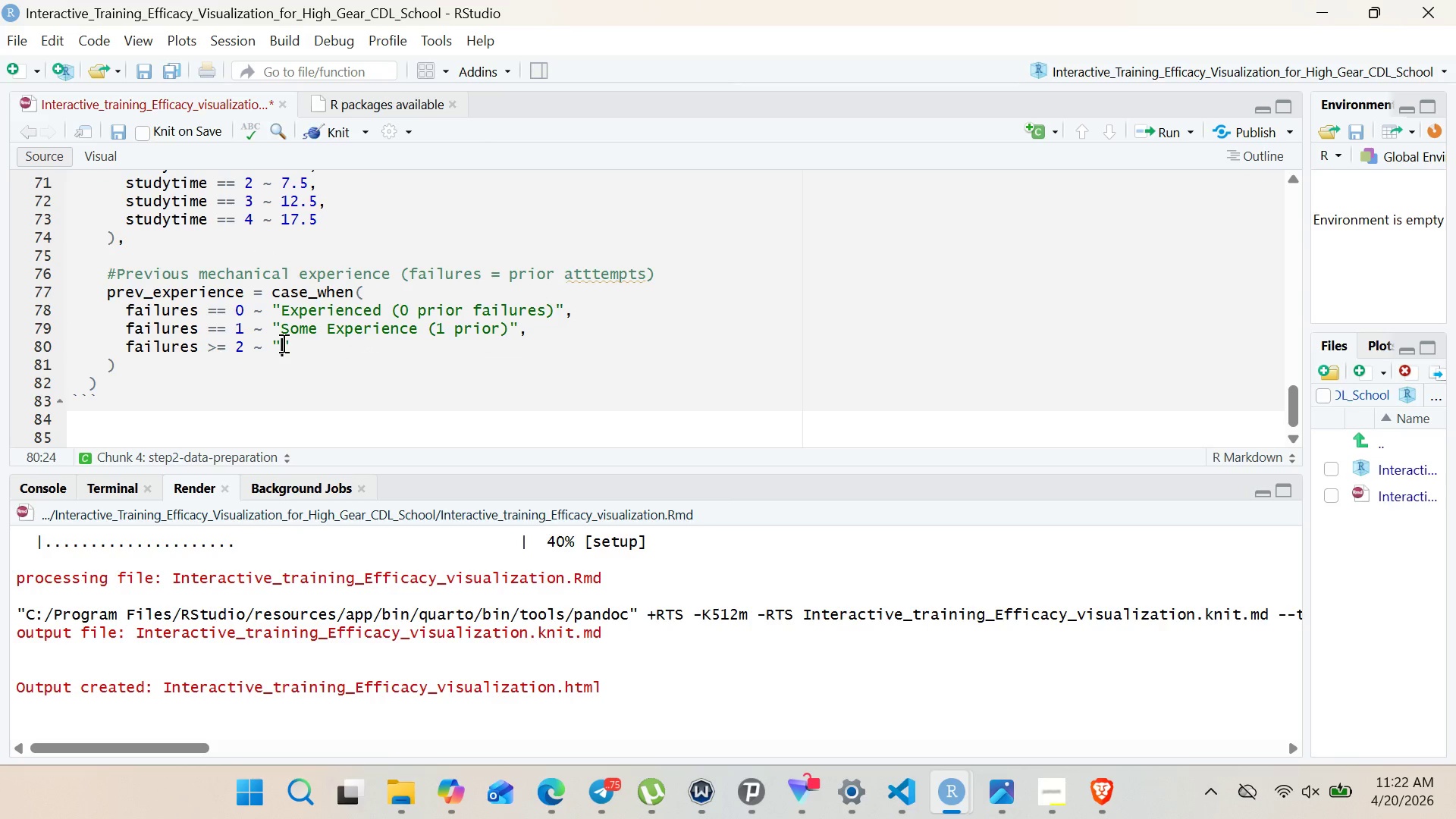 
type(NOVICE 90)
 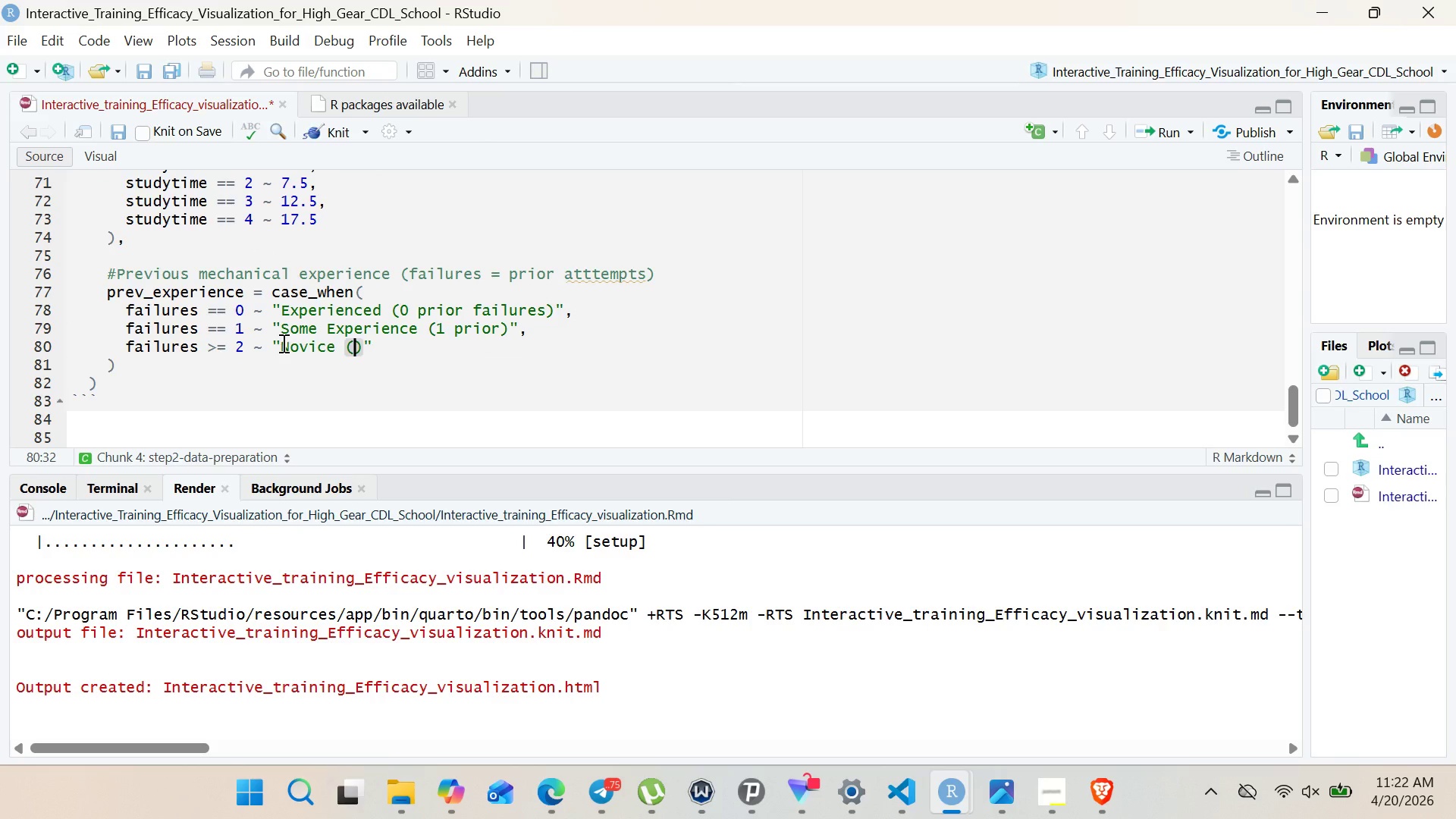 
 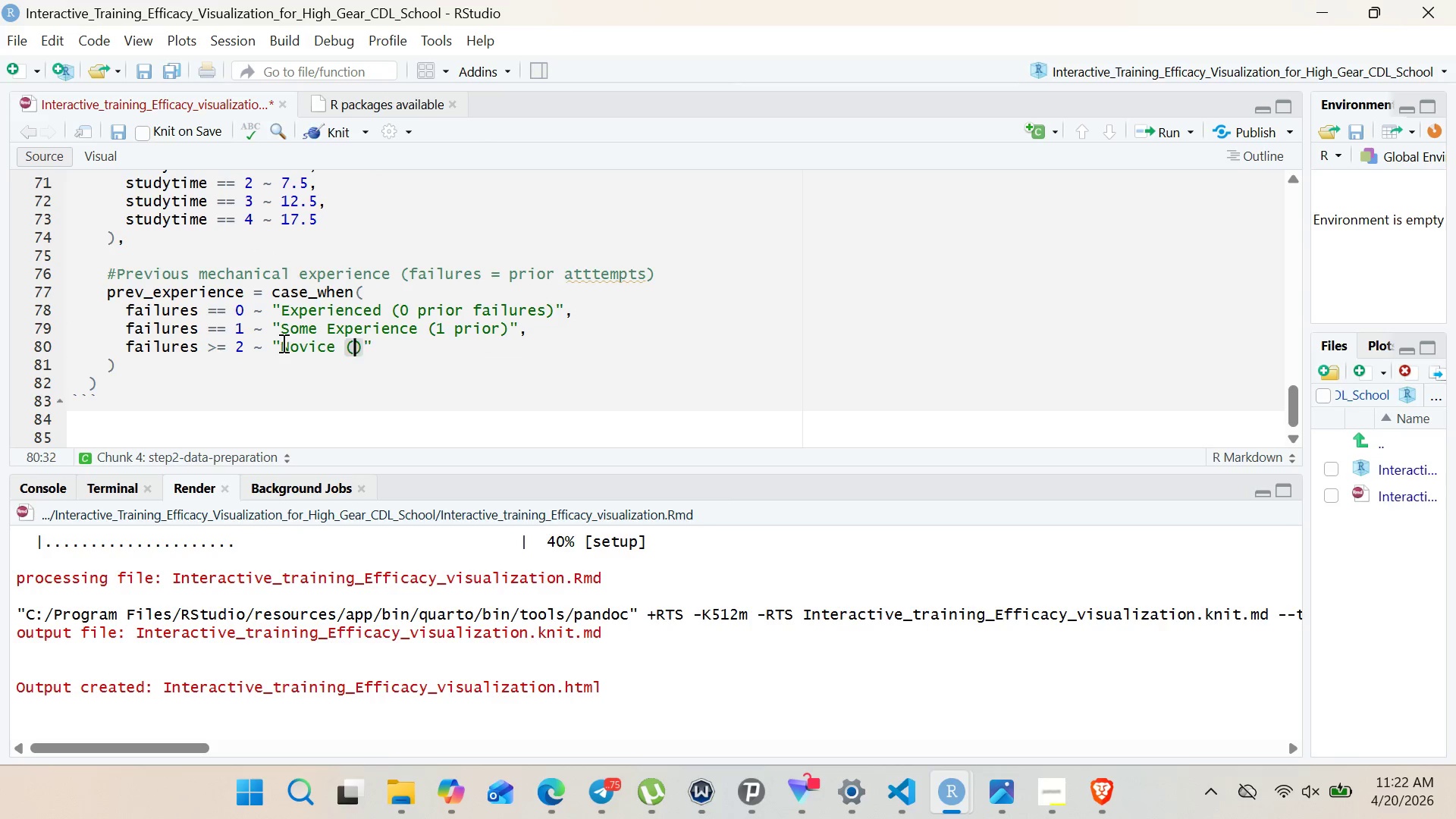 
key(ArrowLeft)
 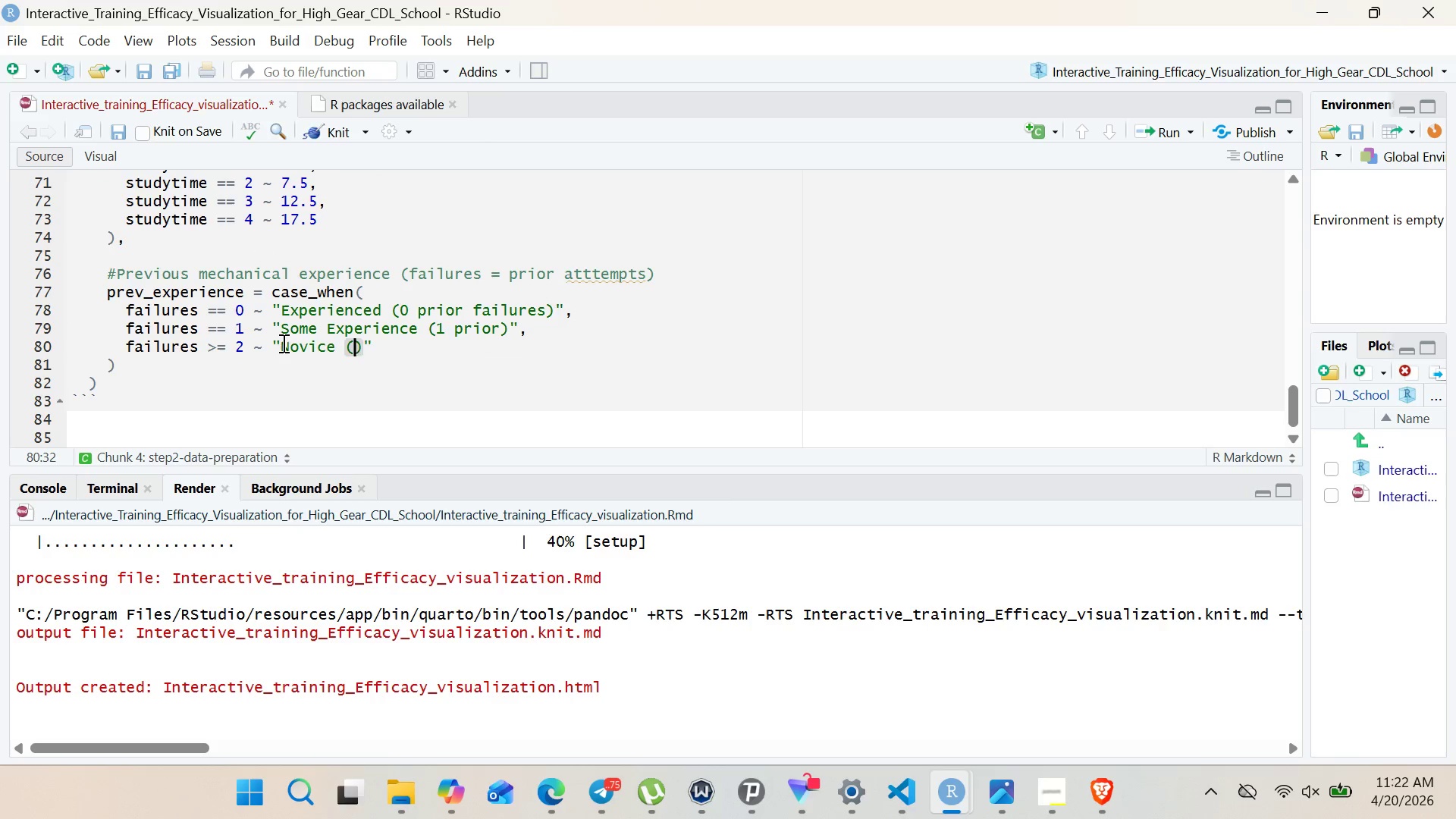 
type(2+ prior failures)
 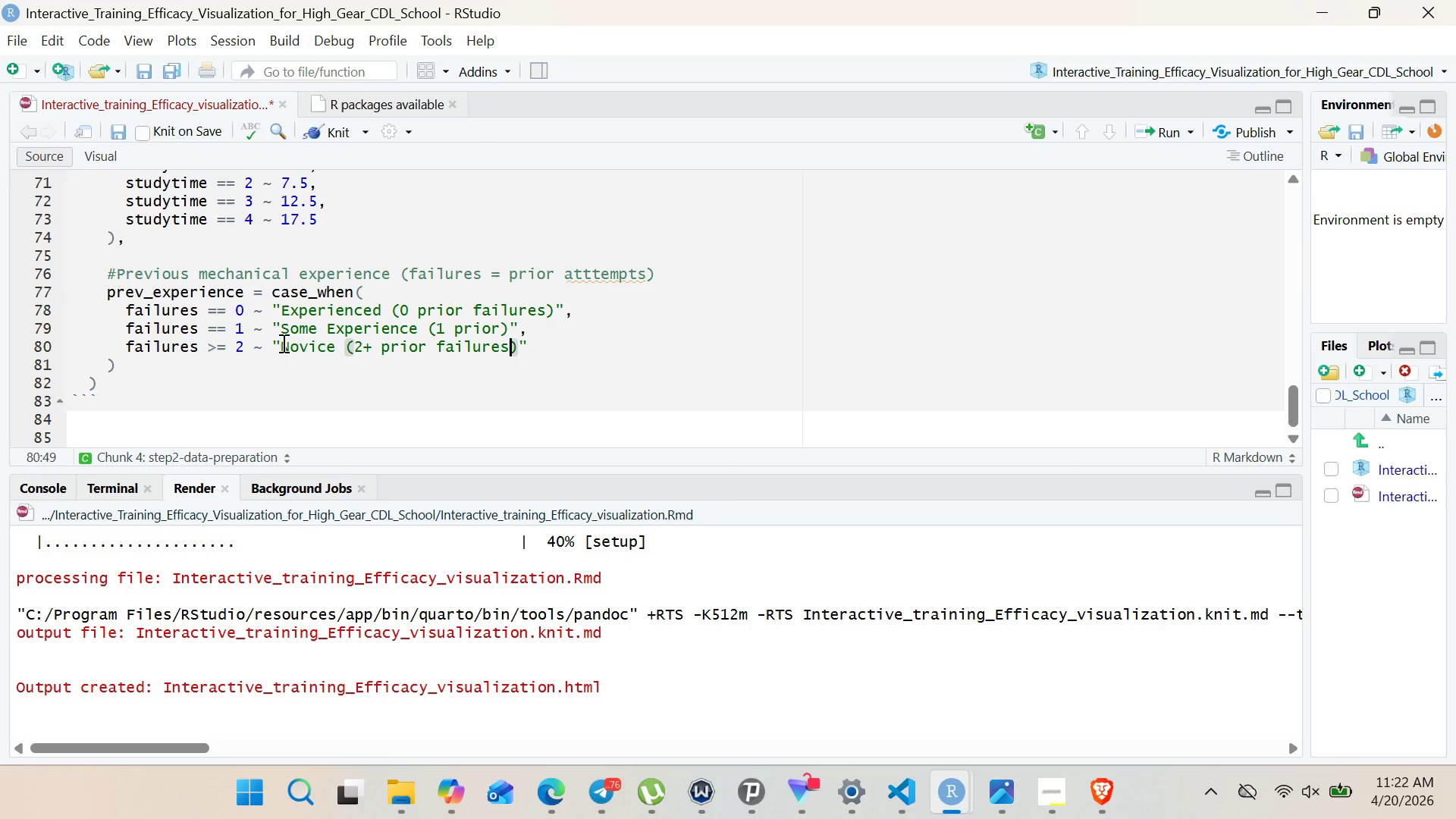 
left_click([154, 368])
 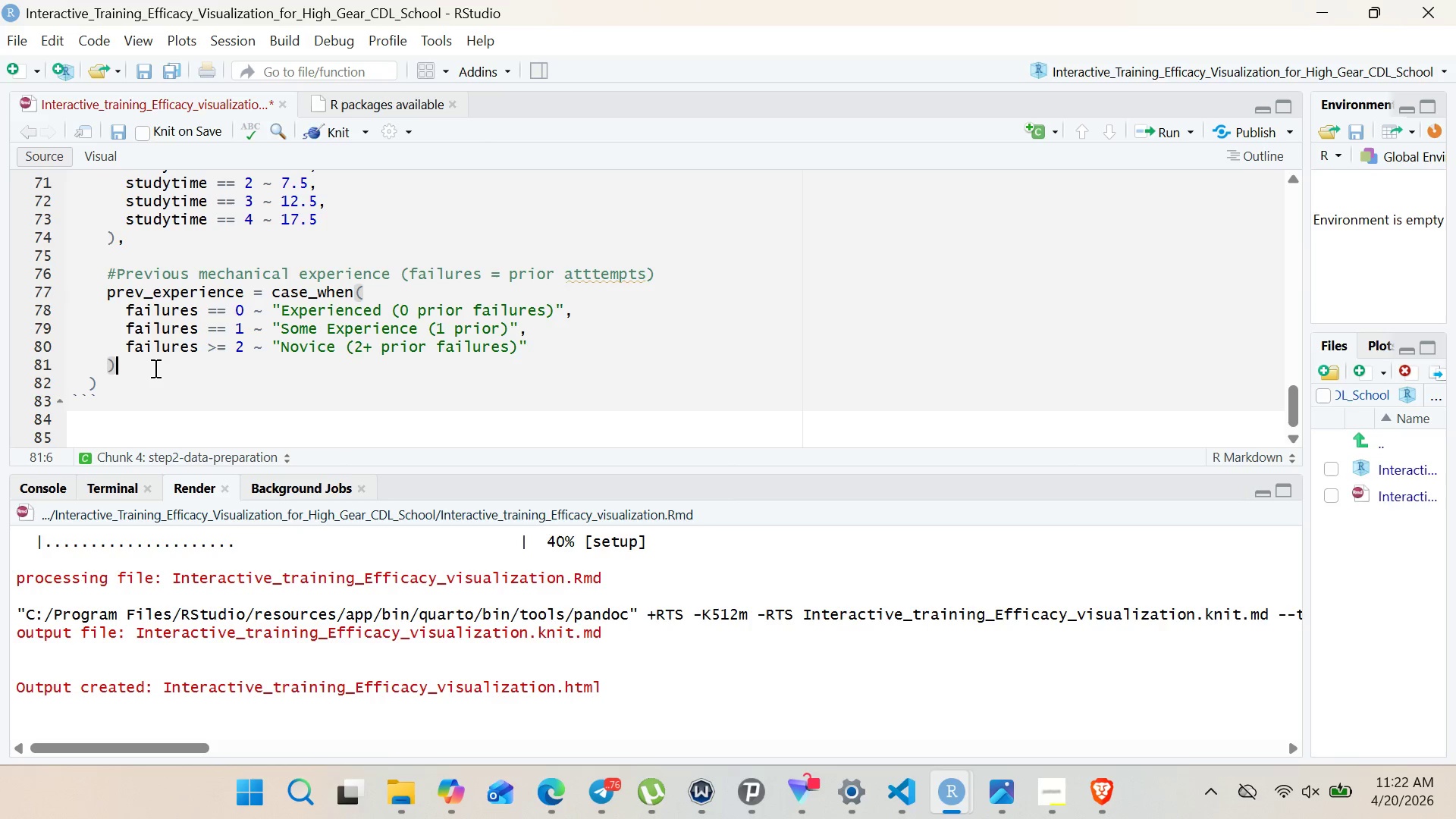 
key(Comma)
 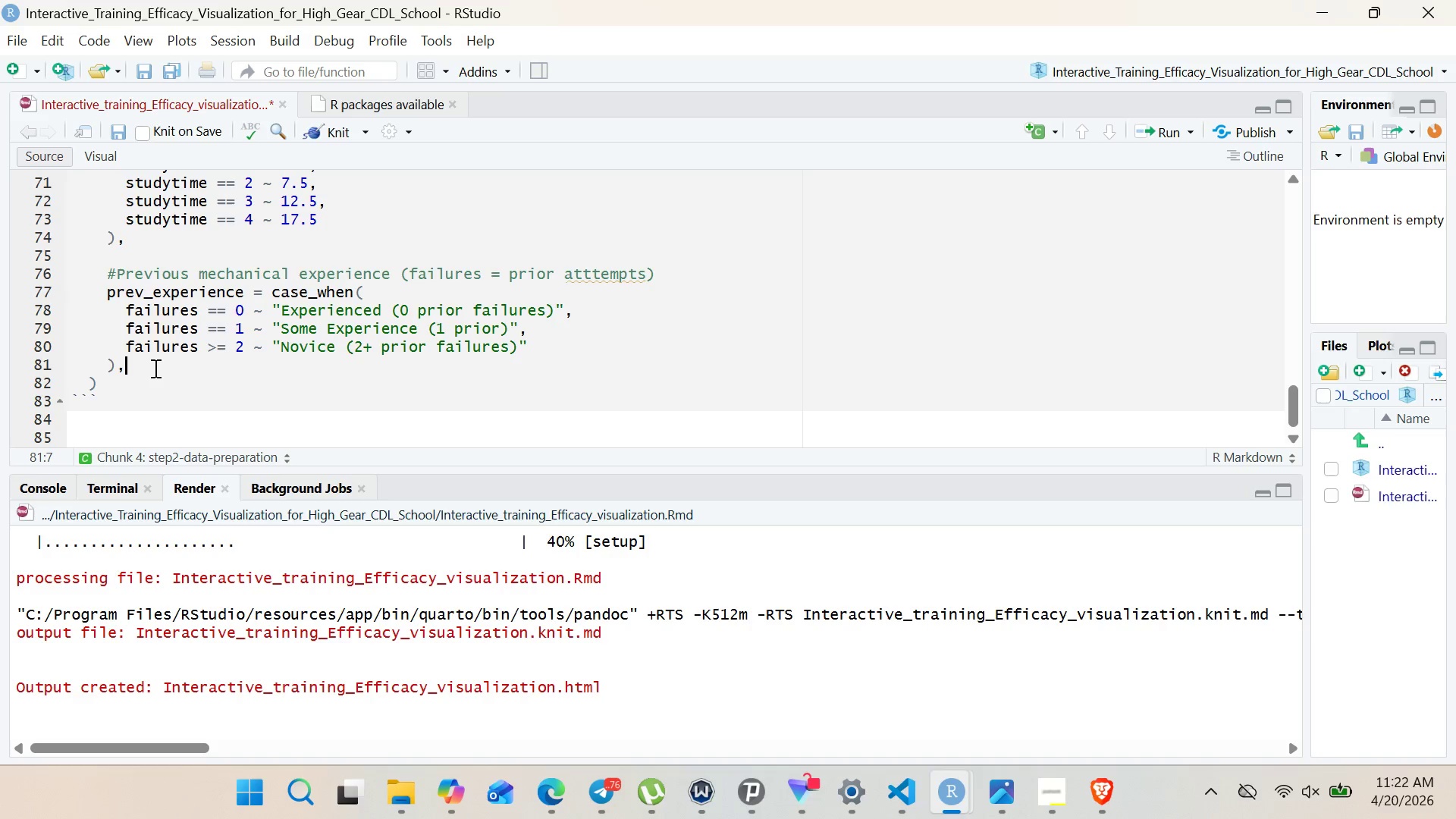 
key(Enter)
 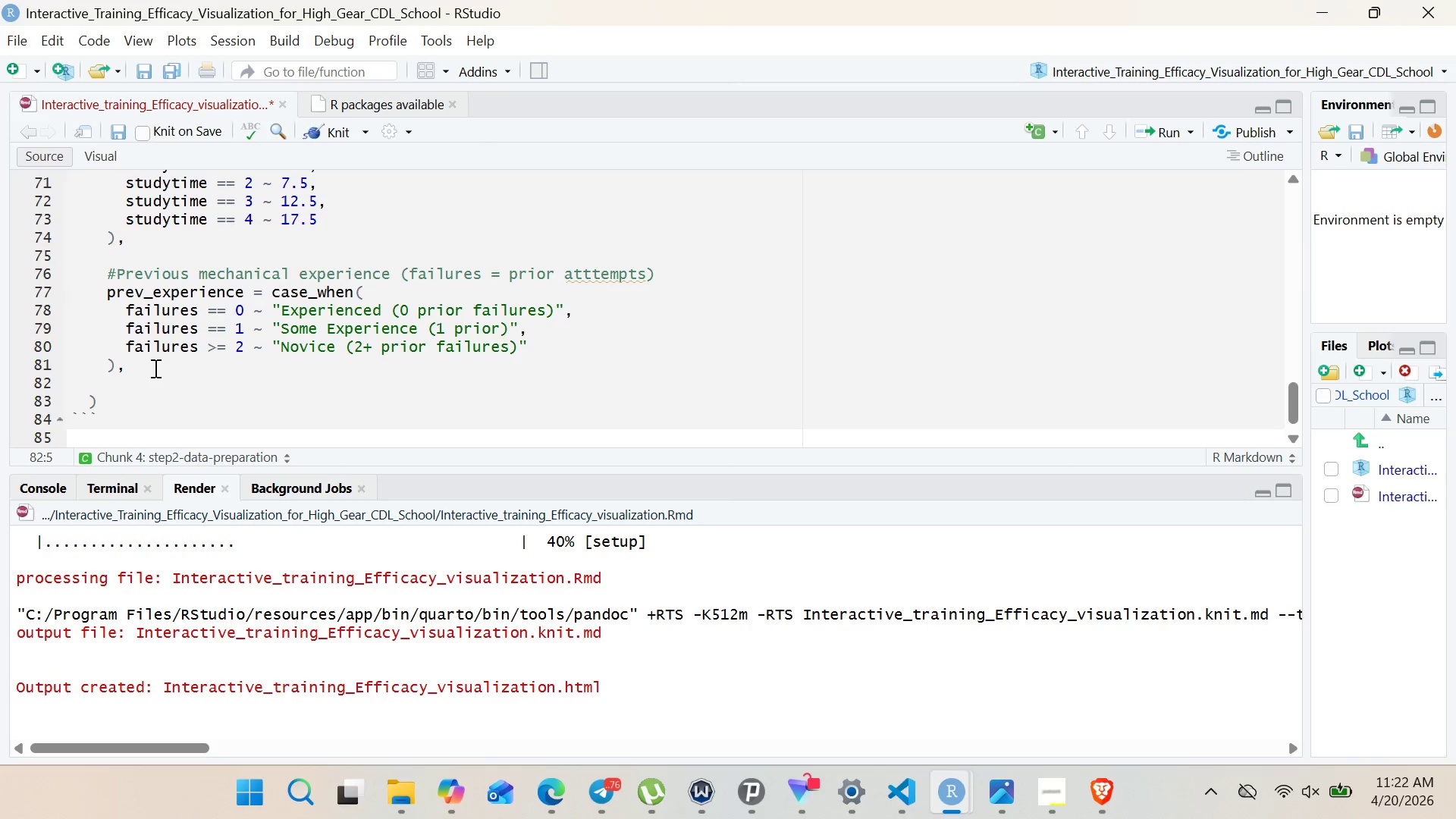 
key(Enter)
 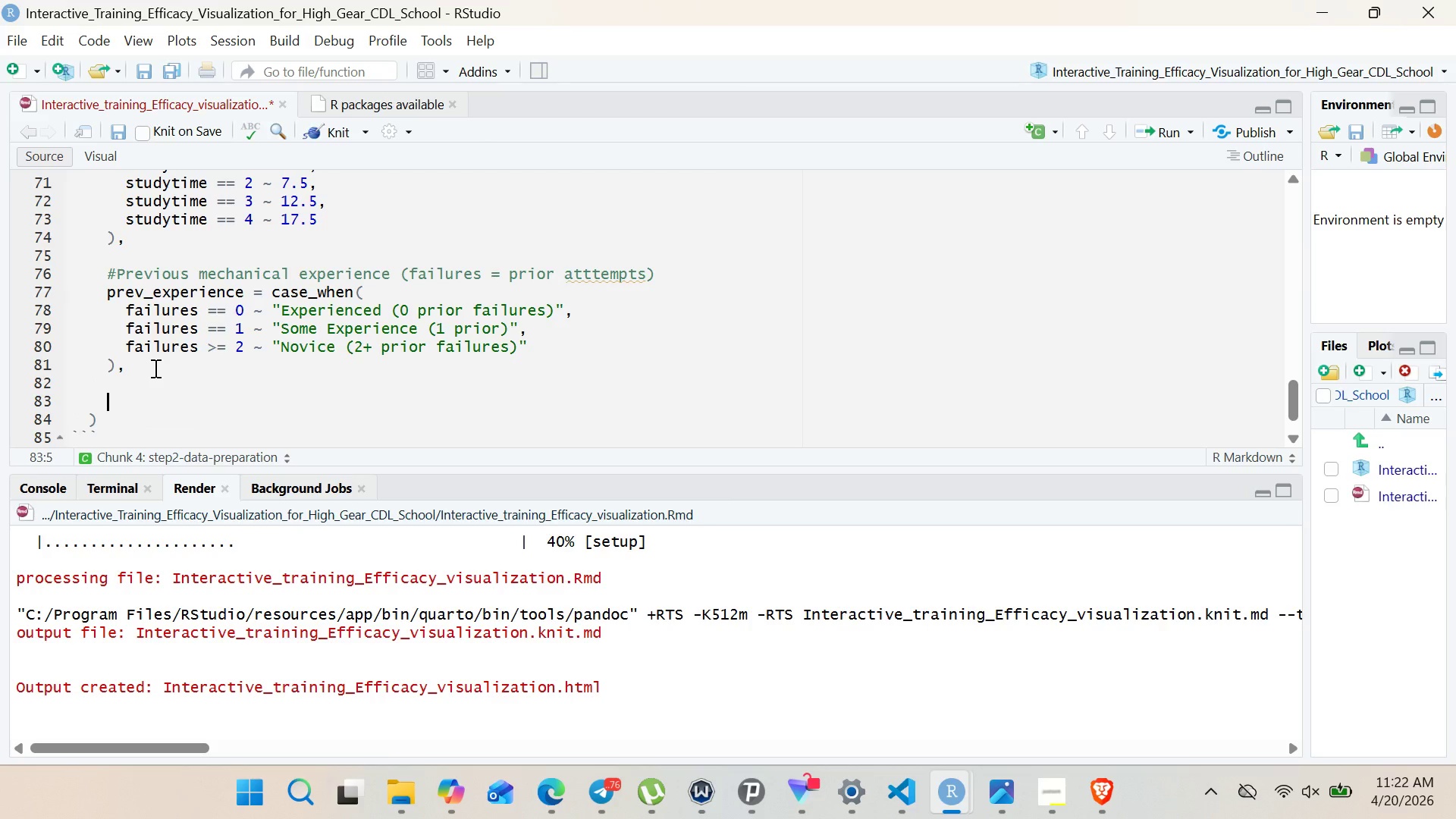 
type(#Age groups)
 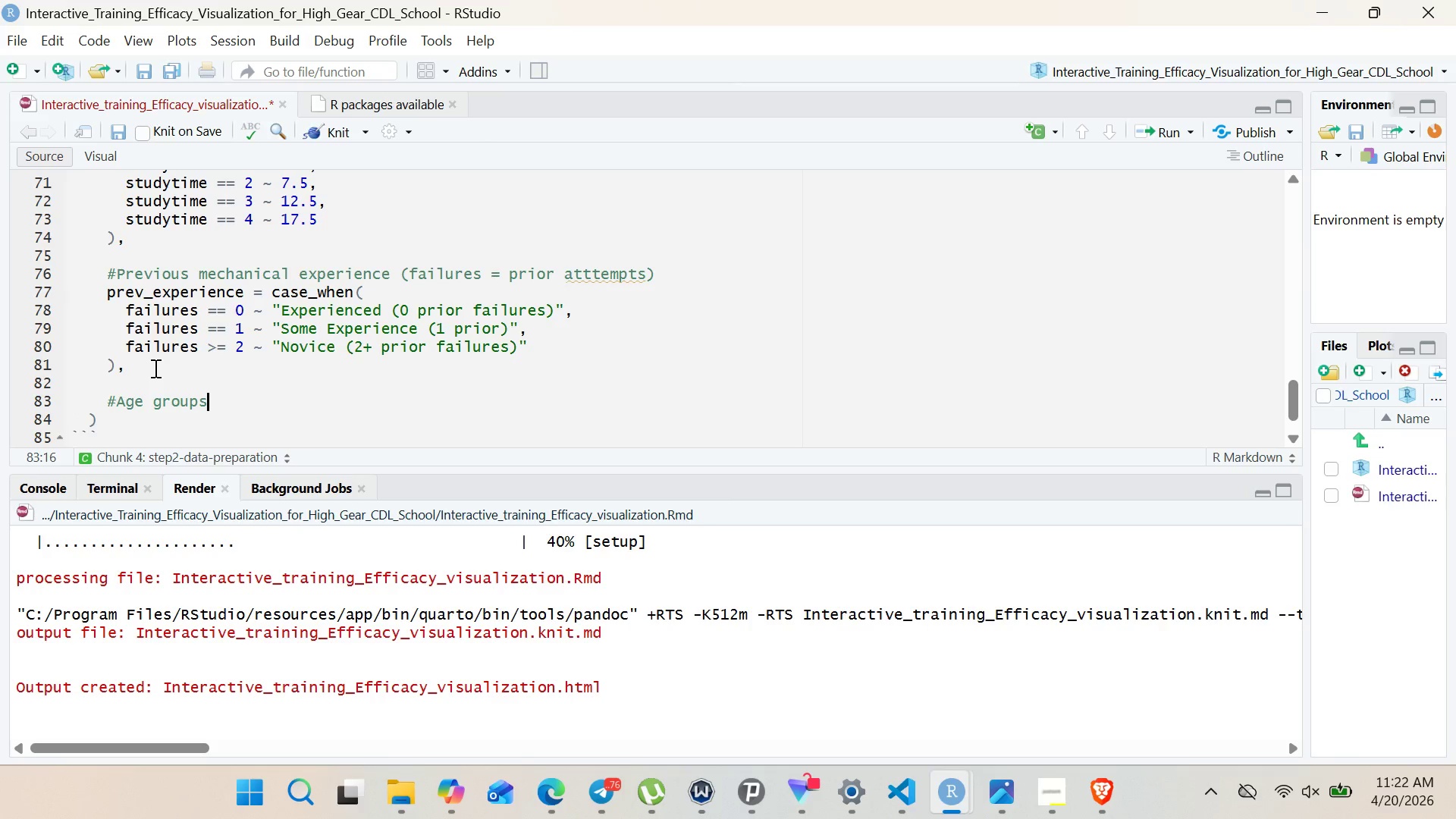 
key(Enter)
 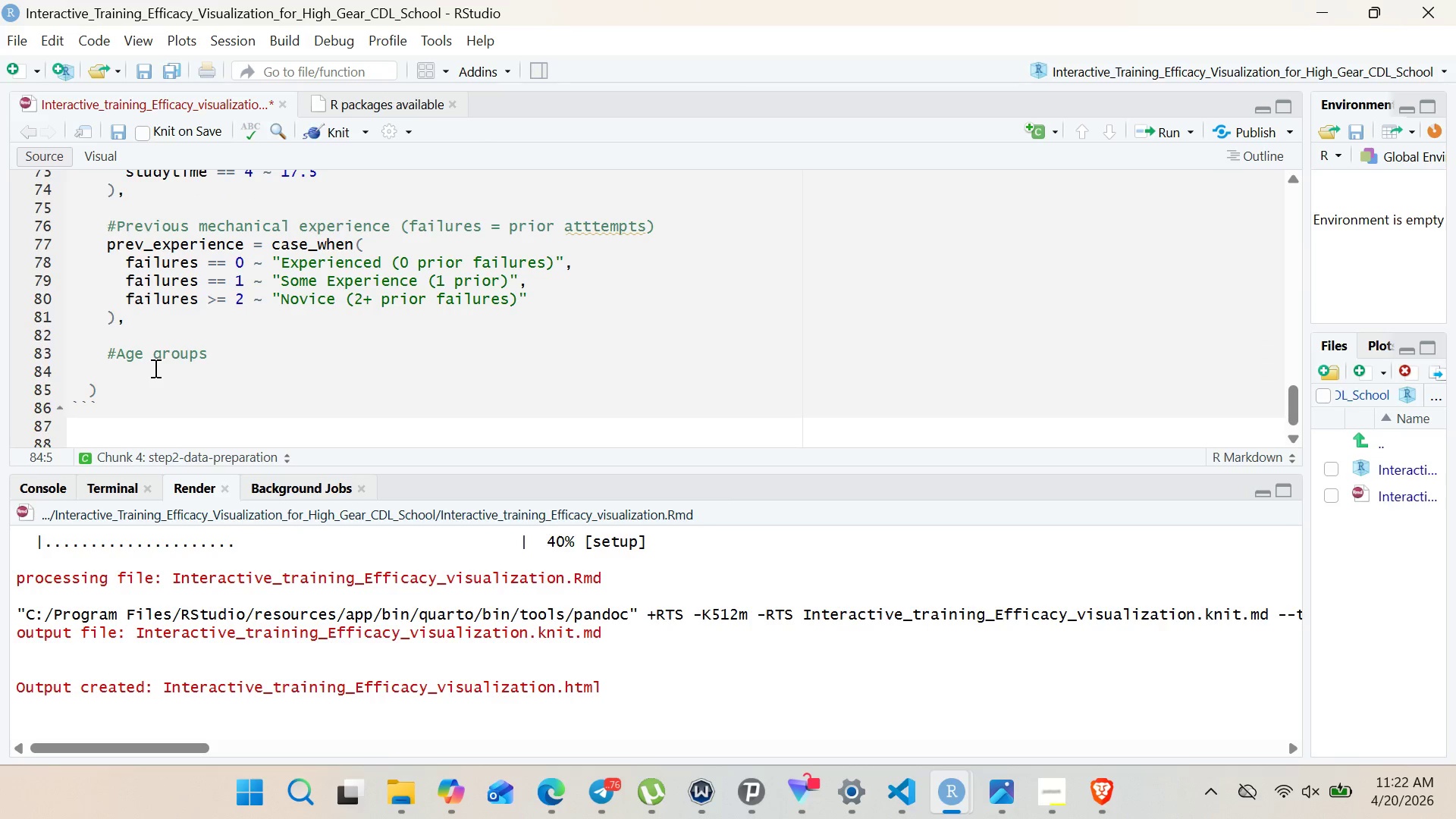 
type(age_group = case-when()
 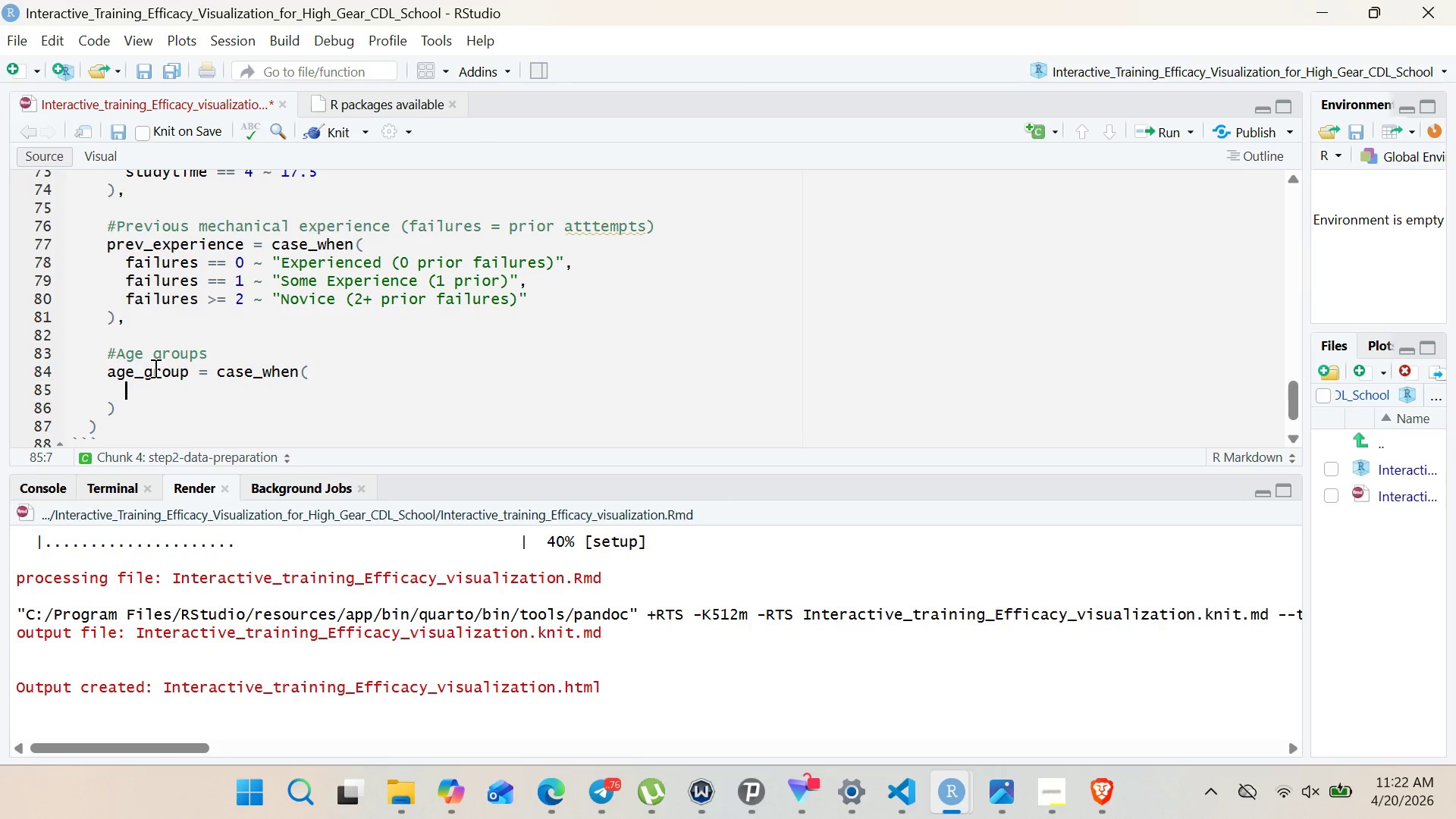 
 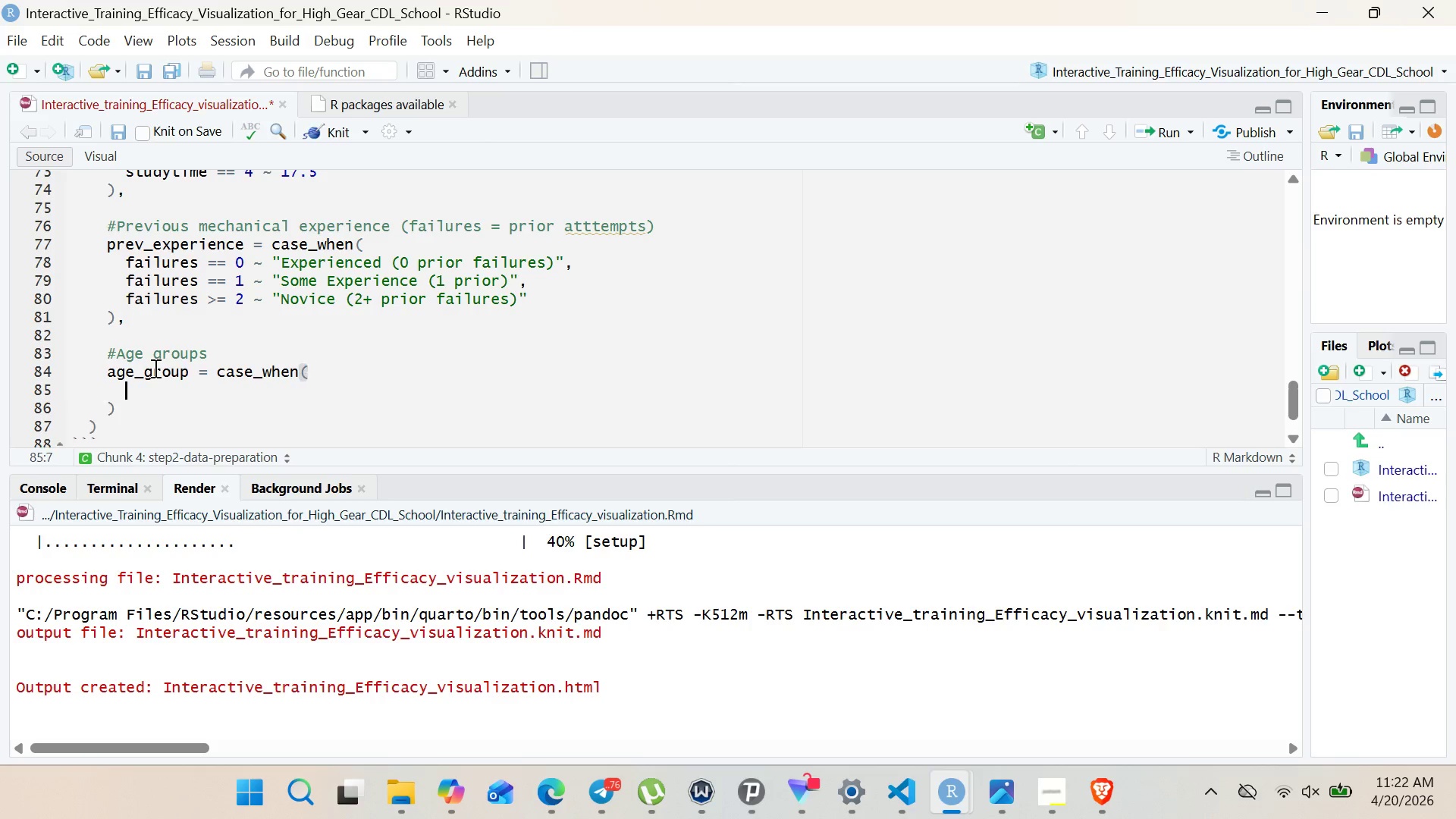 
key(Enter)
 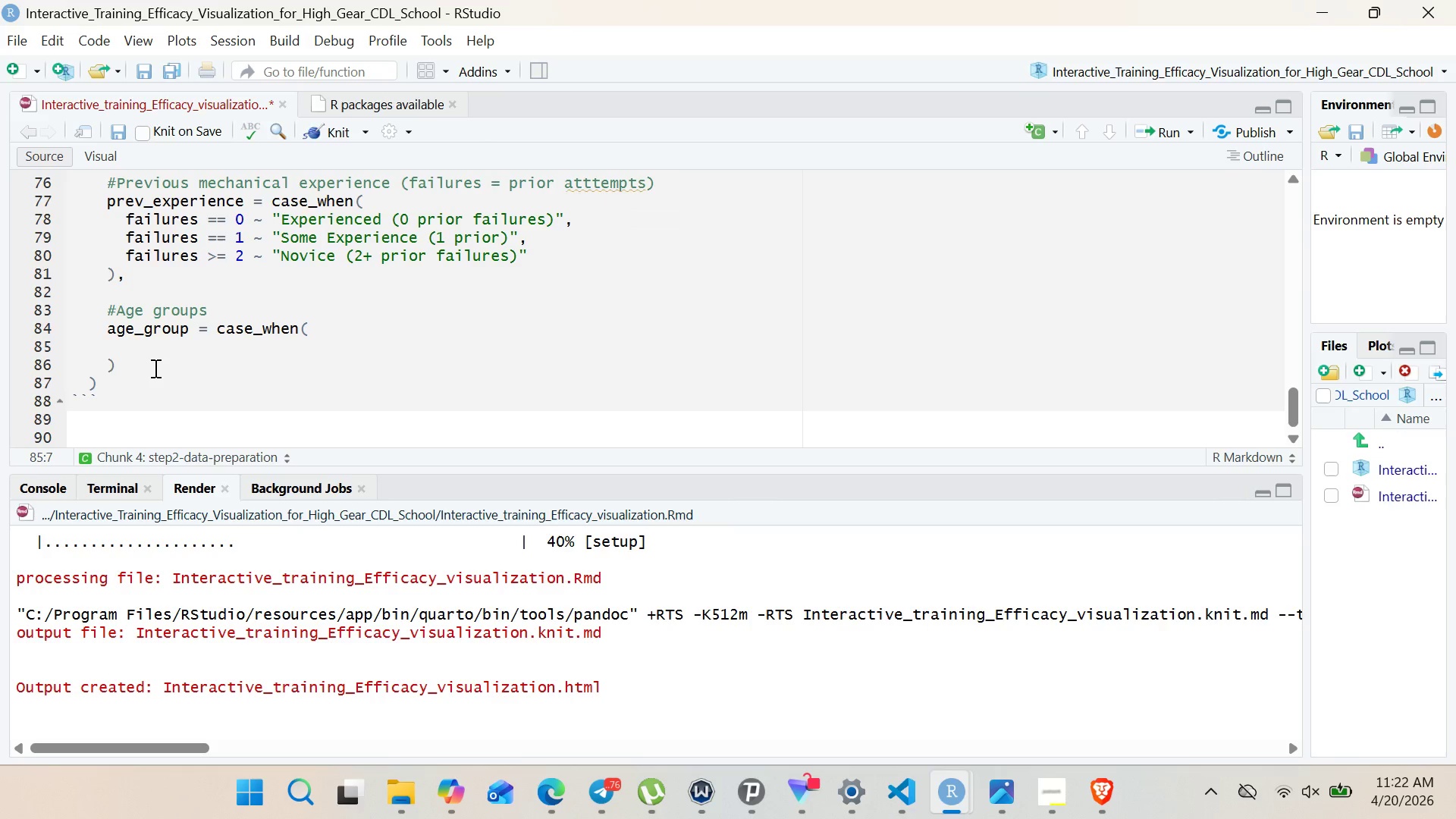 
type(age<)
 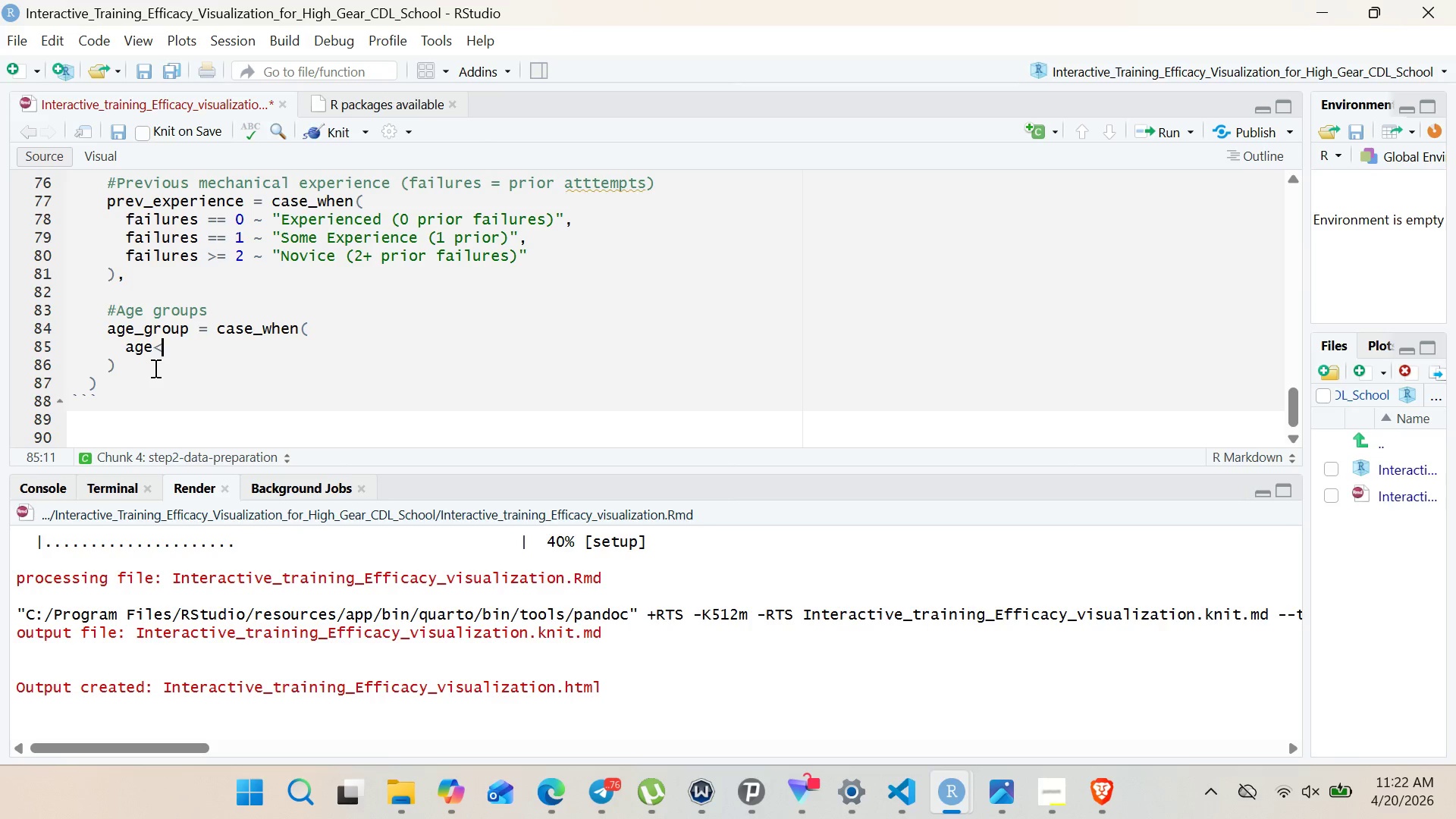 
key(ArrowLeft)
 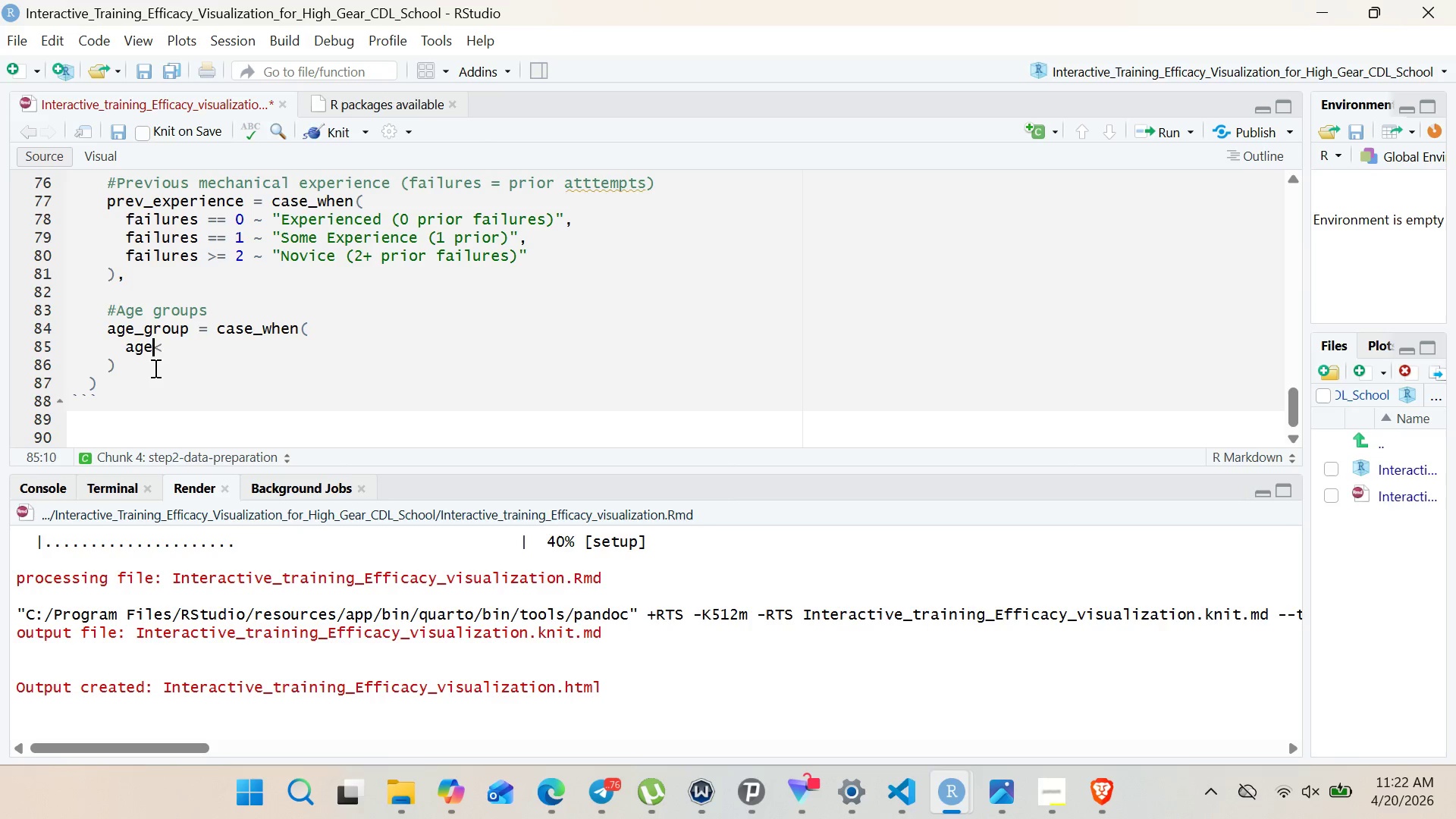 
key(Space)
 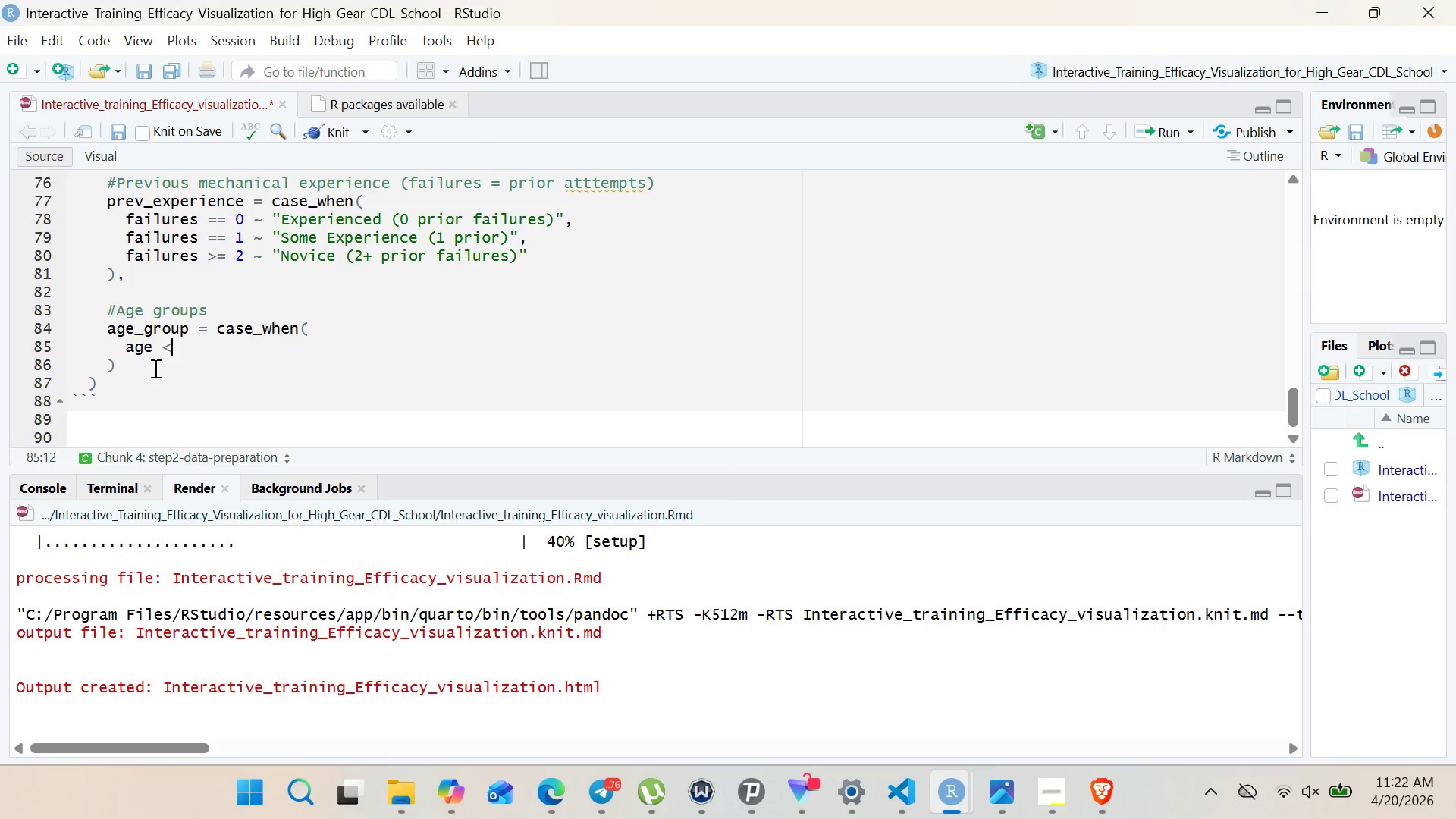 
key(ArrowRight)
 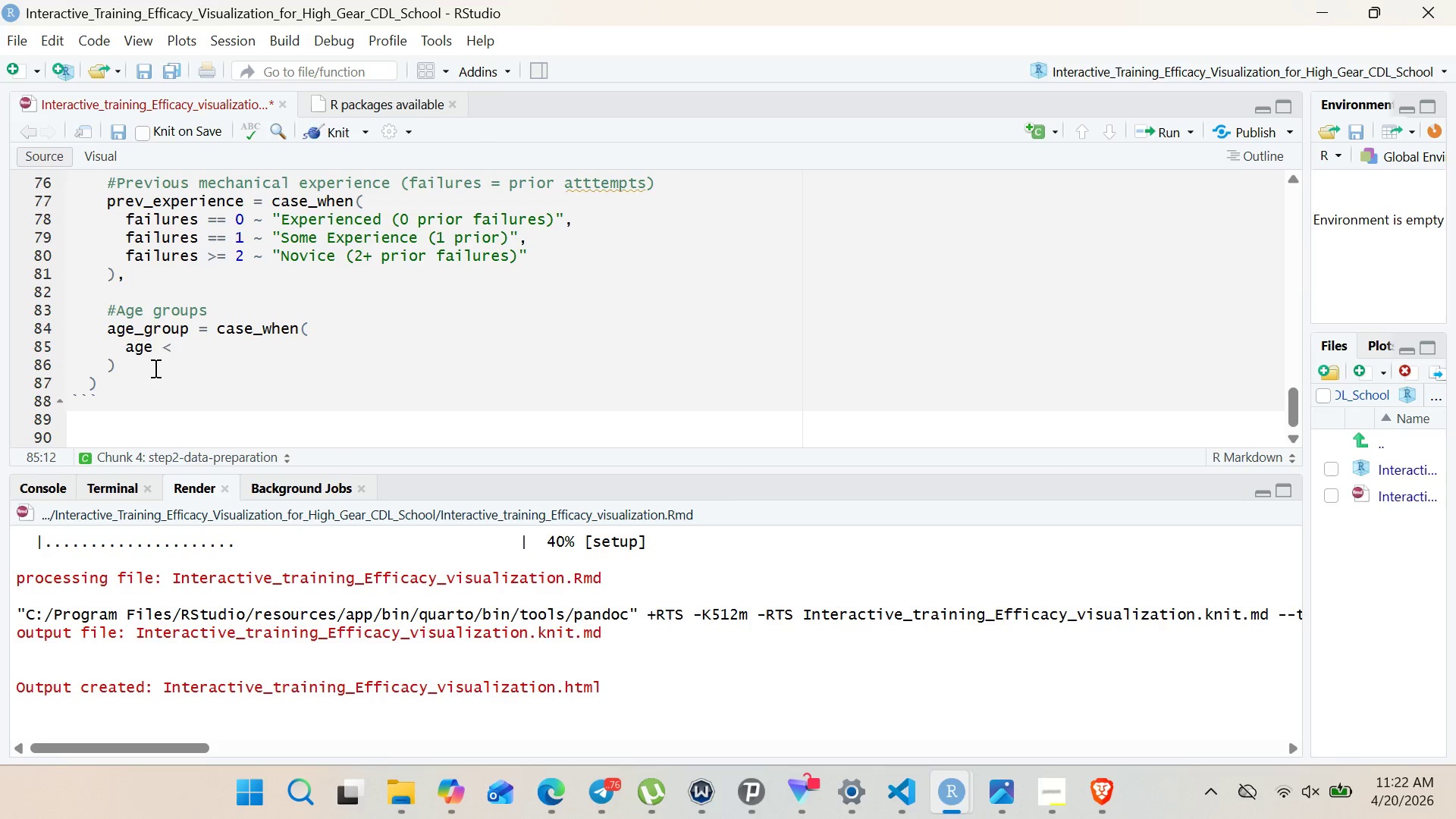 
type(= 17 ~ "18 - 21)
 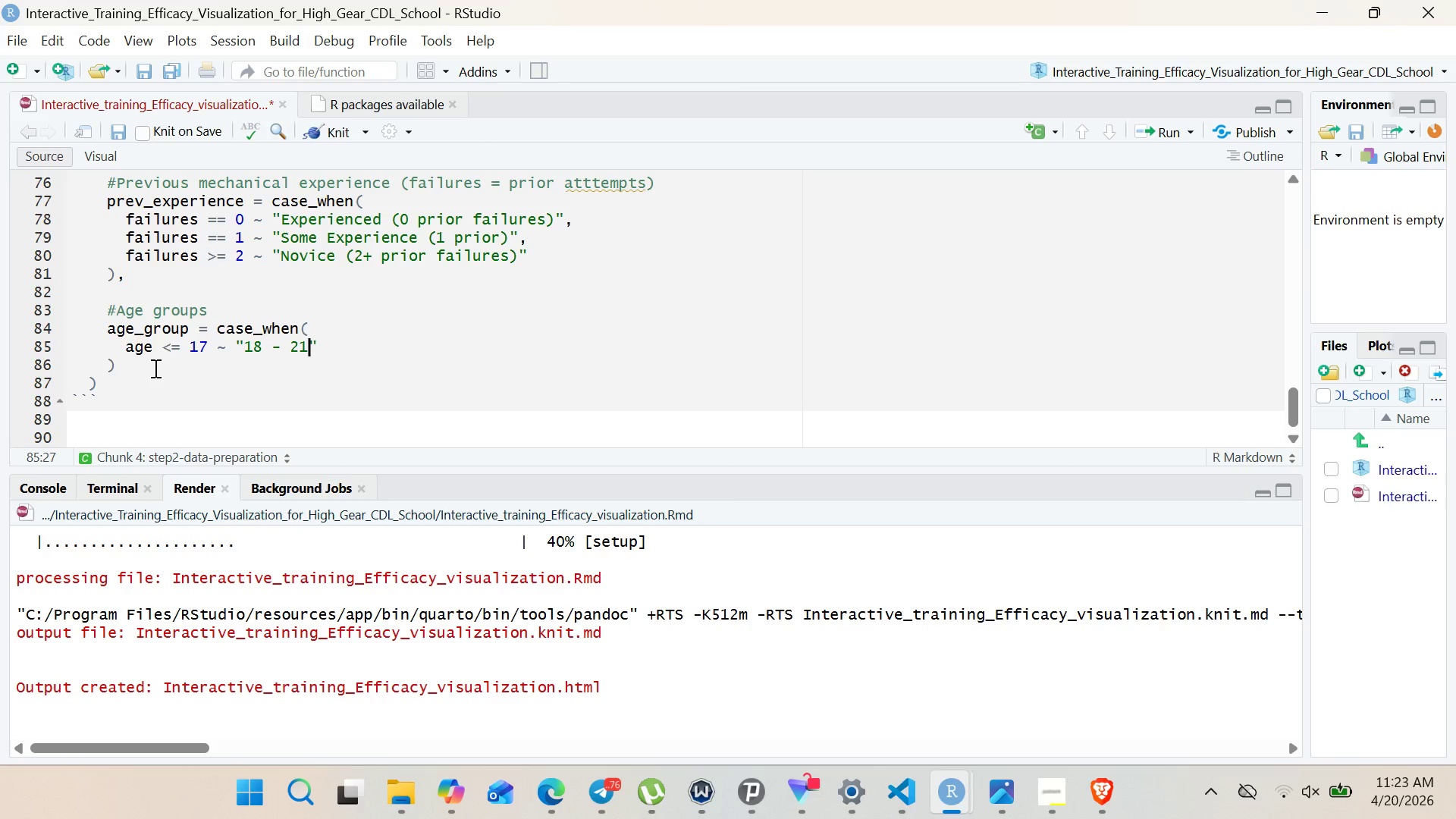 
left_click([340, 350])
 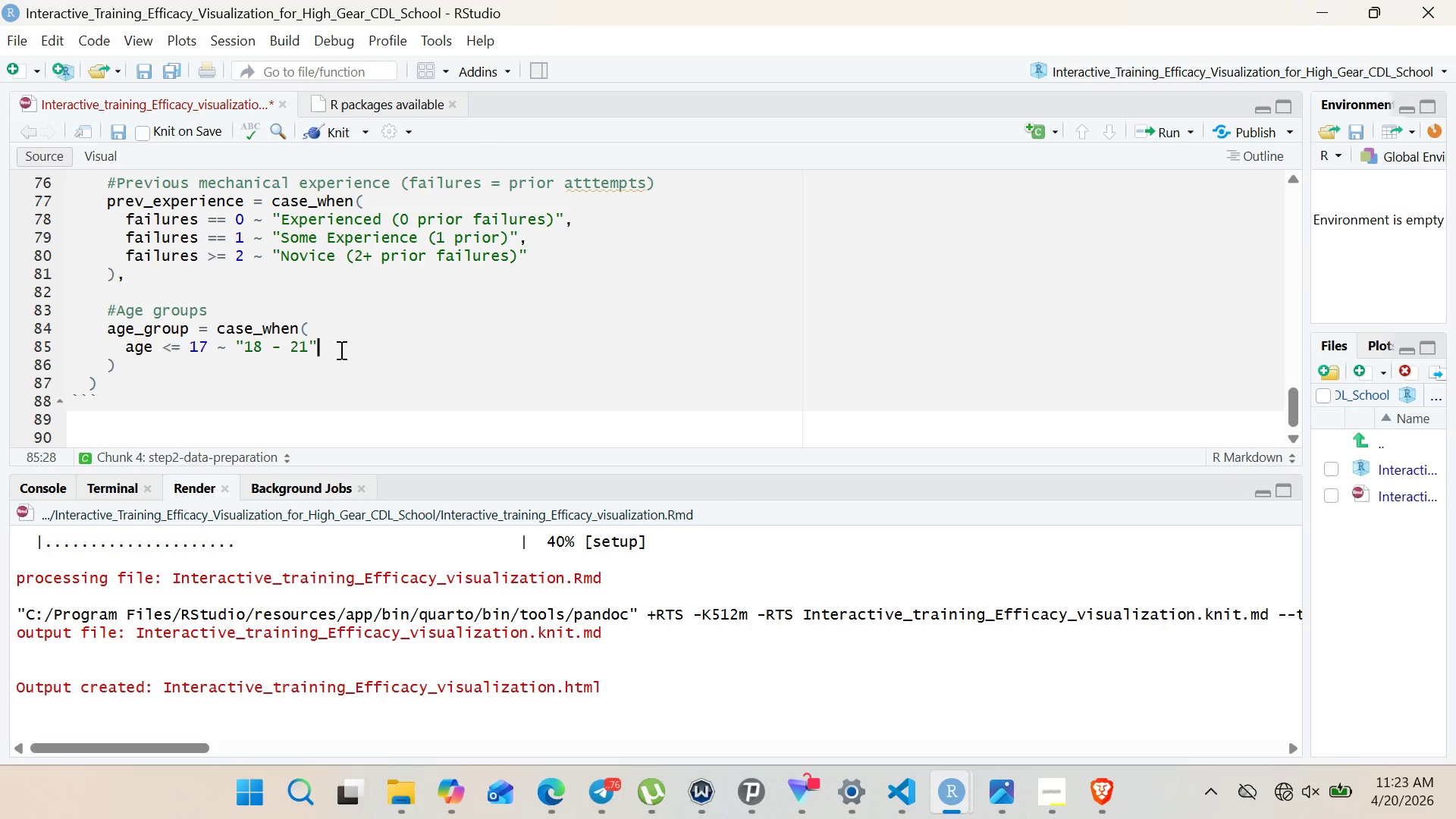 
key(Comma)
 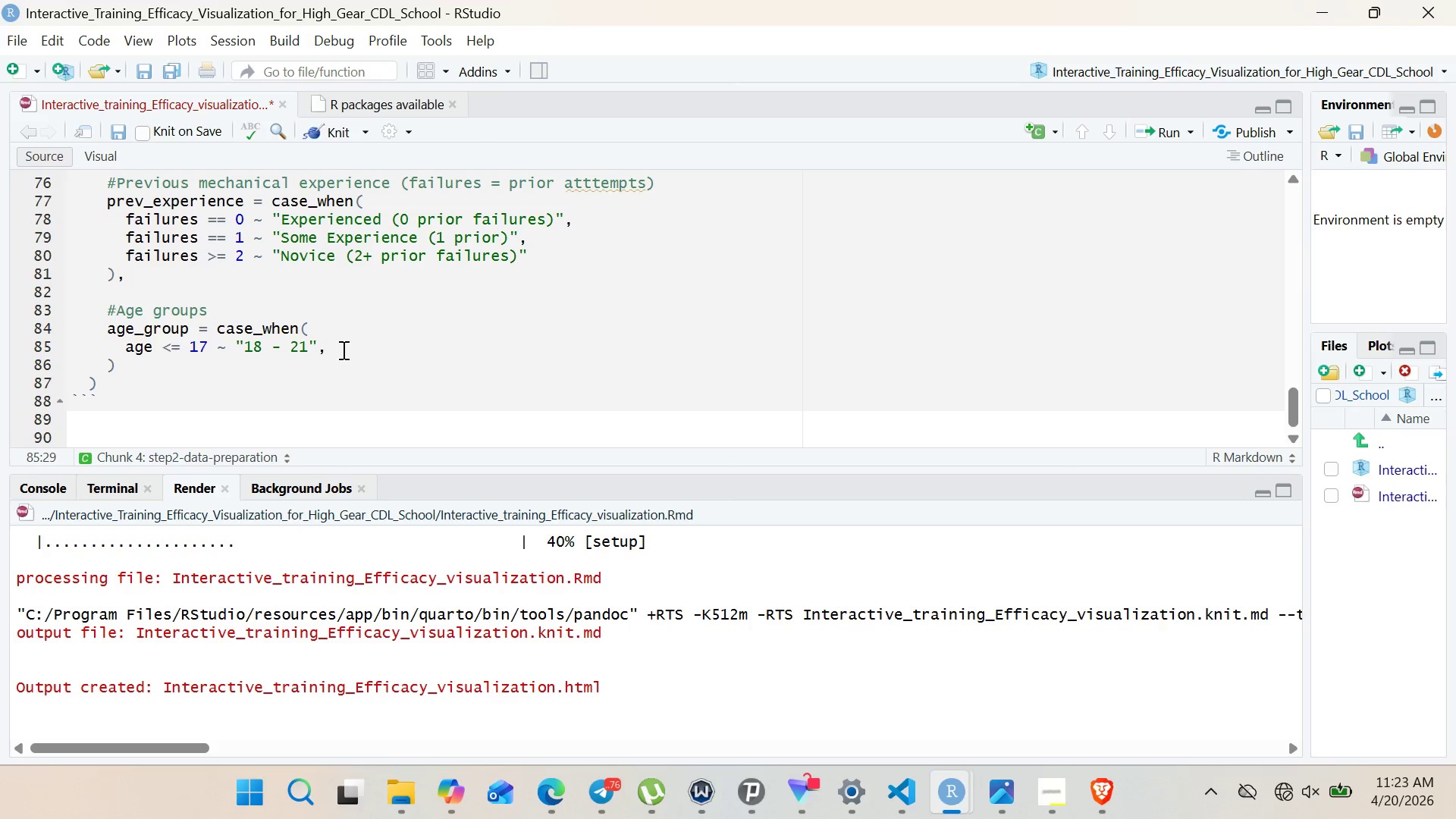 
left_click_drag(start_coordinate=[342, 350], to_coordinate=[125, 350])
 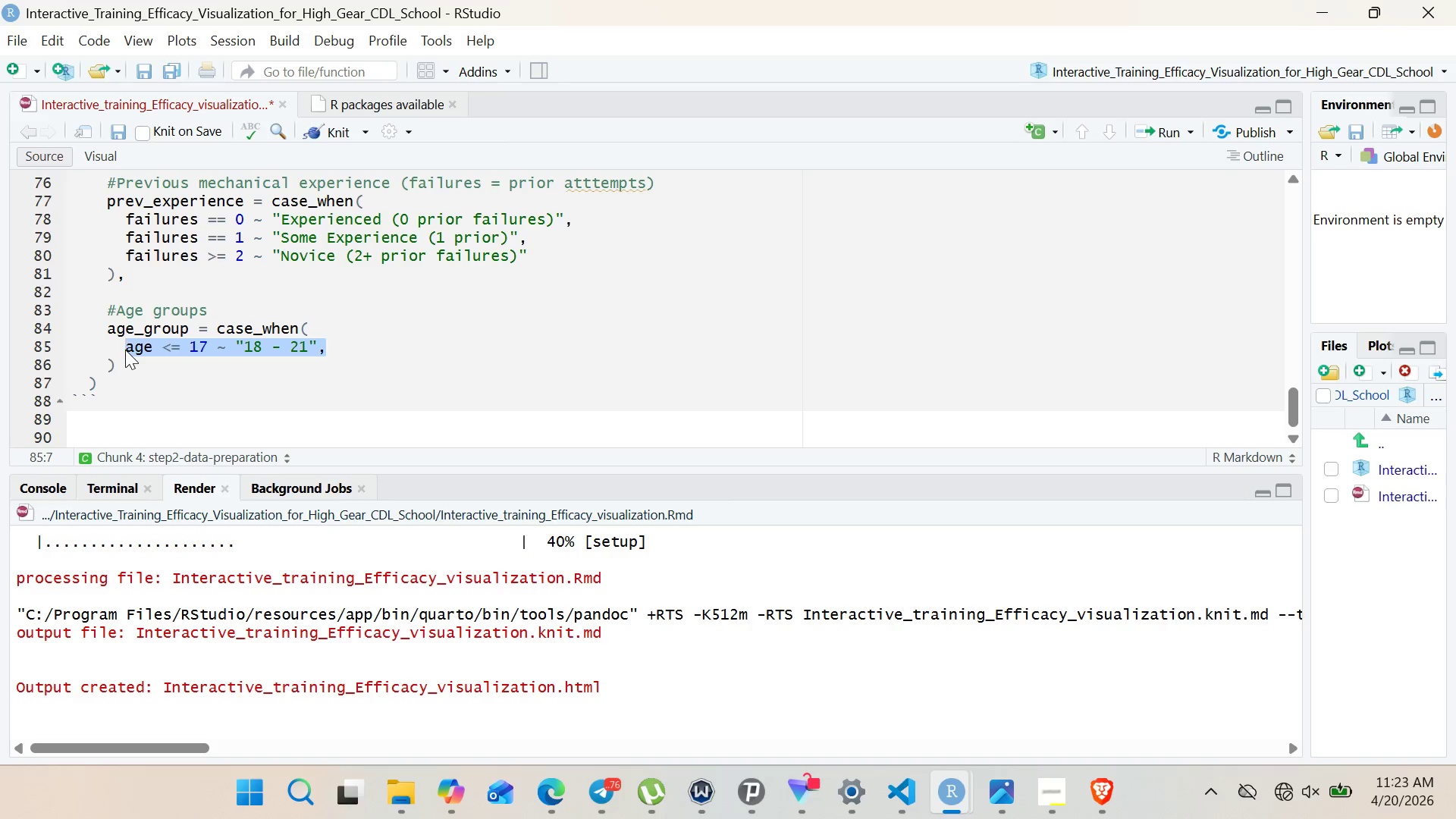 
key(Control+C)
 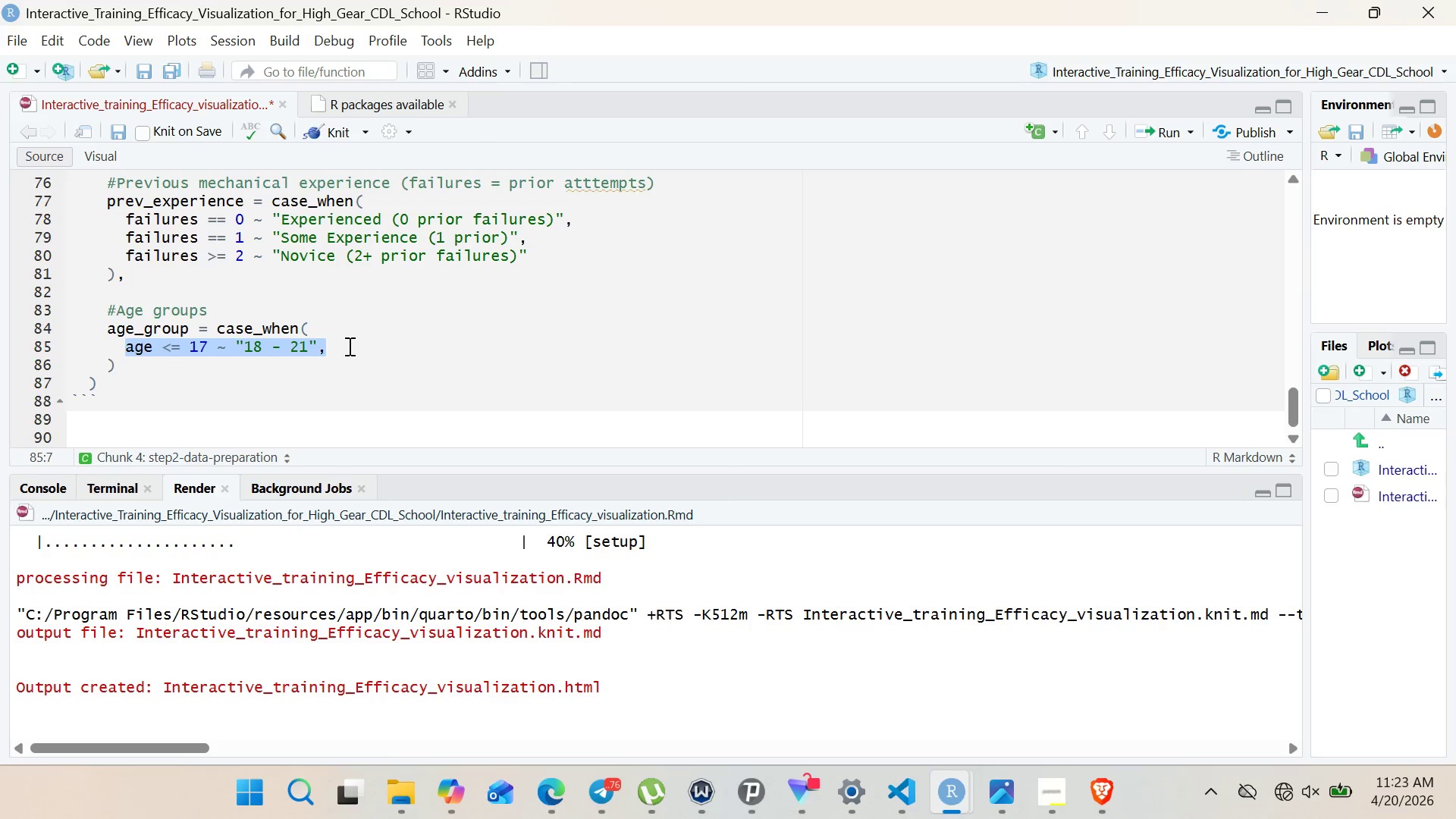 
left_click([349, 345])
 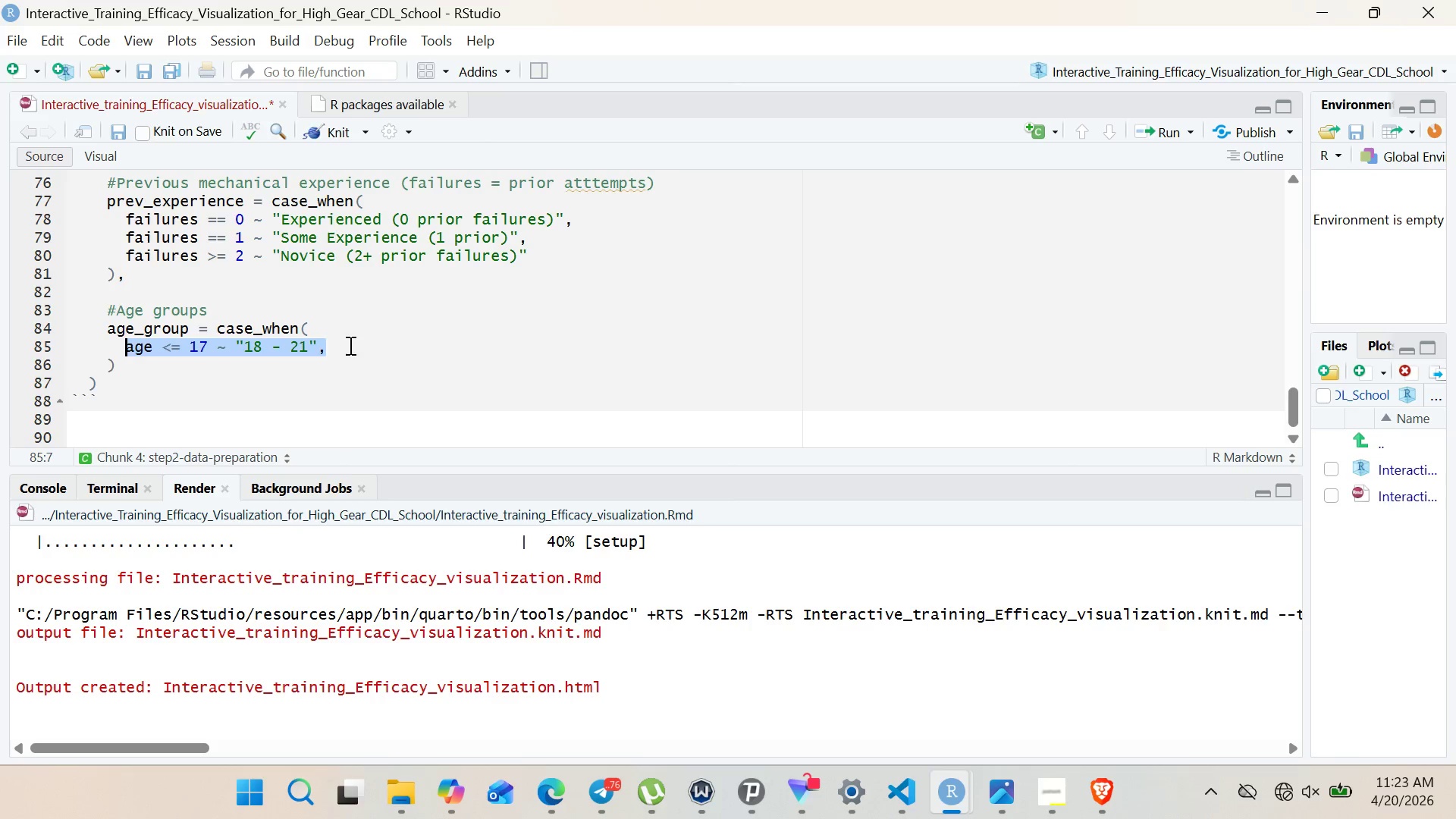 
key(Enter)
 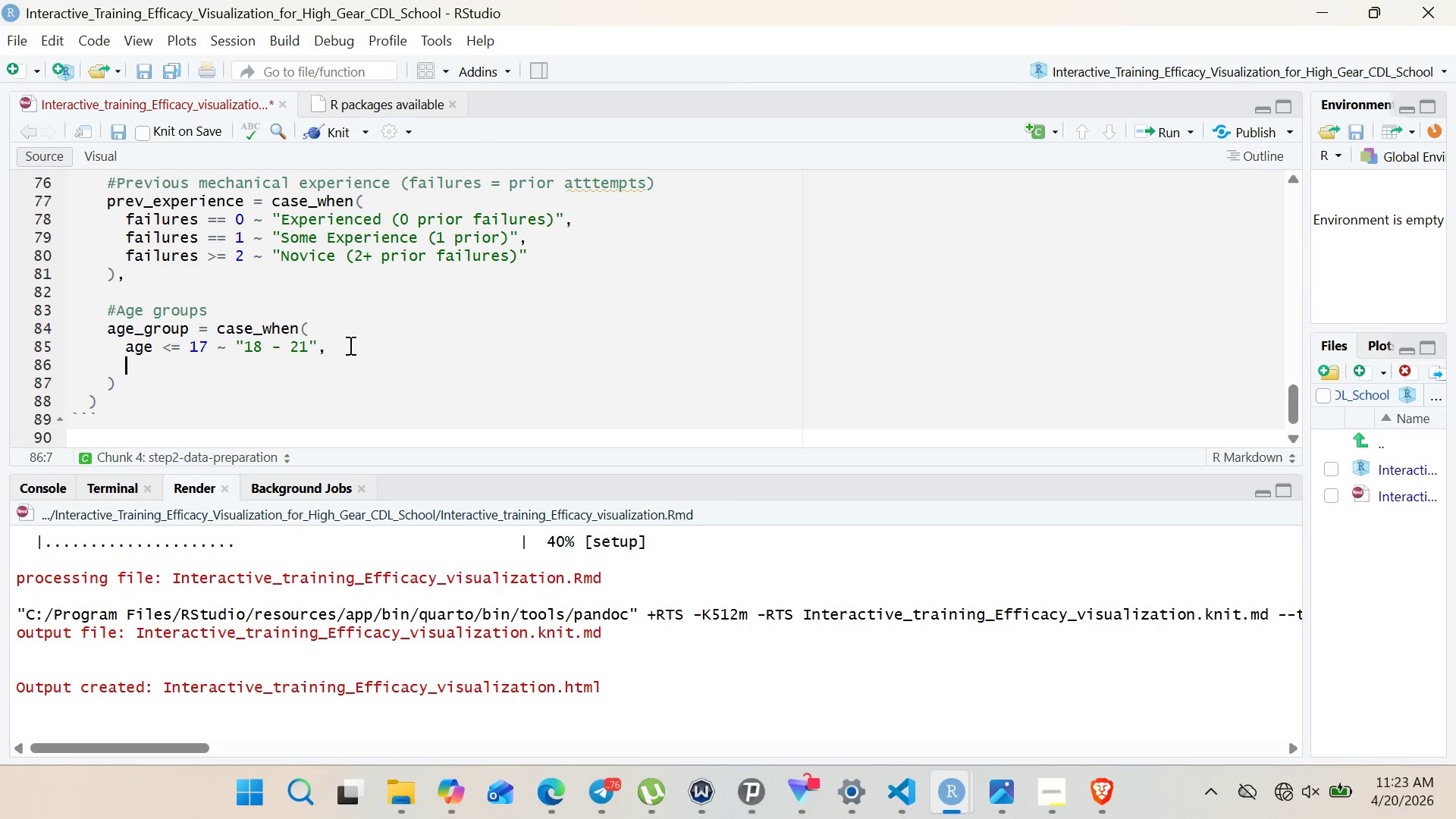 
key(Control+V)
 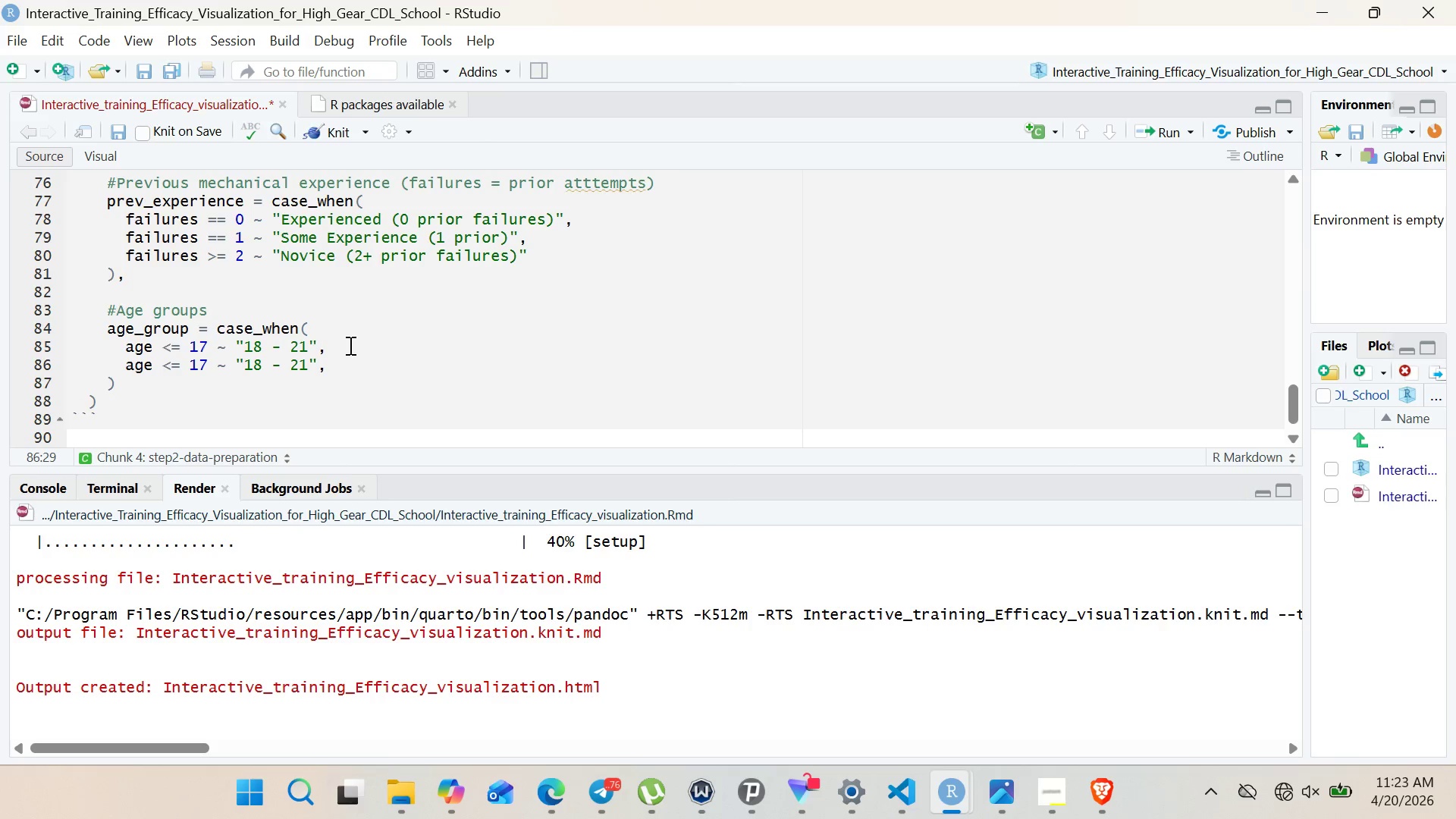 
key(Control+Enter)
 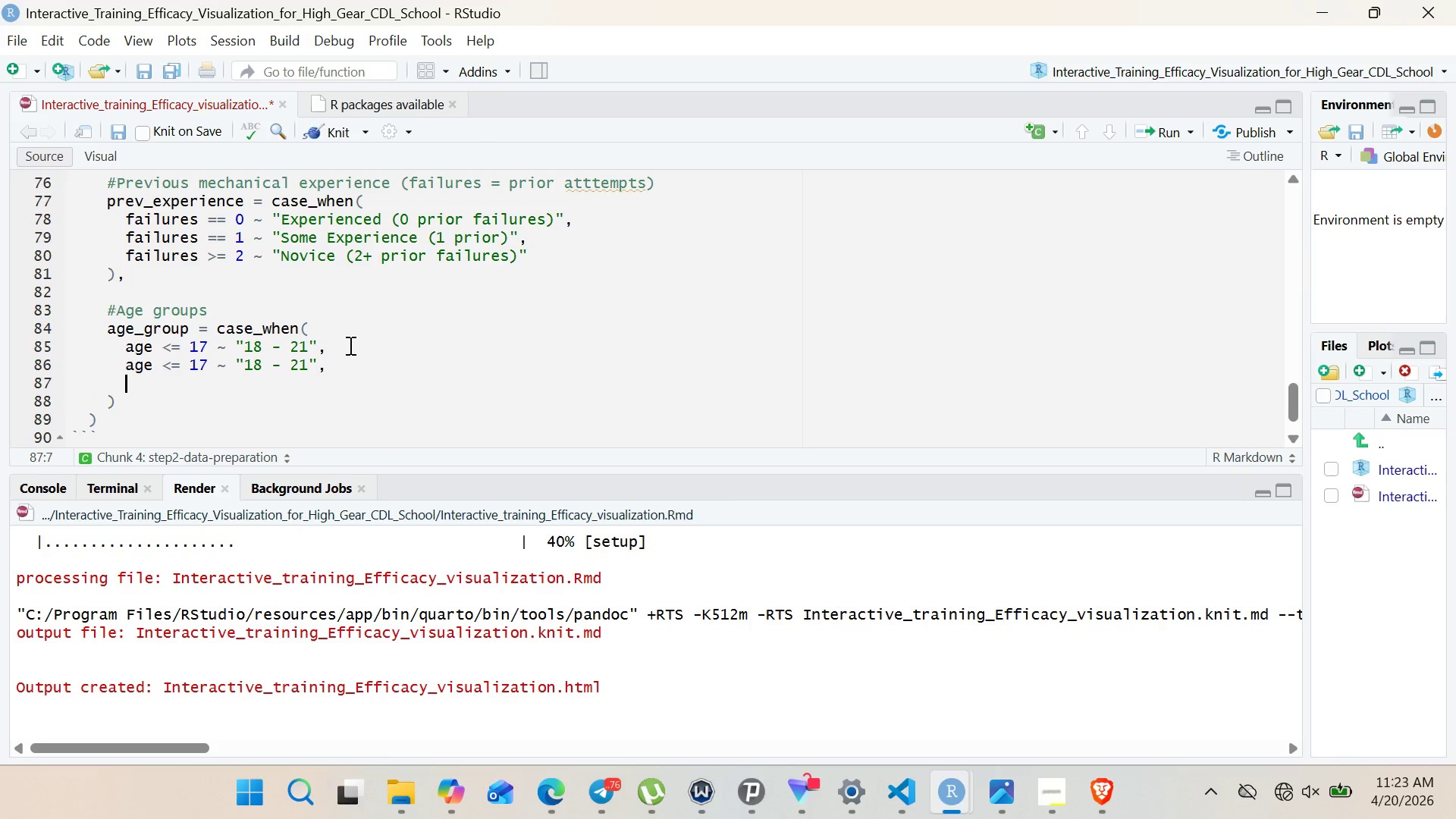 
key(Control+V)
 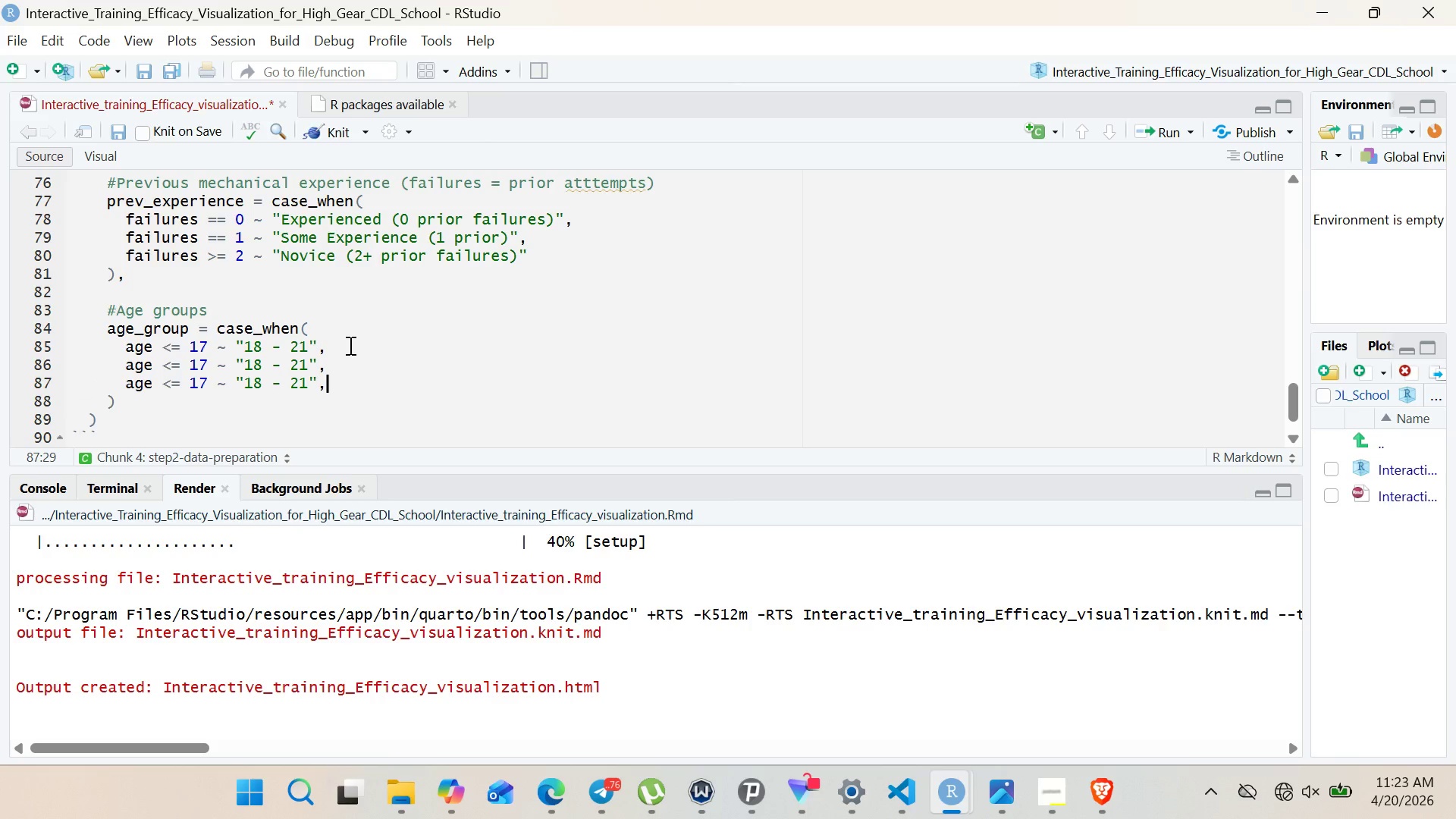 
key(Control+Enter)
 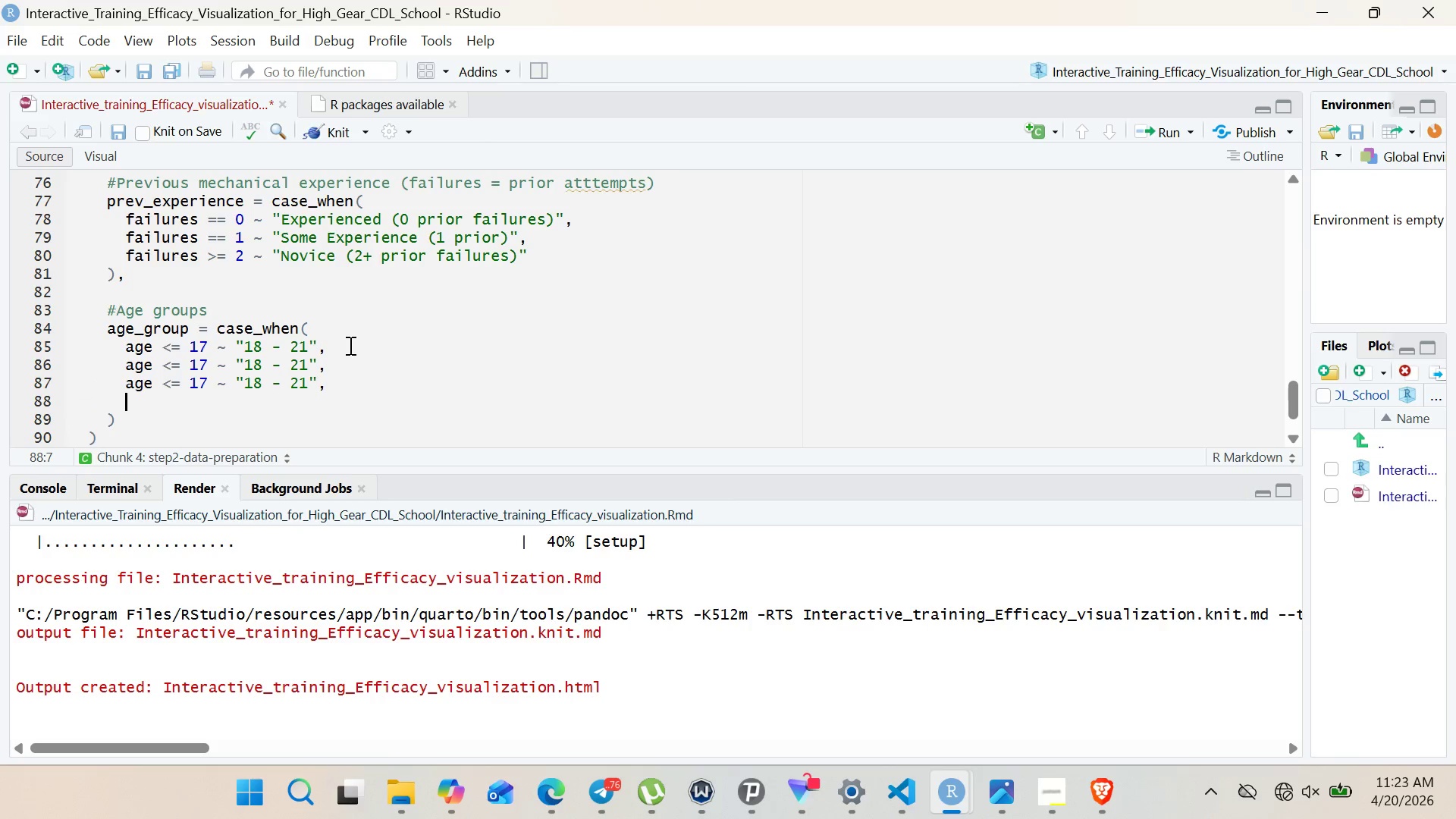 
key(Control+ControlLeft)
 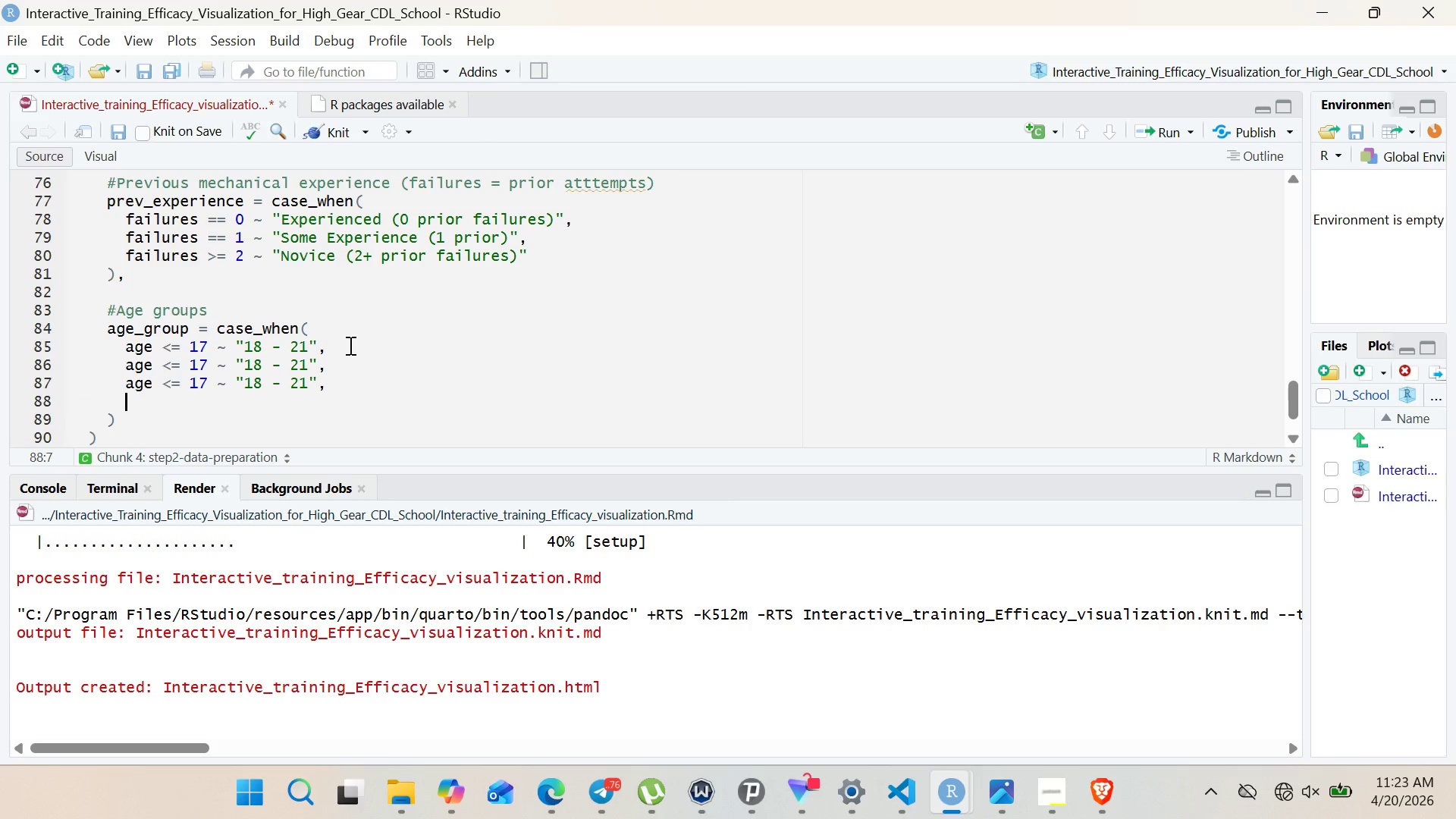 
type(TRUE ~ "#!+)
 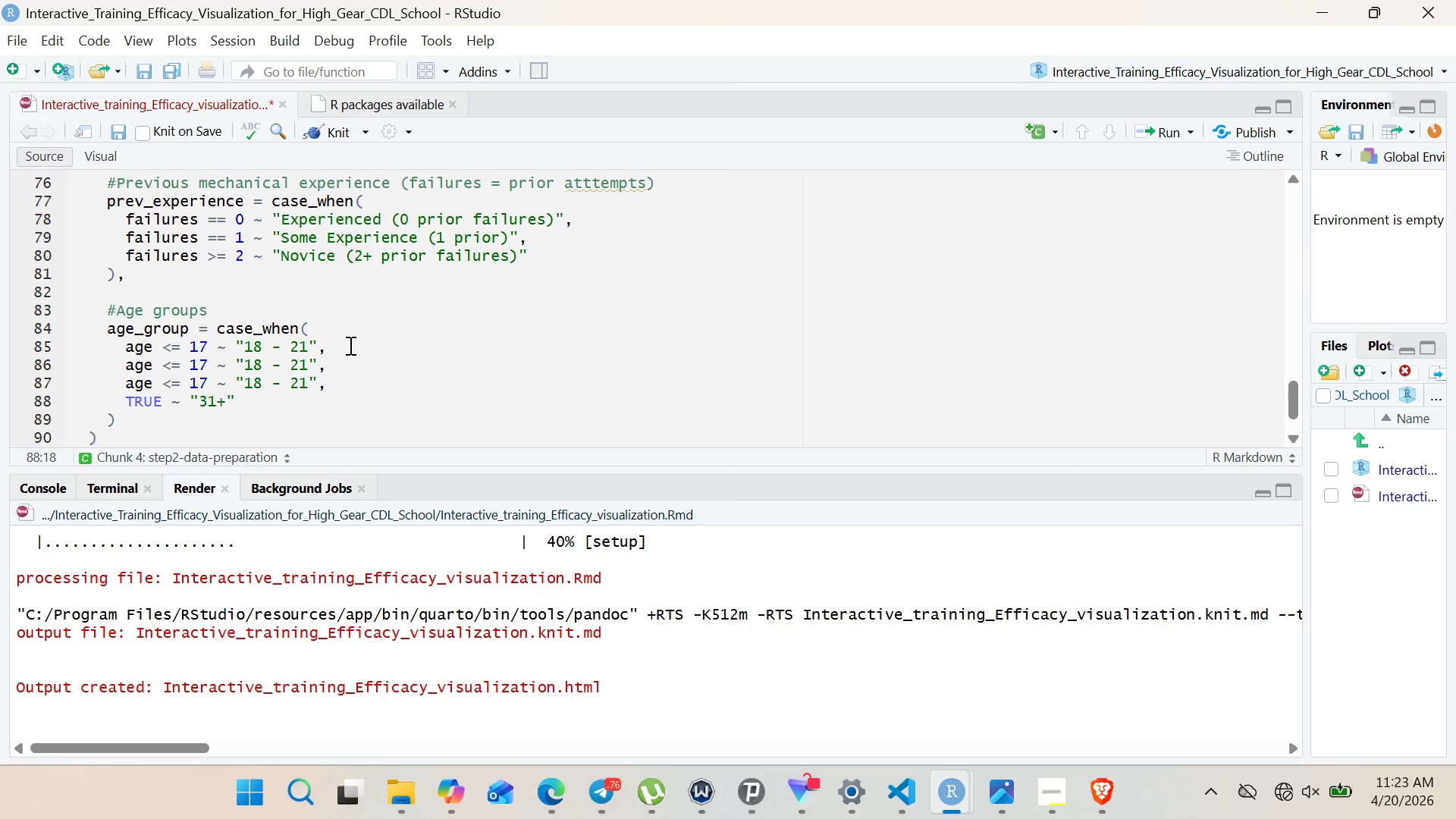 
left_click([261, 384])
 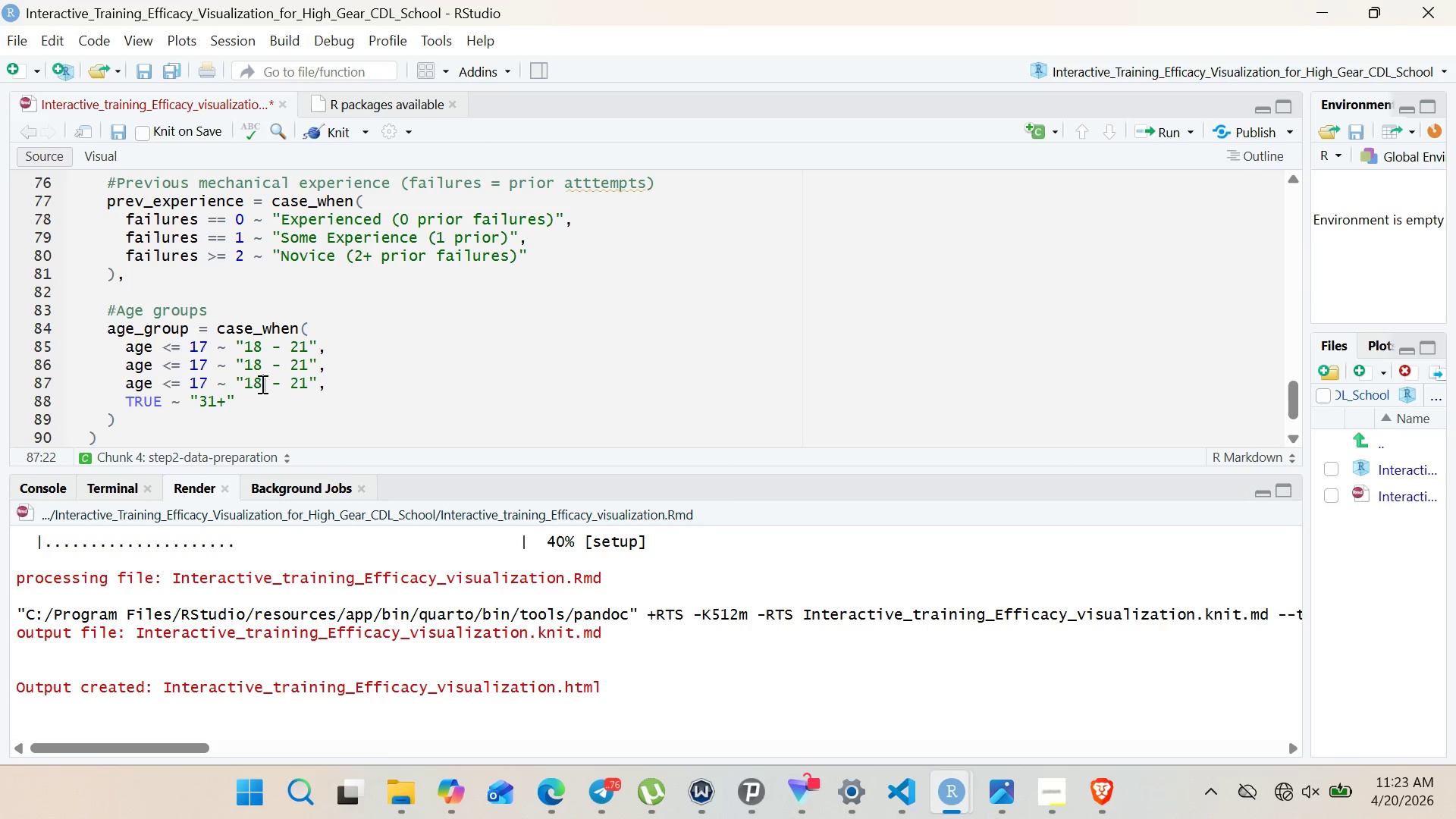 
key(Backspace)
key(Backspace)
type(26)
 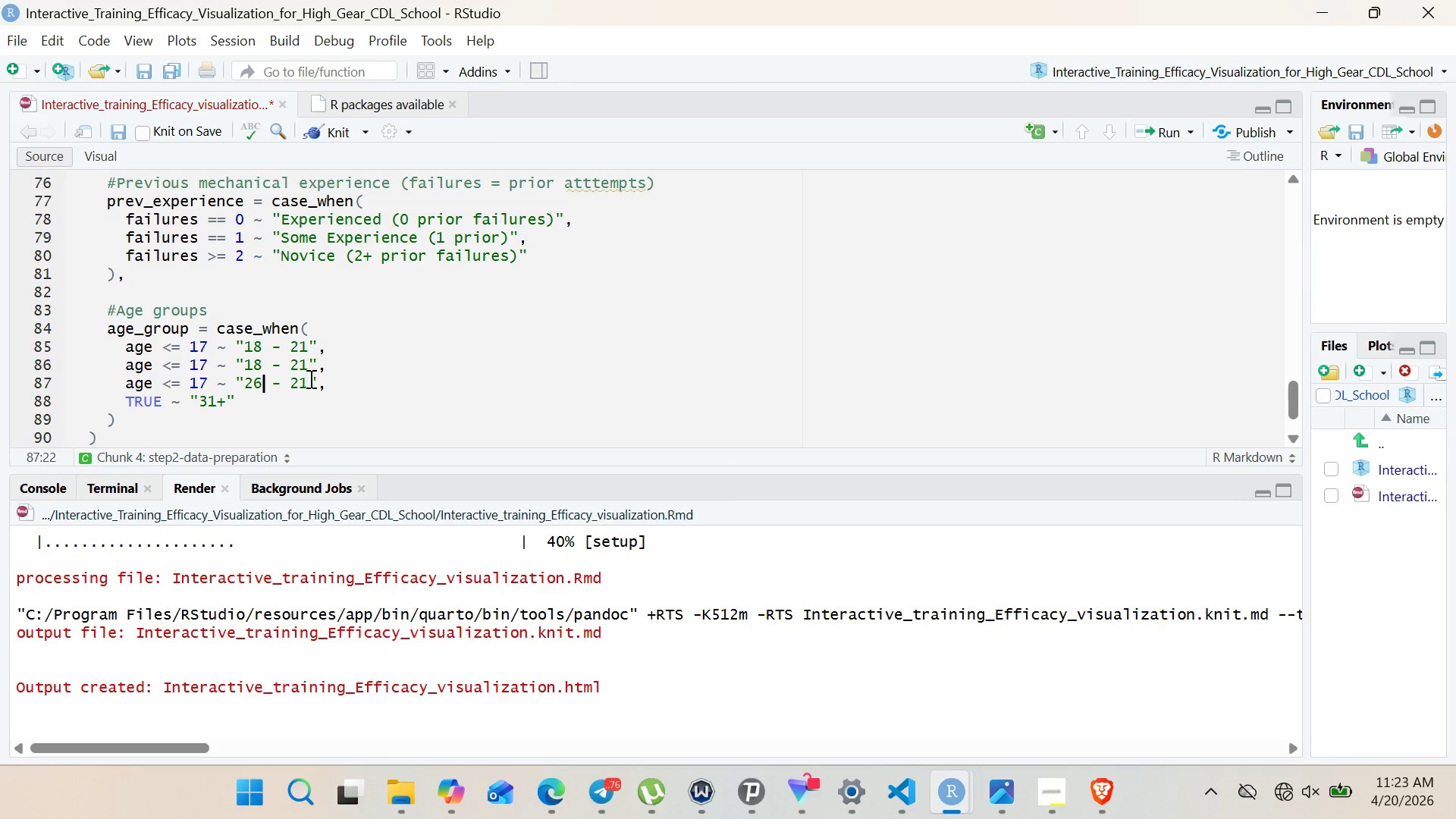 
left_click([310, 378])
 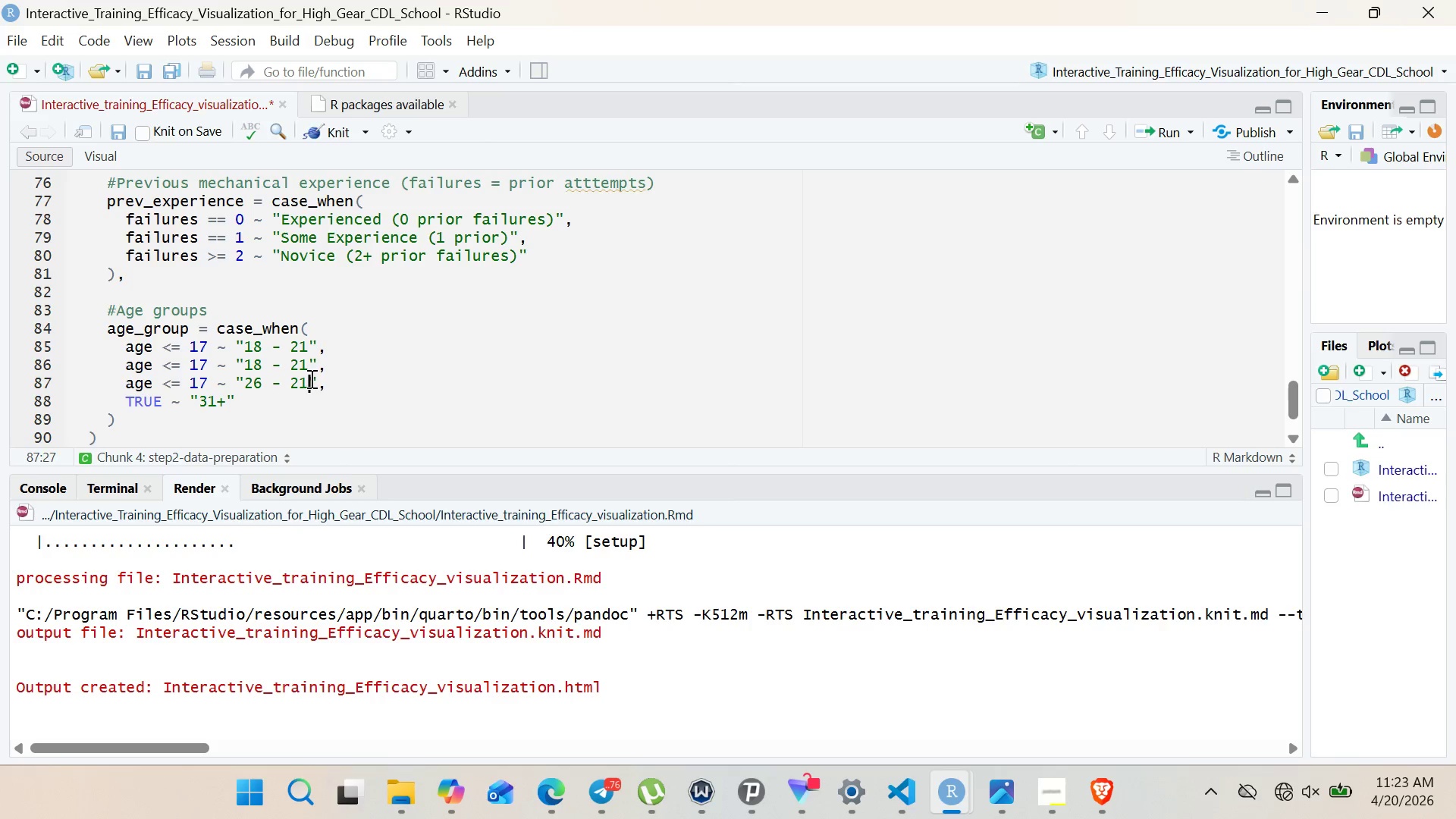 
key(Backspace)
key(Backspace)
type(30)
 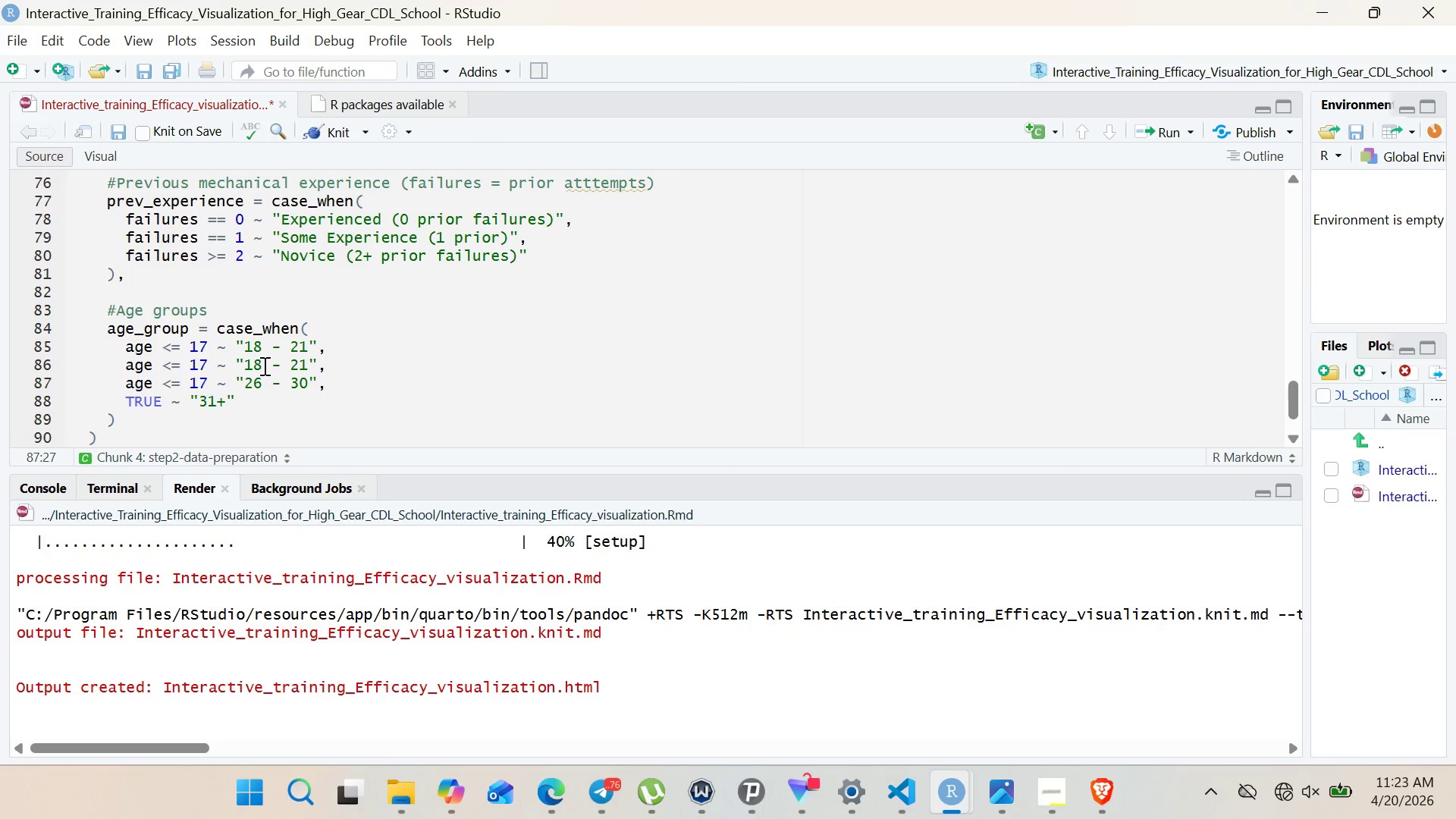 
left_click([263, 366])
 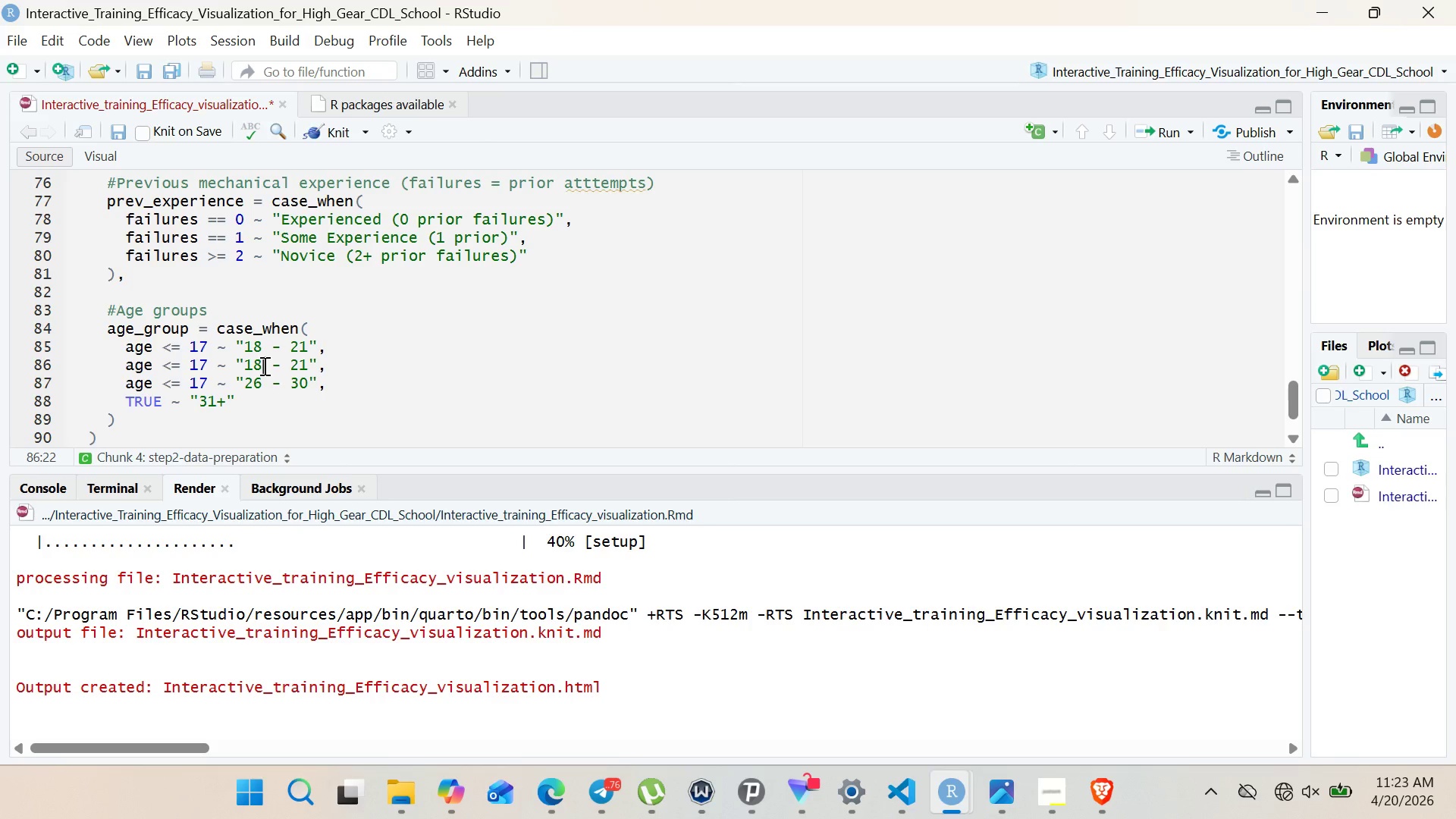 
key(Backspace)
key(Backspace)
type(22)
 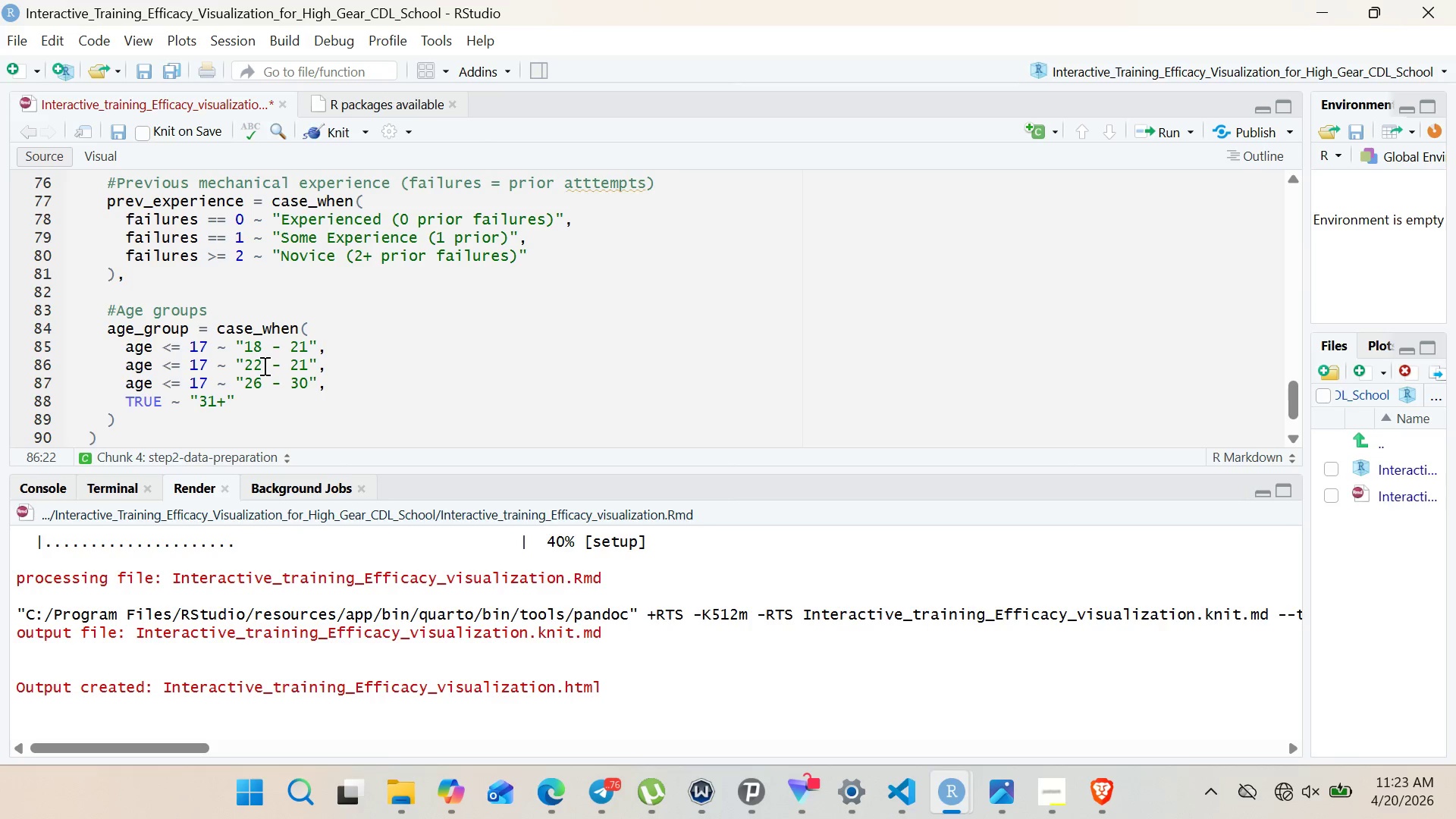 
key(ArrowRight)
 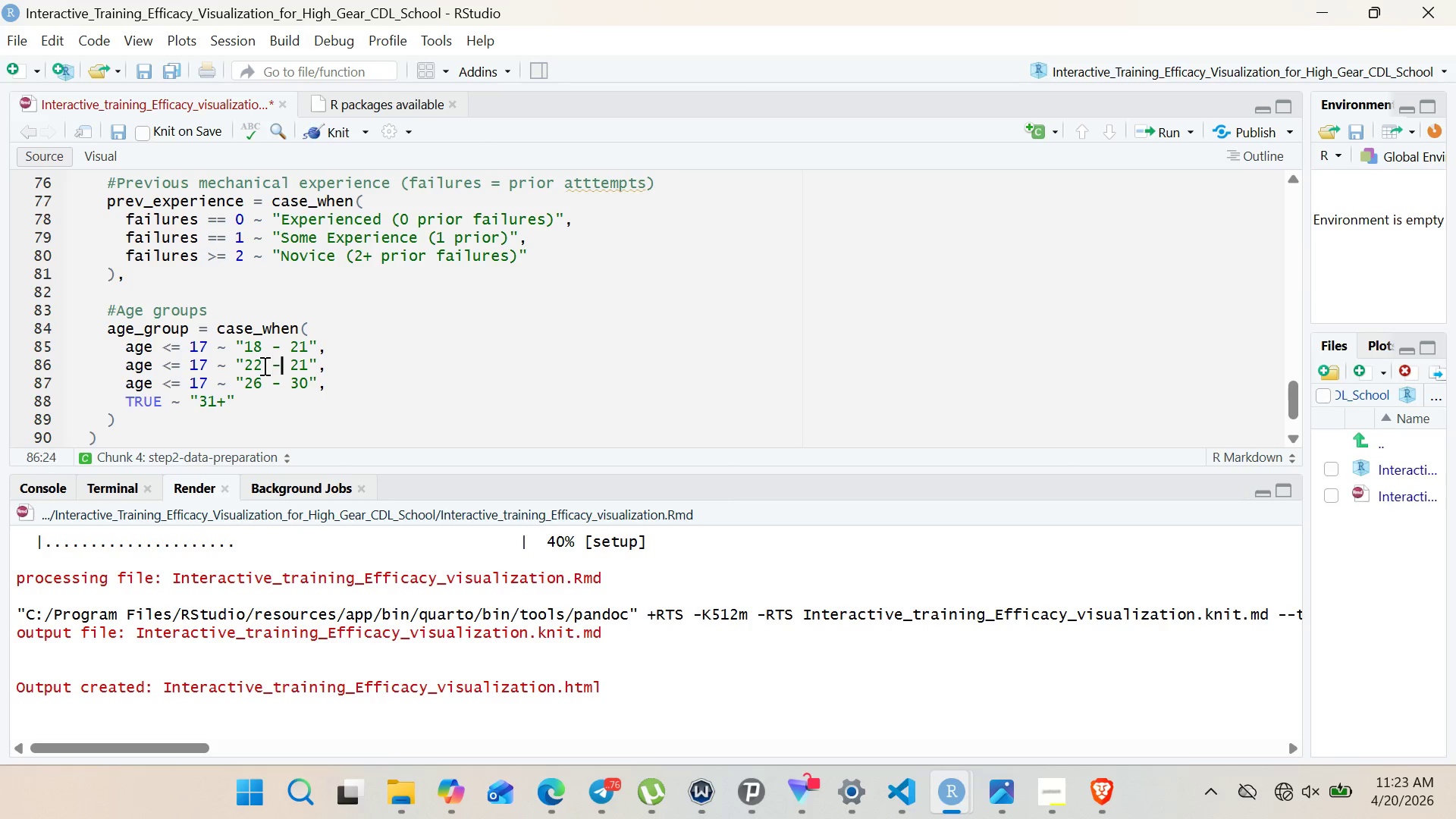 
key(ArrowRight)
 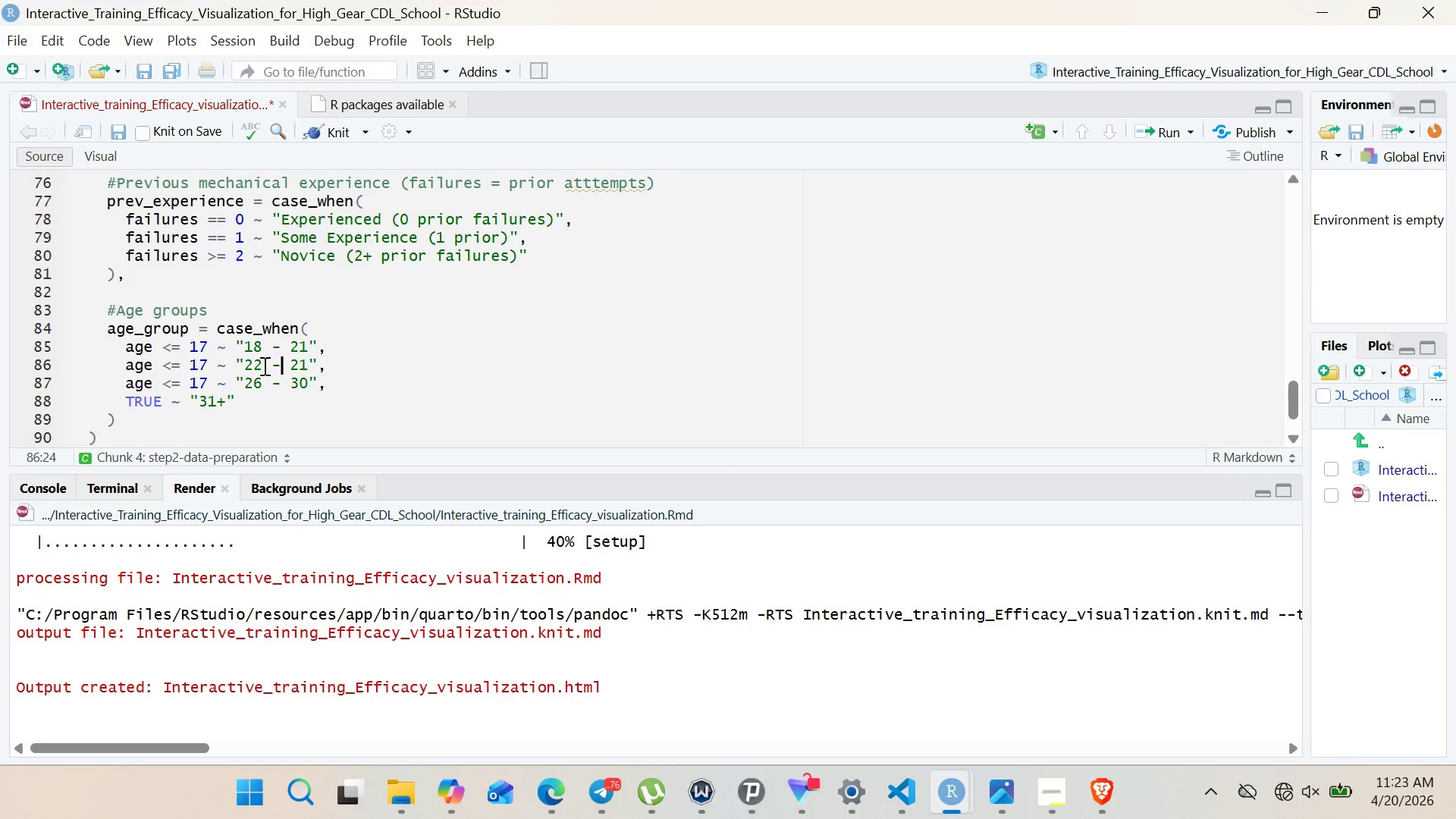 
key(ArrowRight)
 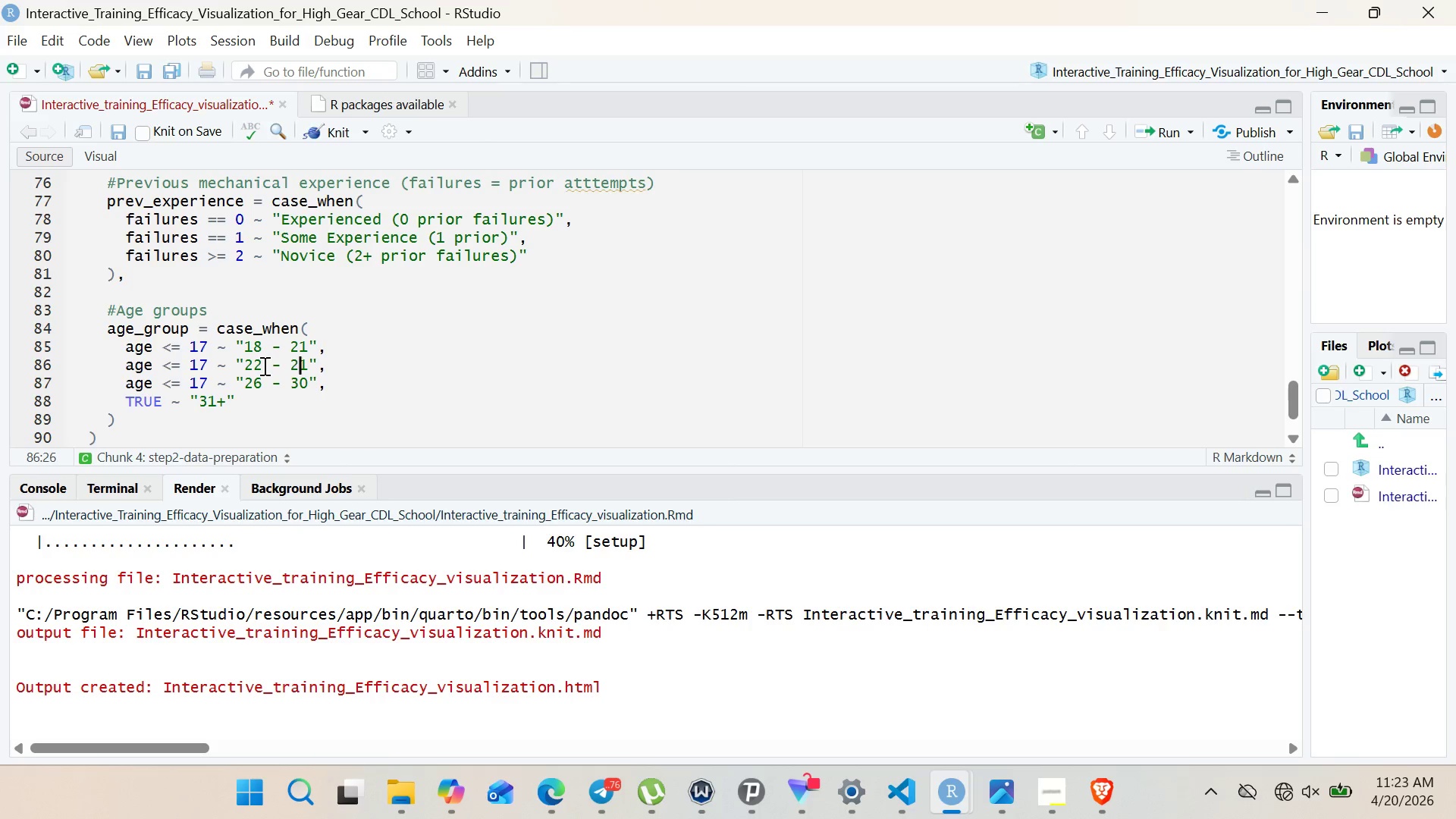 
key(ArrowRight)
 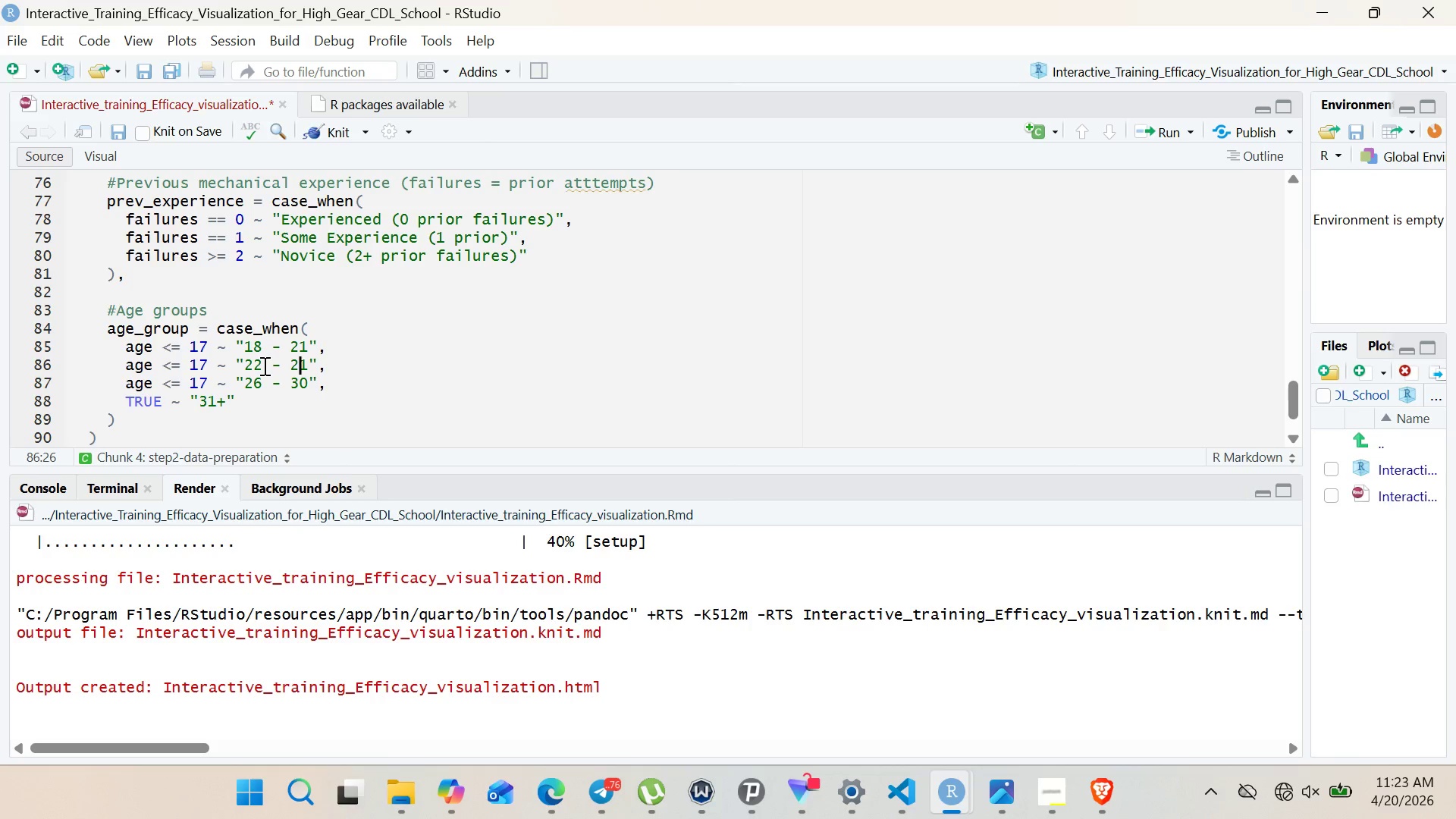 
key(ArrowRight)
 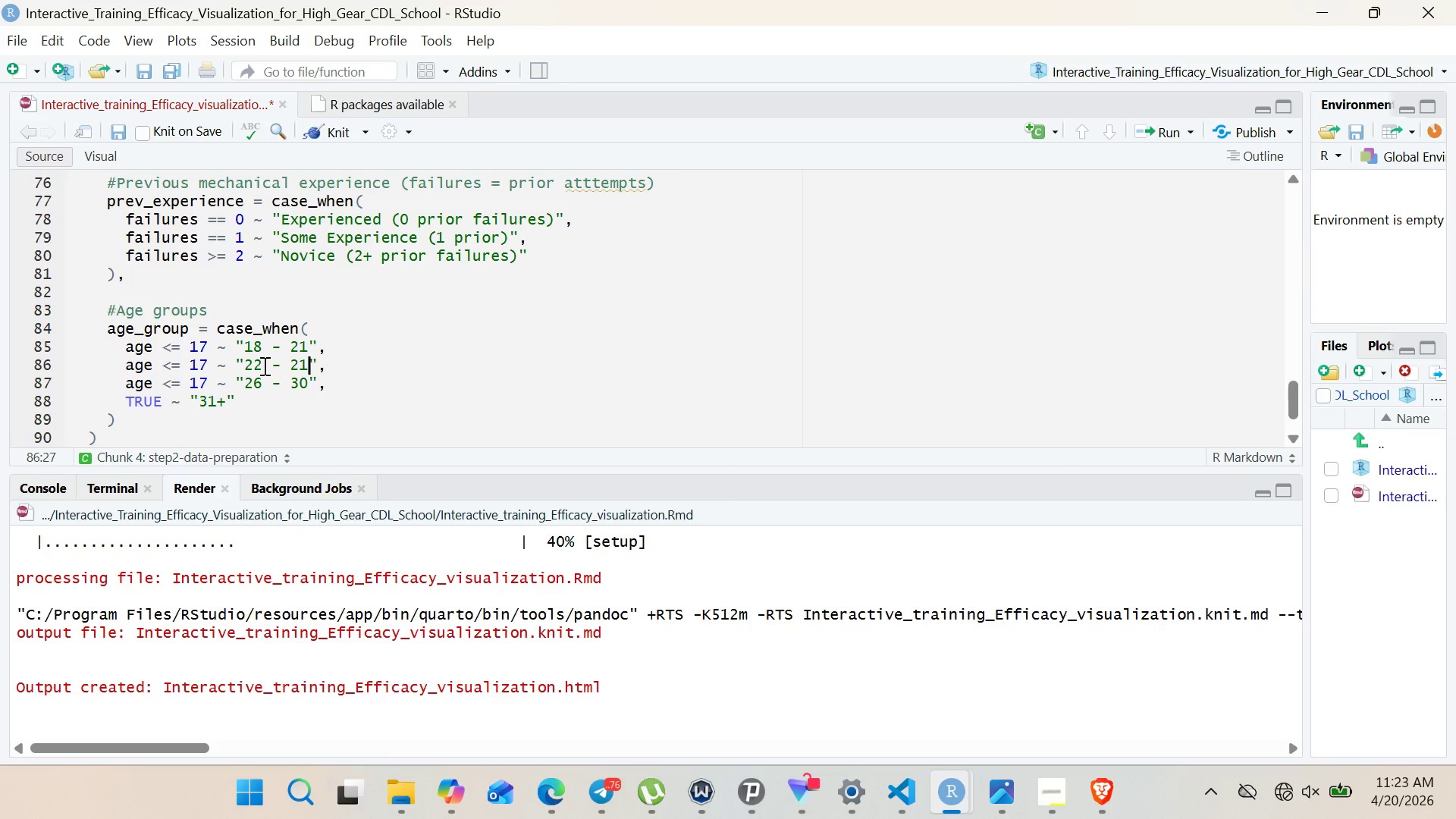 
key(Backspace)
 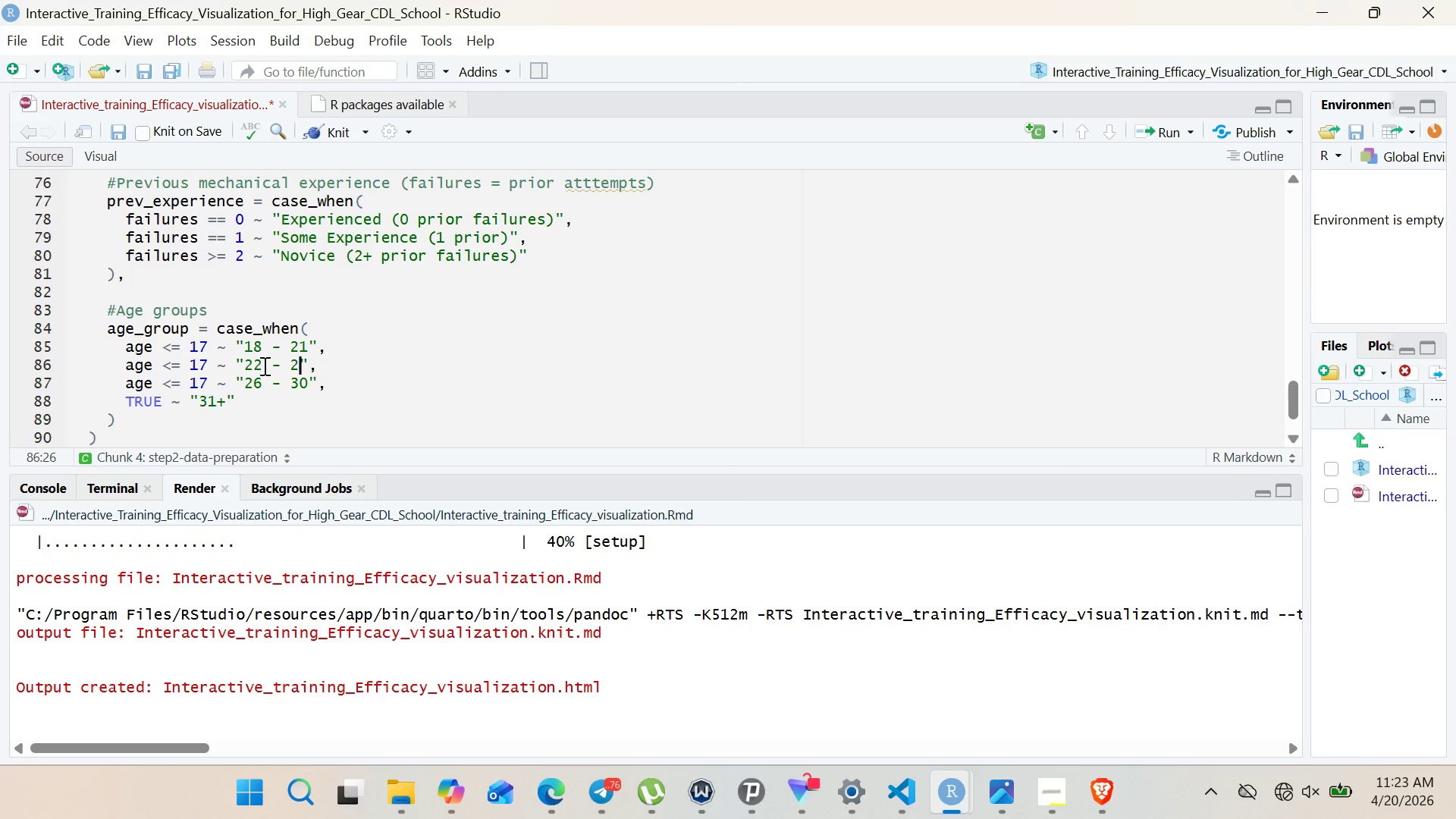 
key(5)
 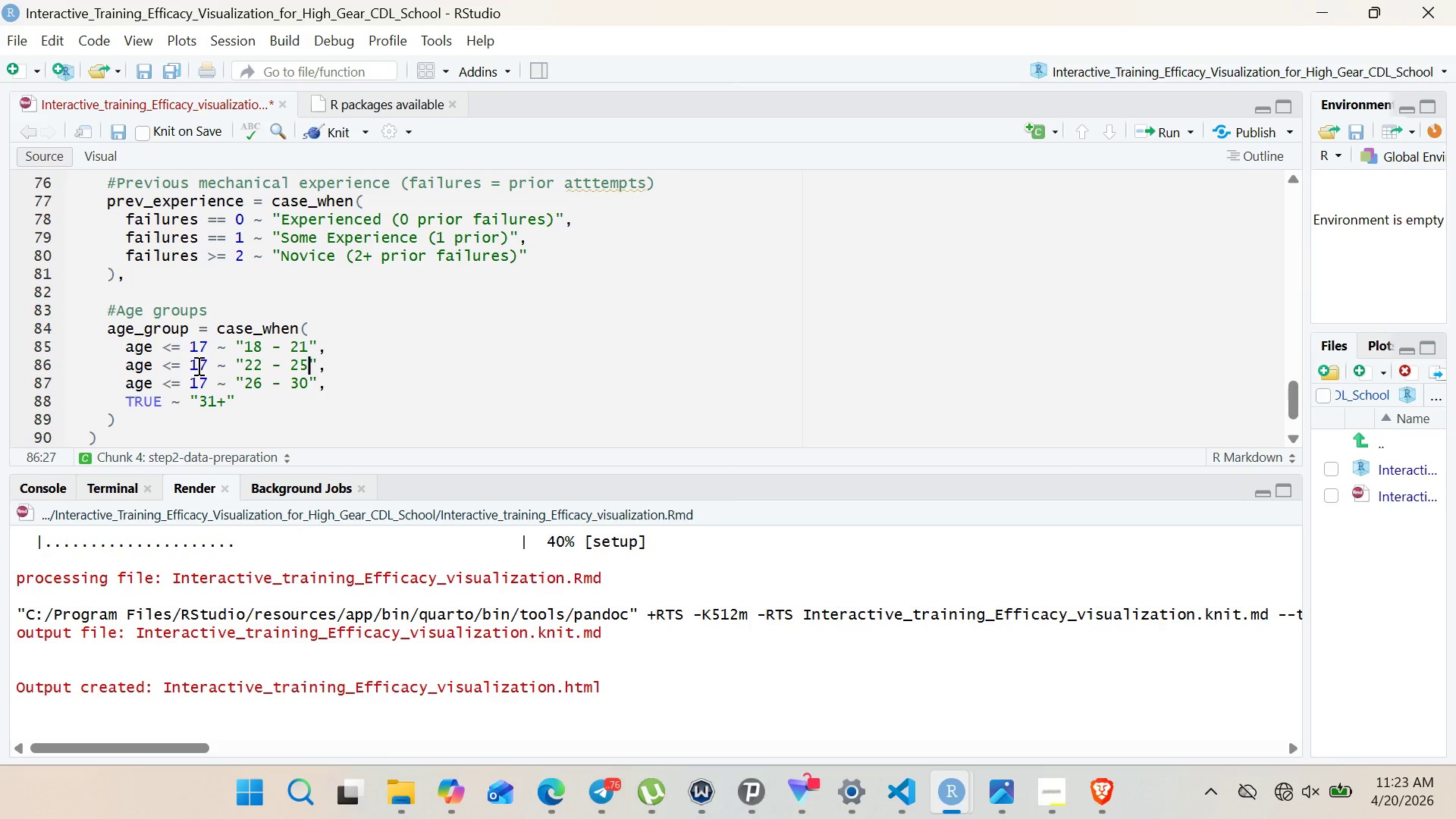 
double_click([197, 366])
 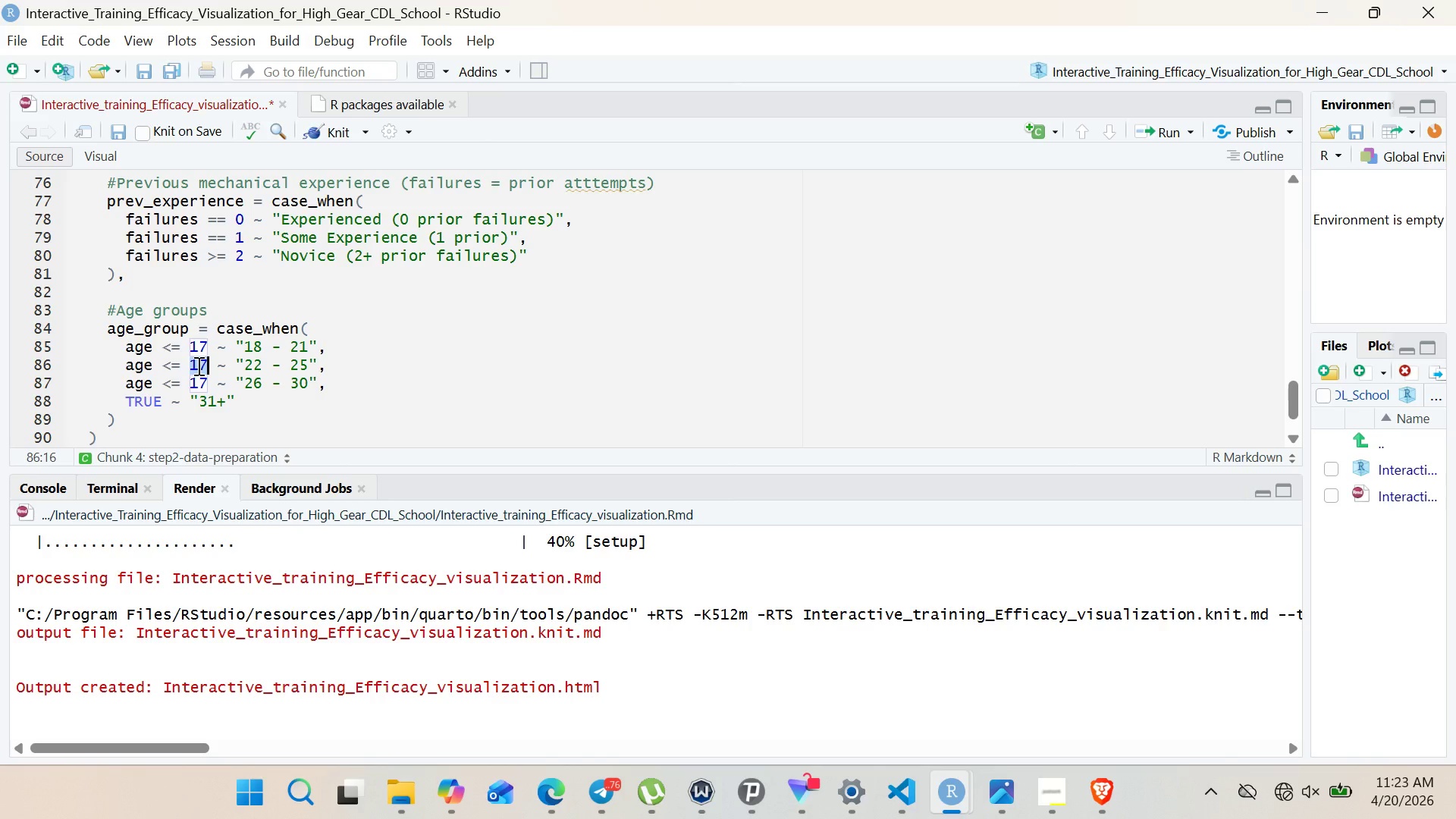 
hold_key(key=2, duration=0.31)
 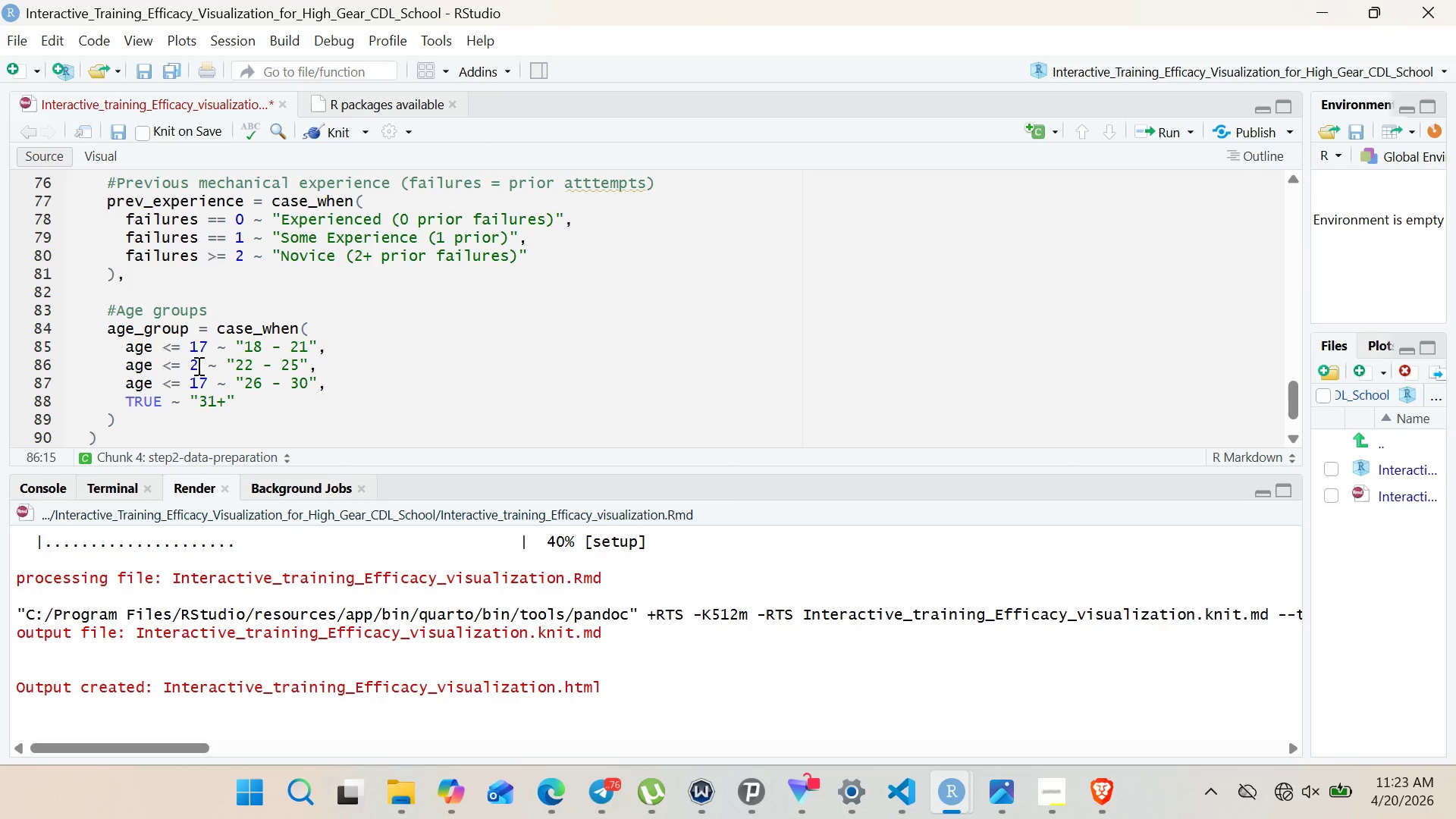 
key(2)
 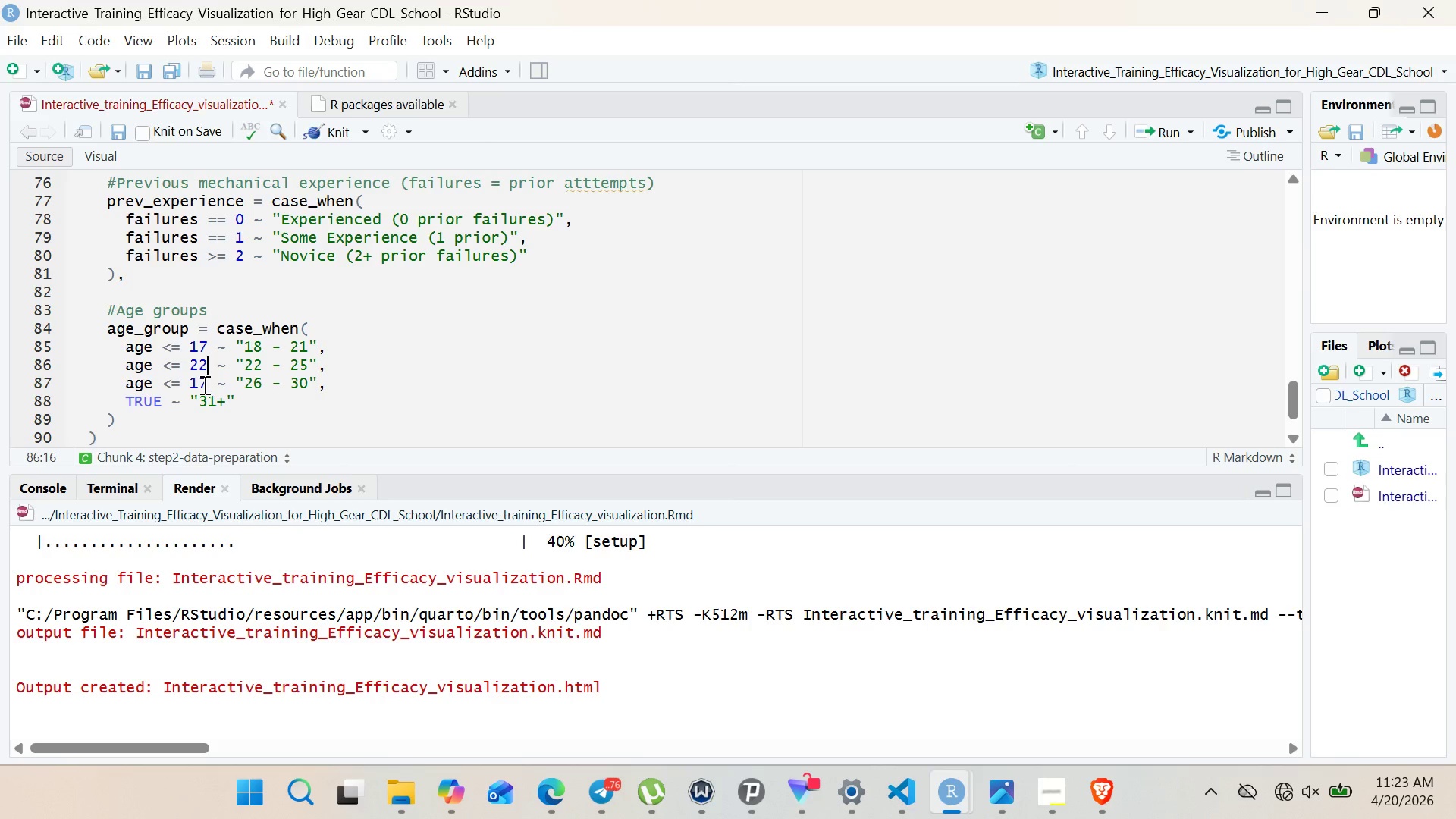 
left_click([201, 382])
 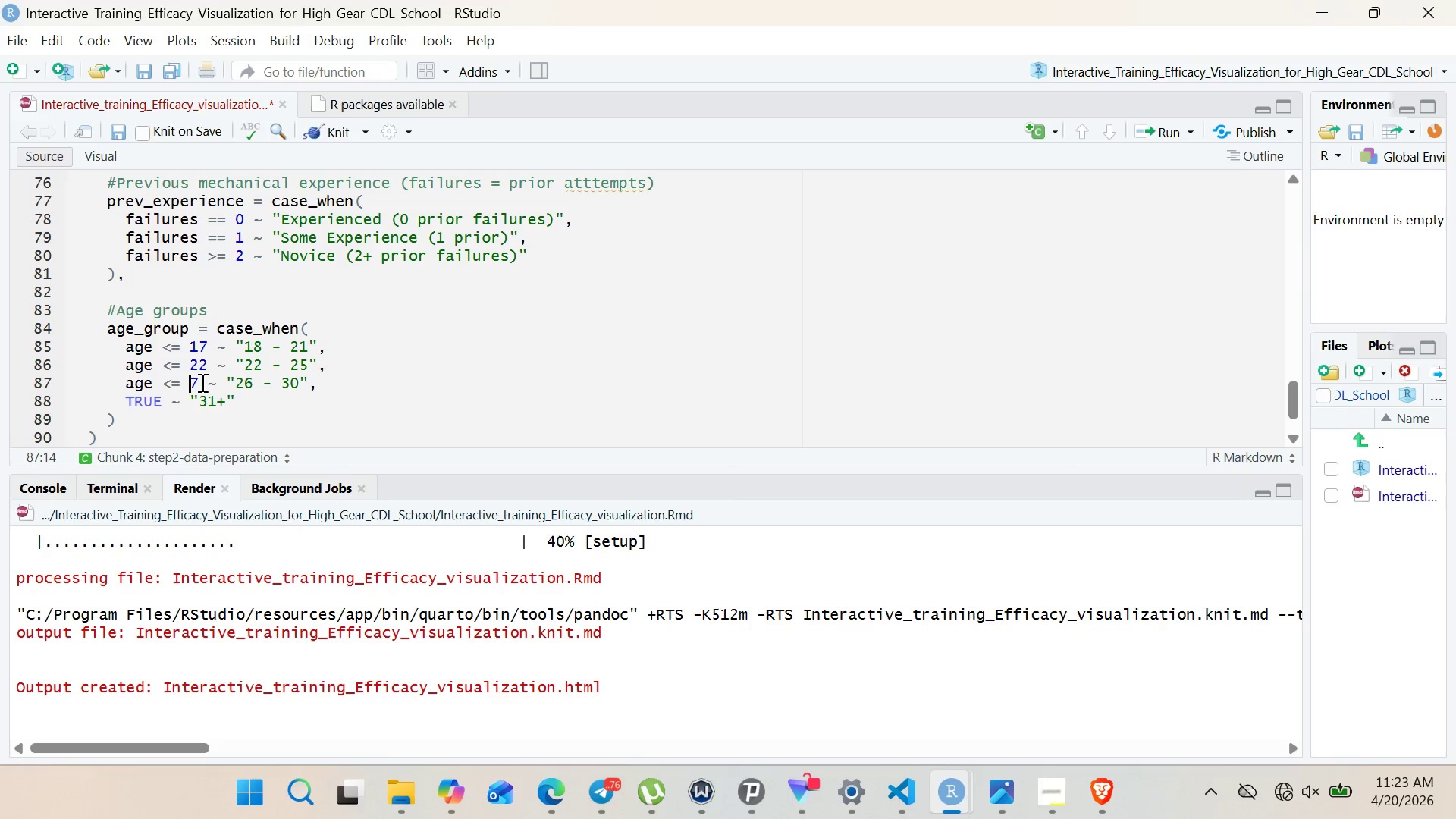 
key(Backspace)
 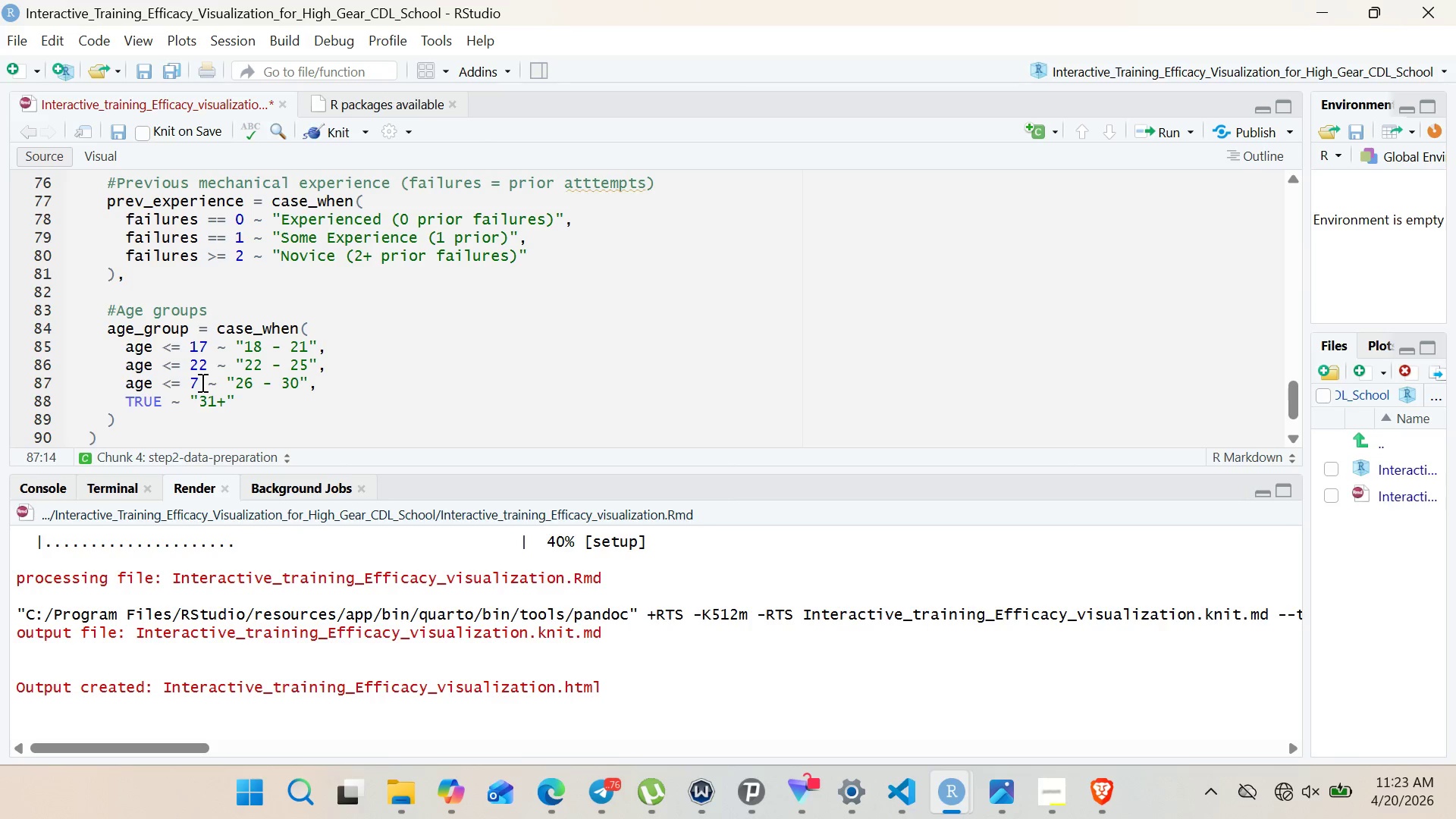 
key(7)
 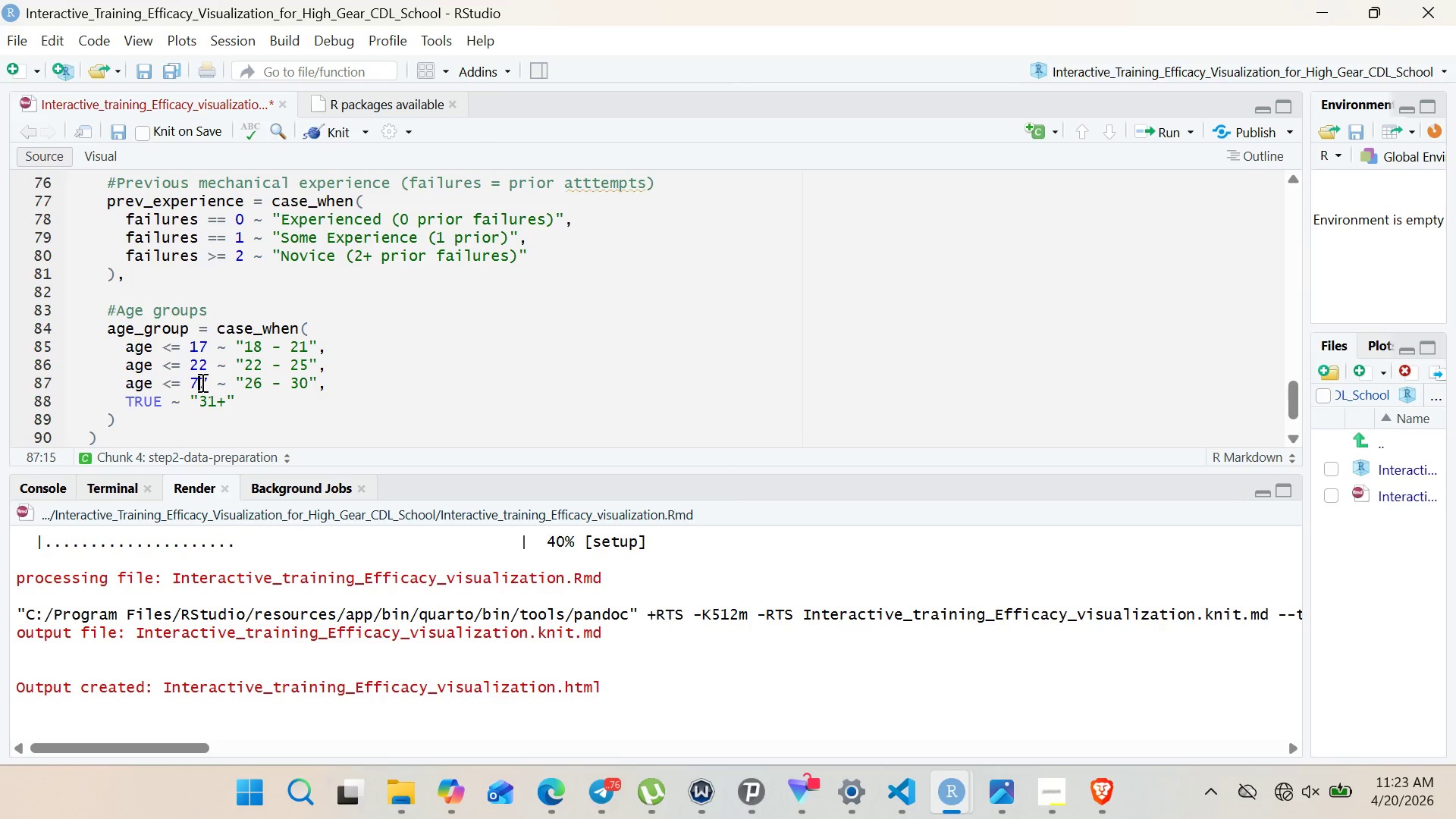 
wait(9.03)
 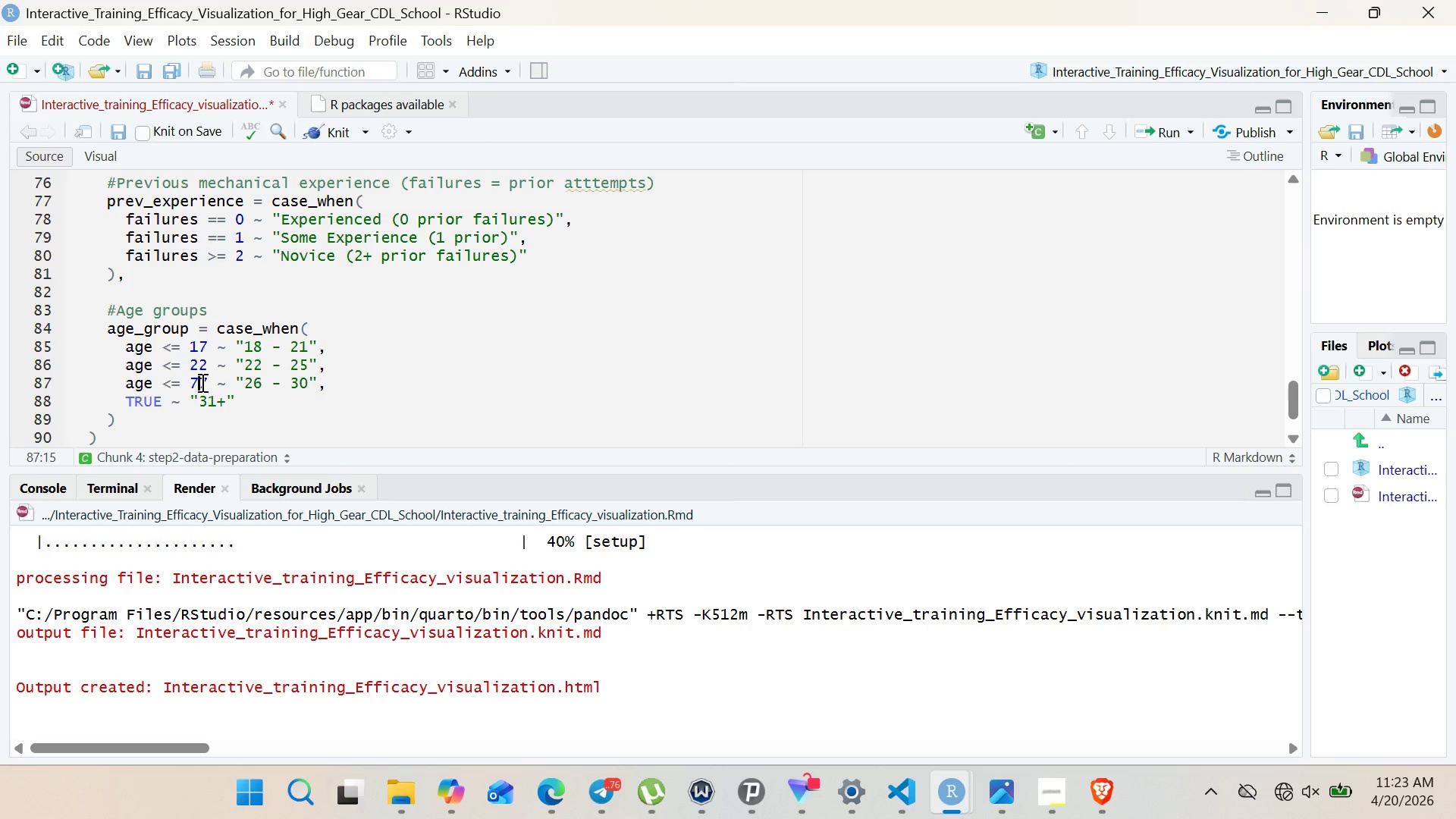 
left_click([135, 395])
 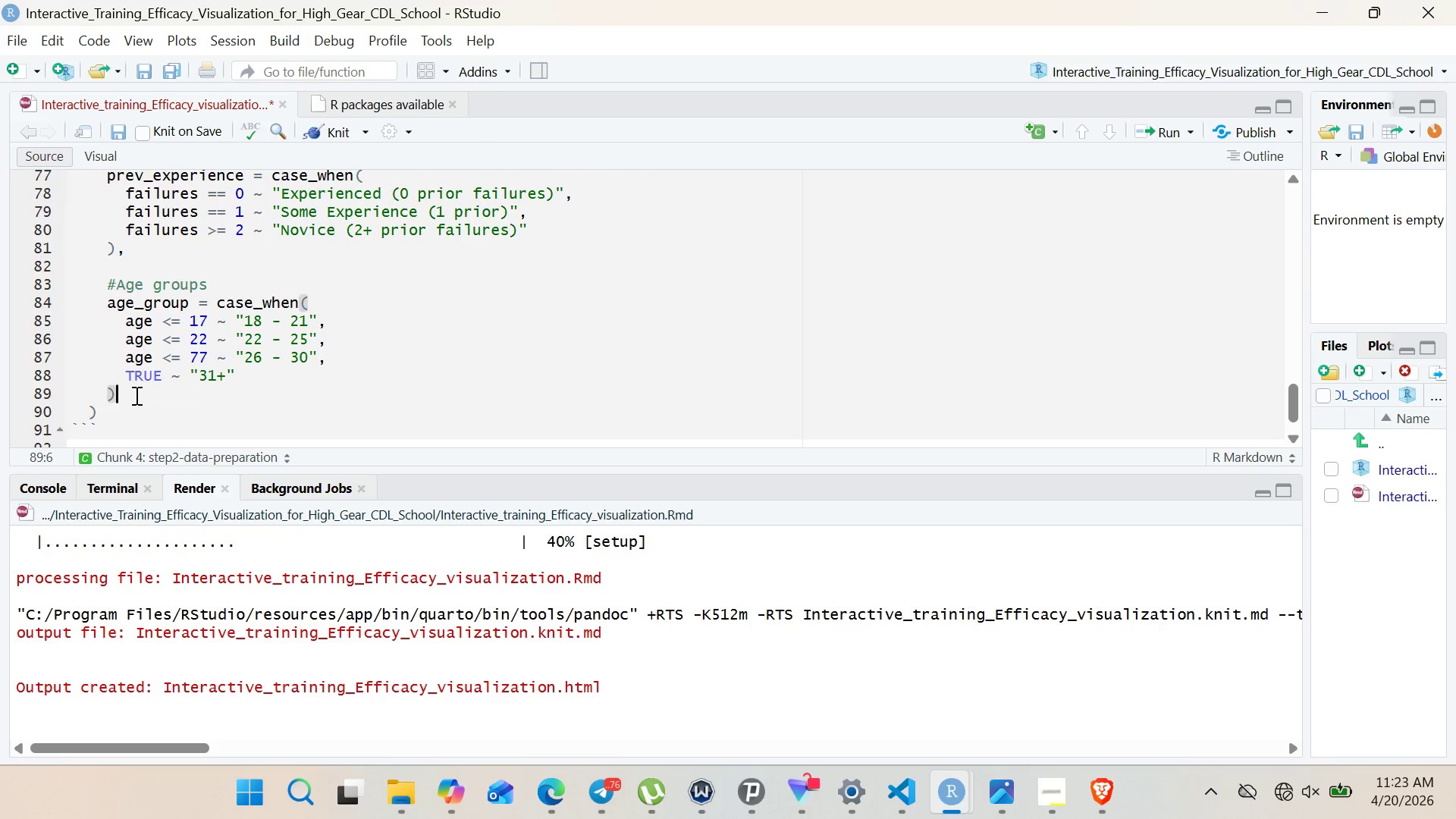 
key(Comma)
 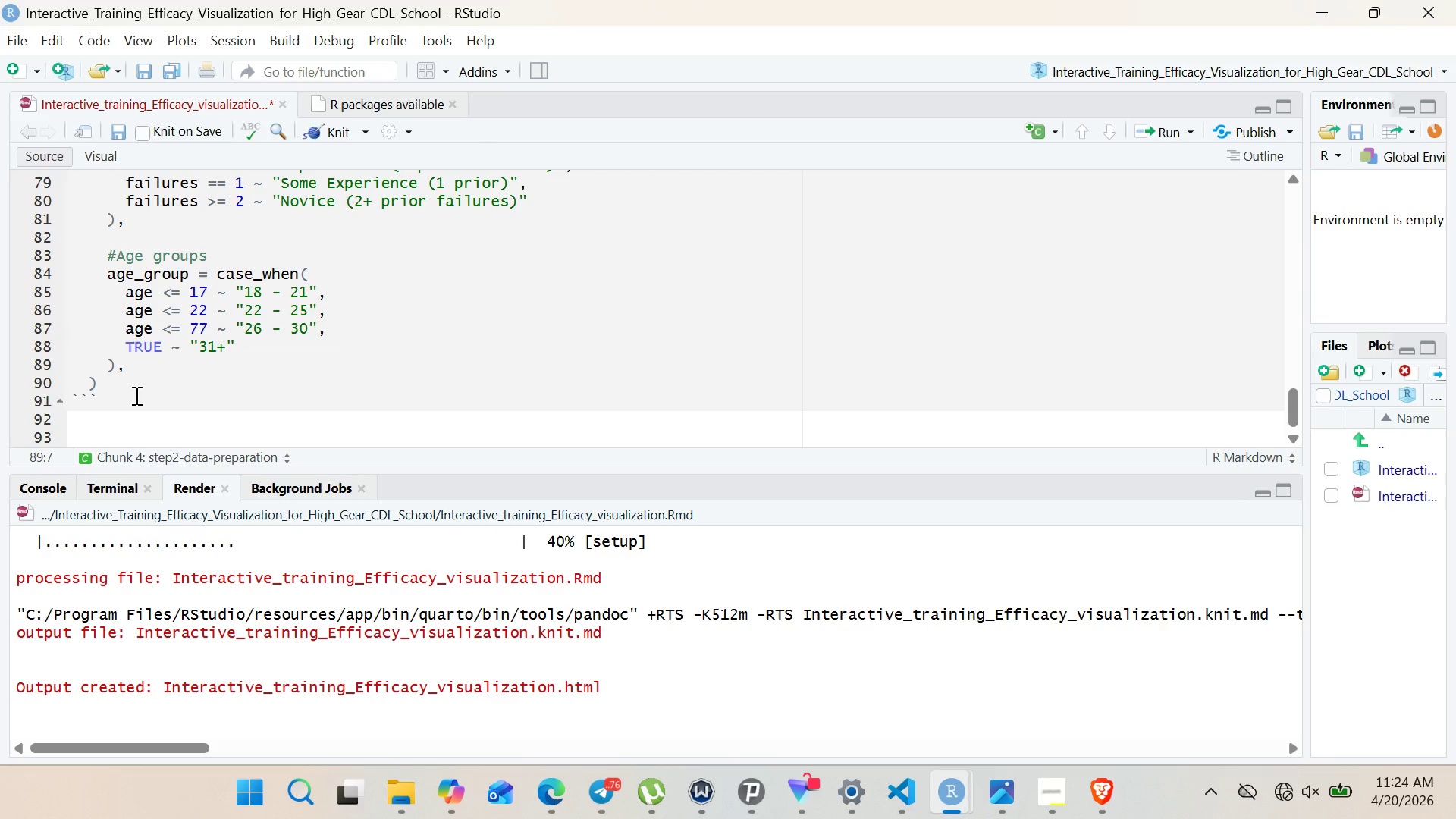 
key(Enter)
 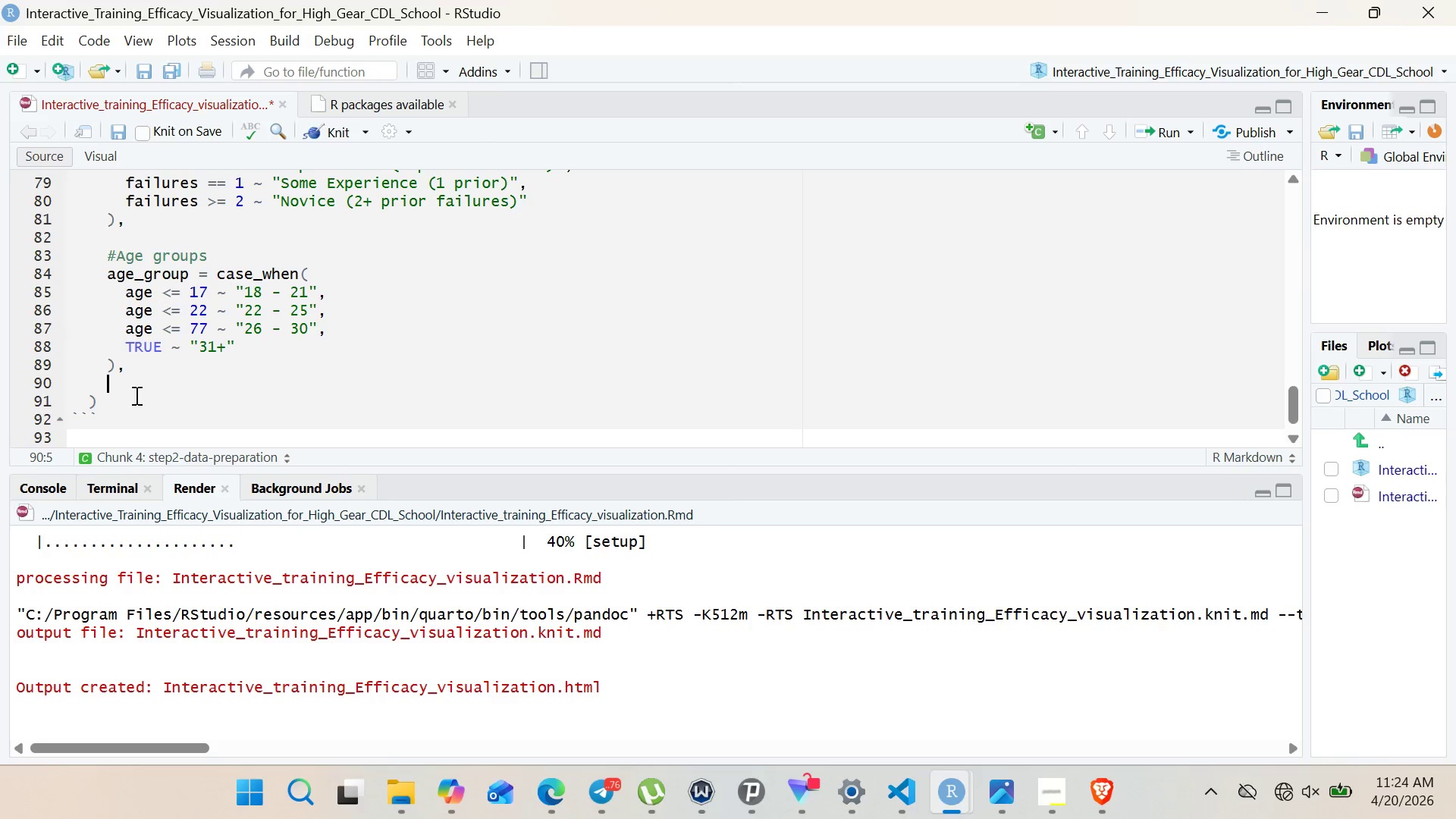 
key(Enter)
 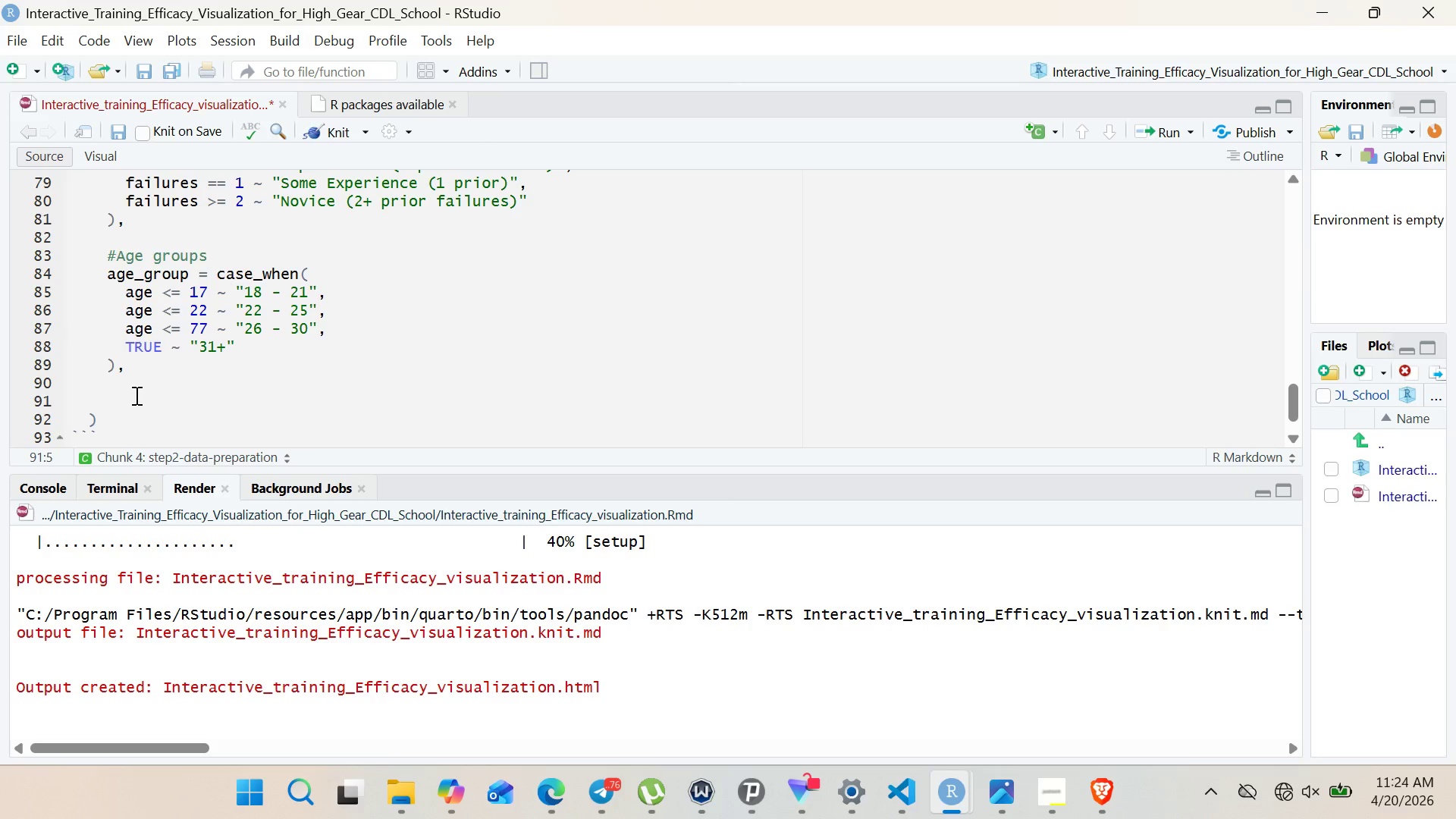 
type(# CDL Exam)
 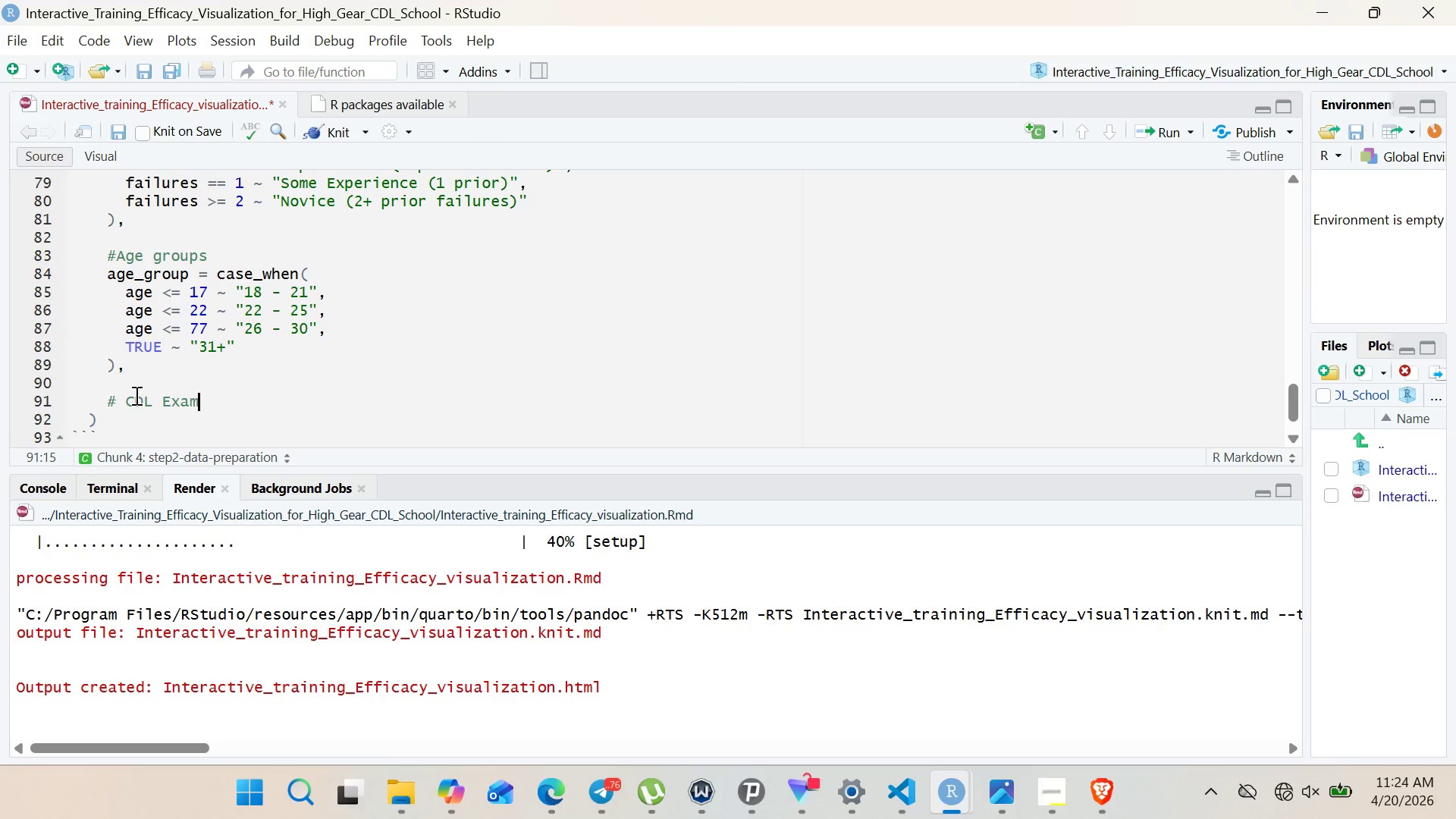 
wait(7.2)
 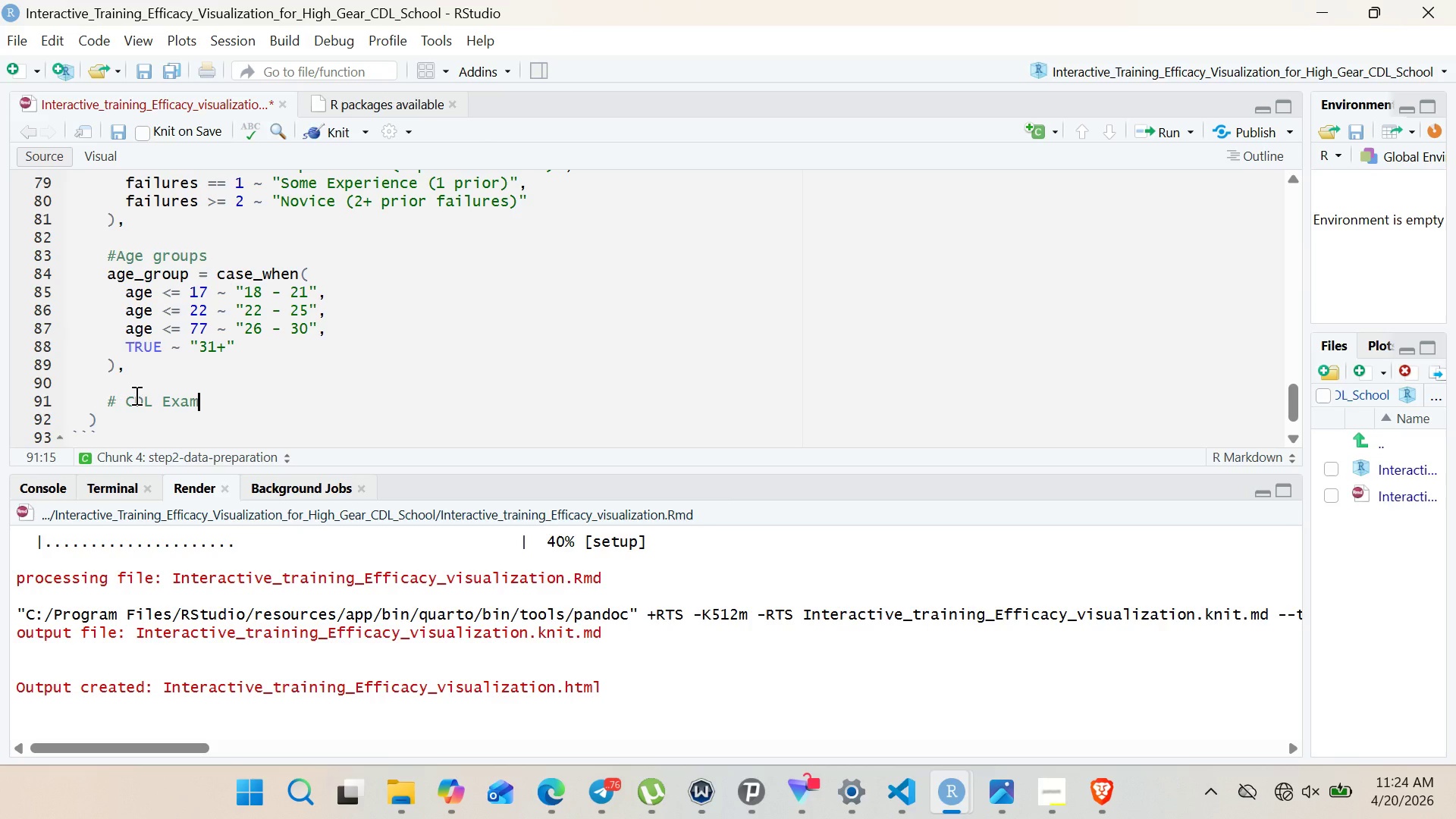 
type( score (using G3 as final exam score, scaed to 1000)
key(Backspace)
 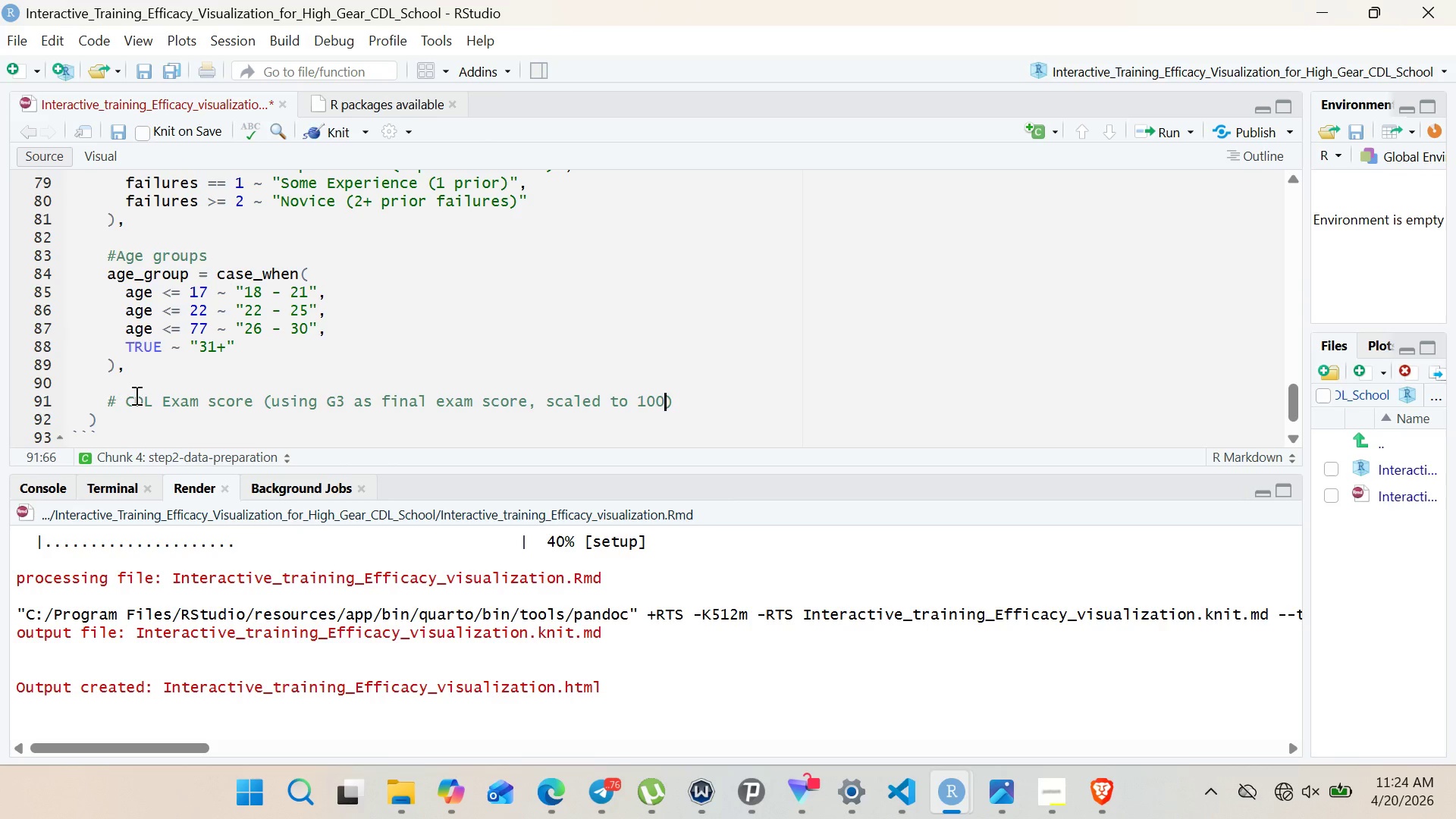 
key(ArrowLeft)
 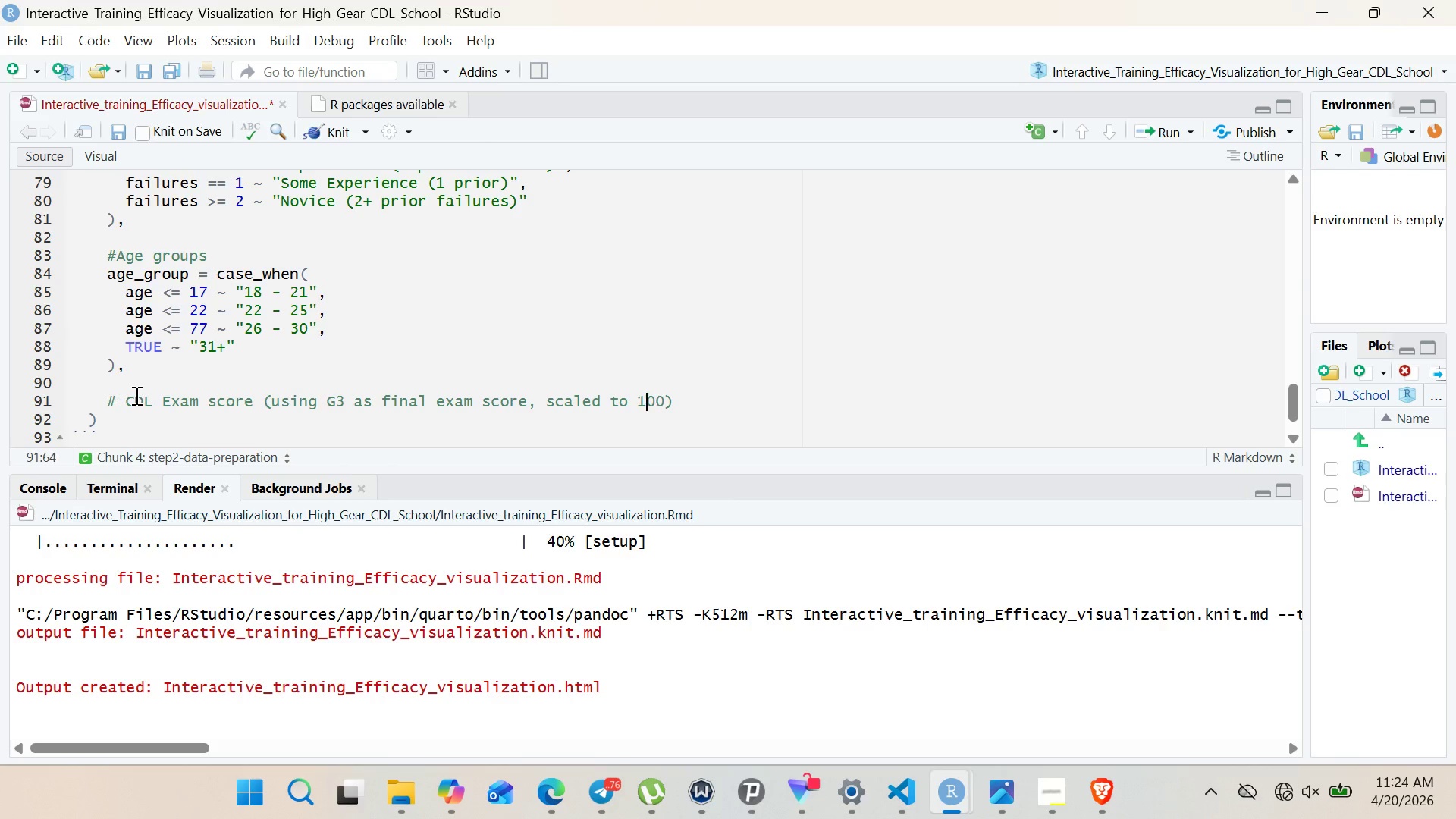 
key(ArrowLeft)
 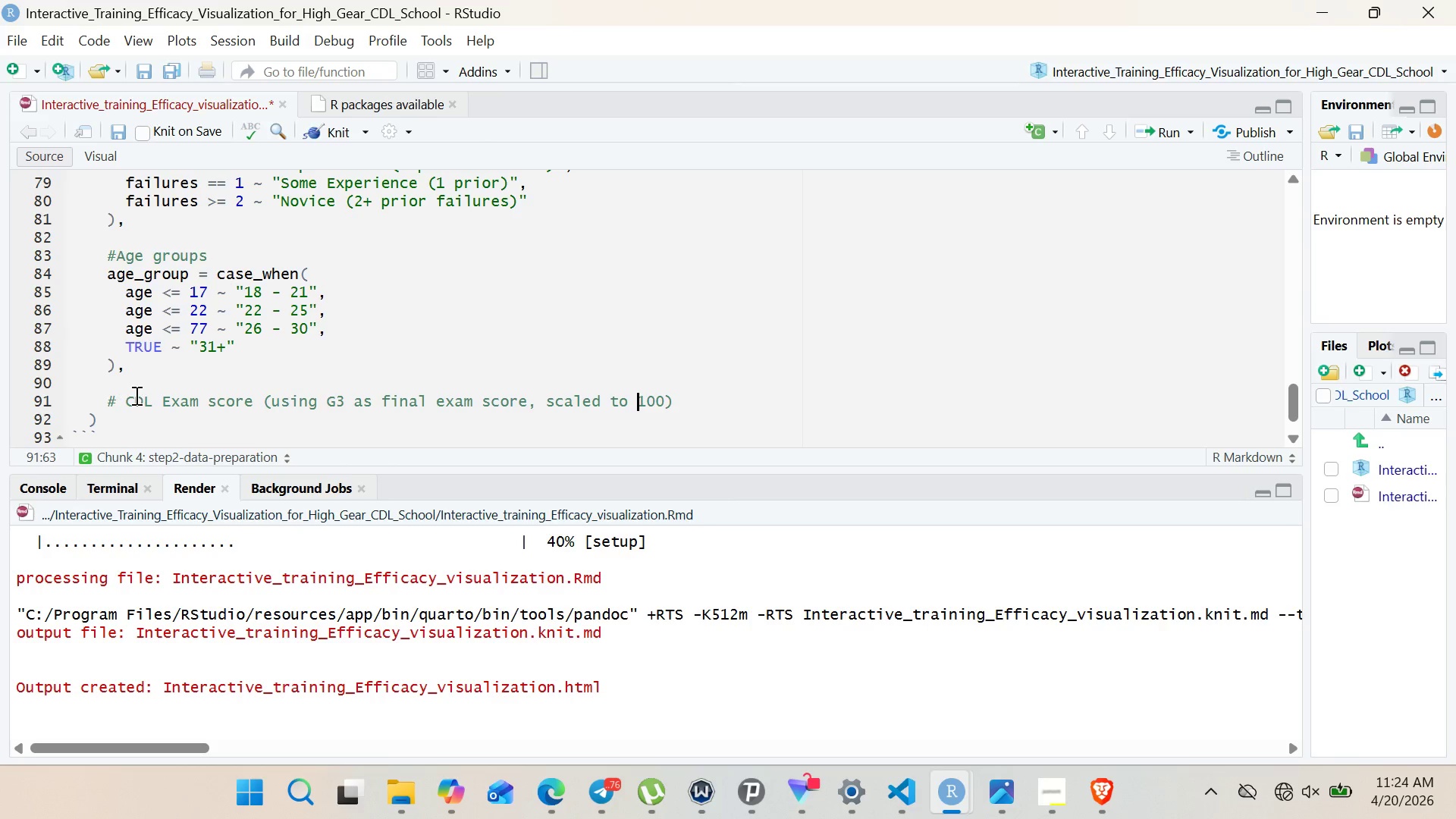 
key(ArrowLeft)
 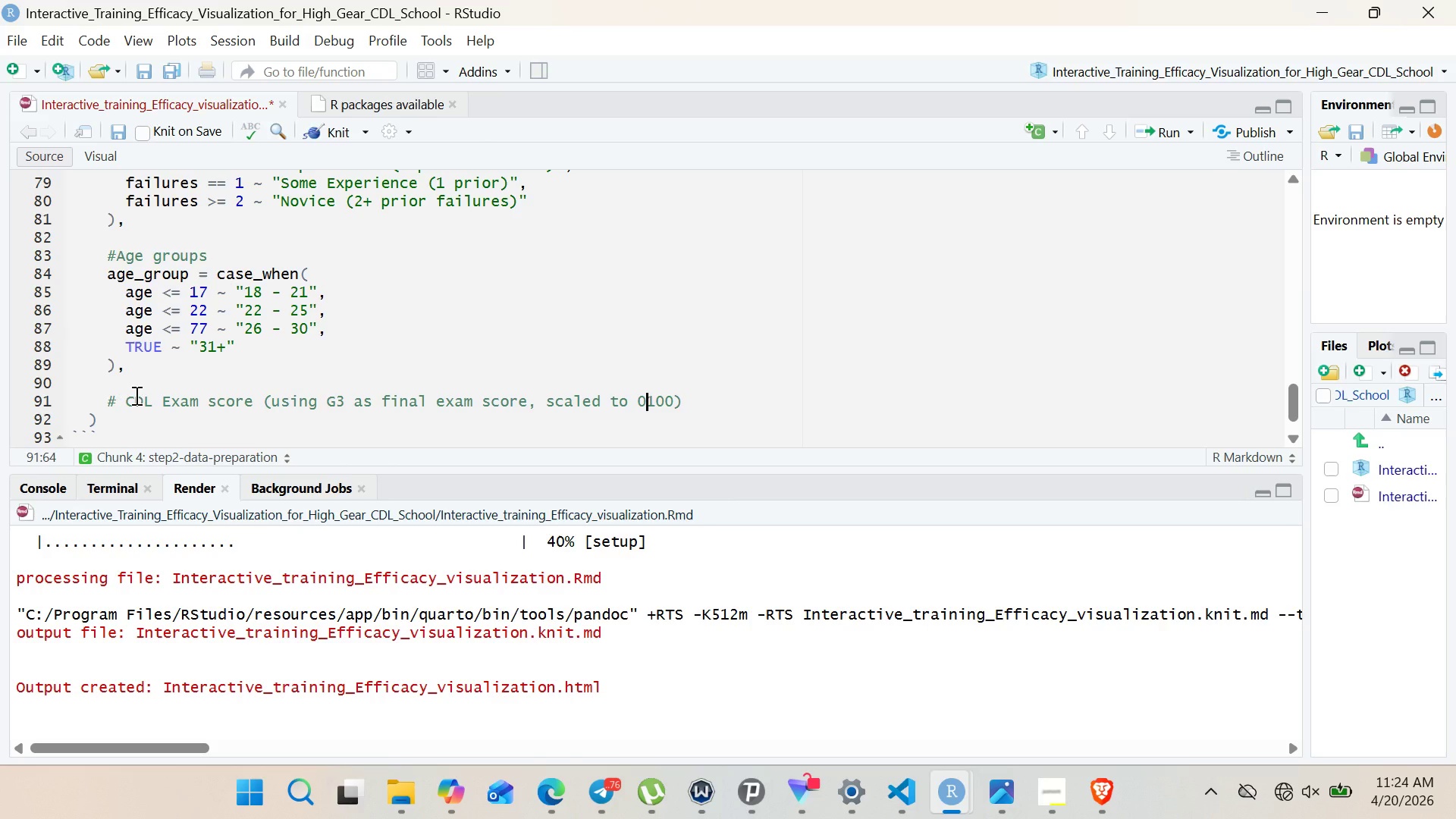 
key(0)
 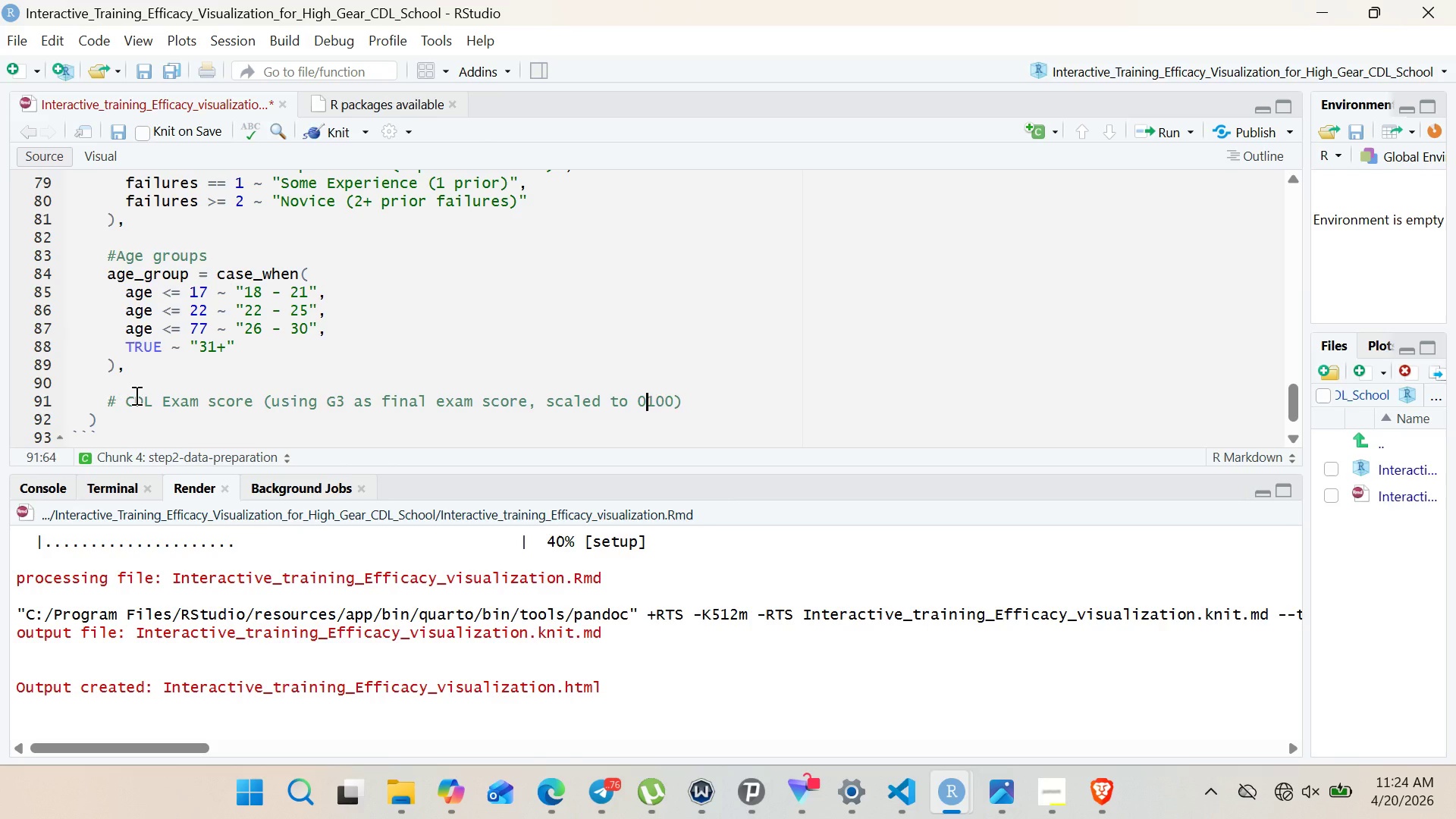 
key(Minus)
 